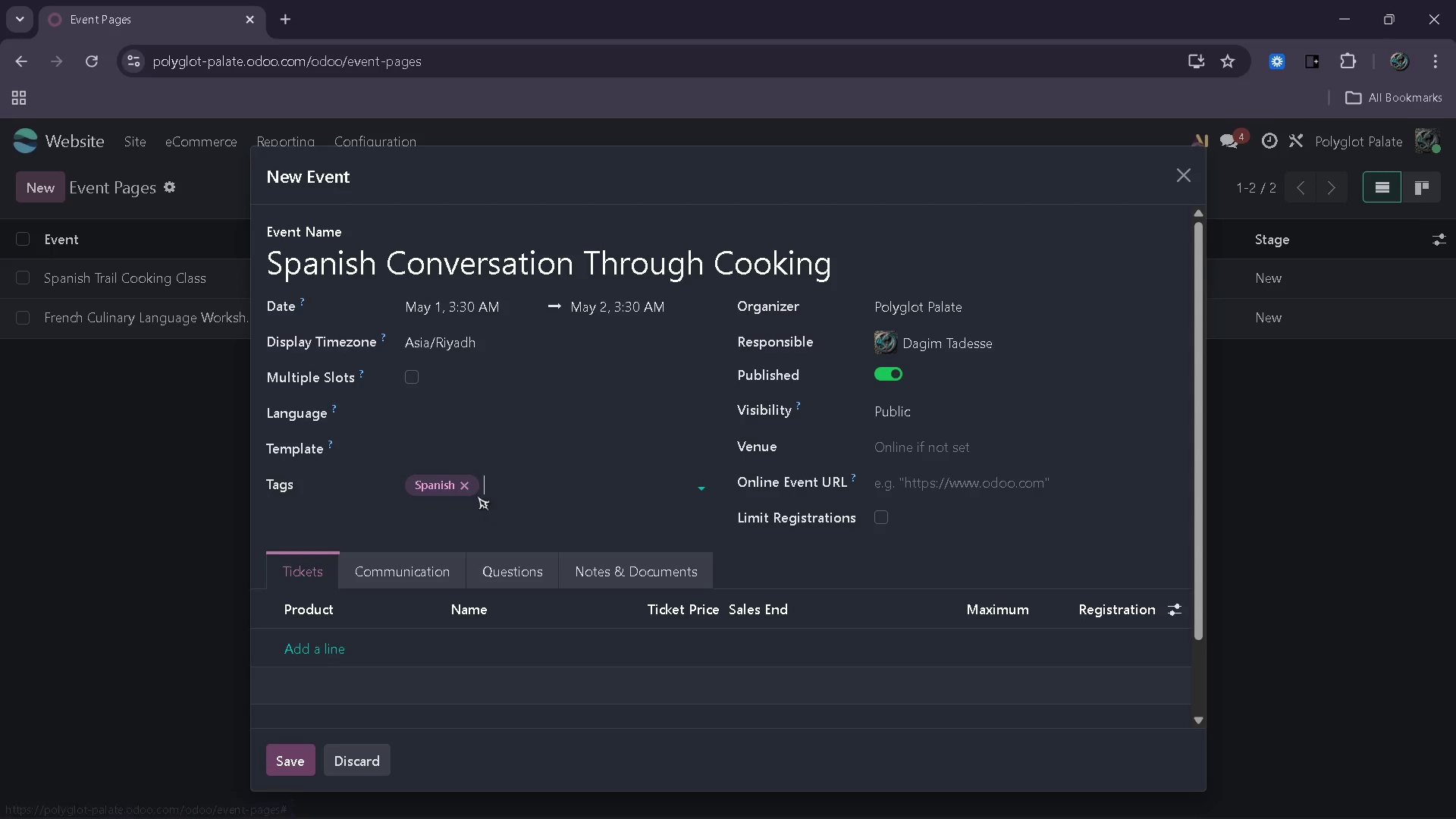 
mouse_move([456, 481])
 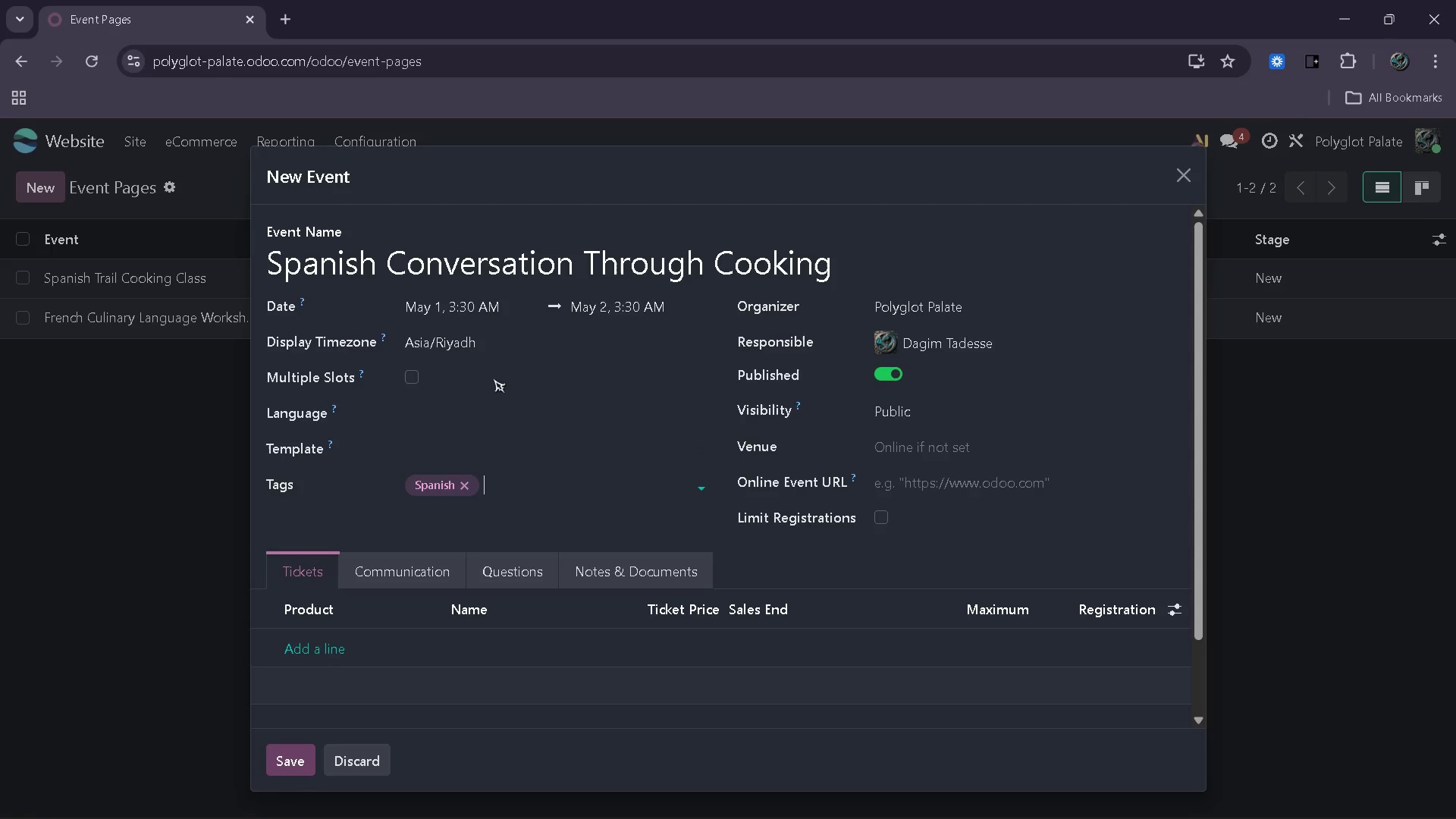 
left_click([504, 303])
 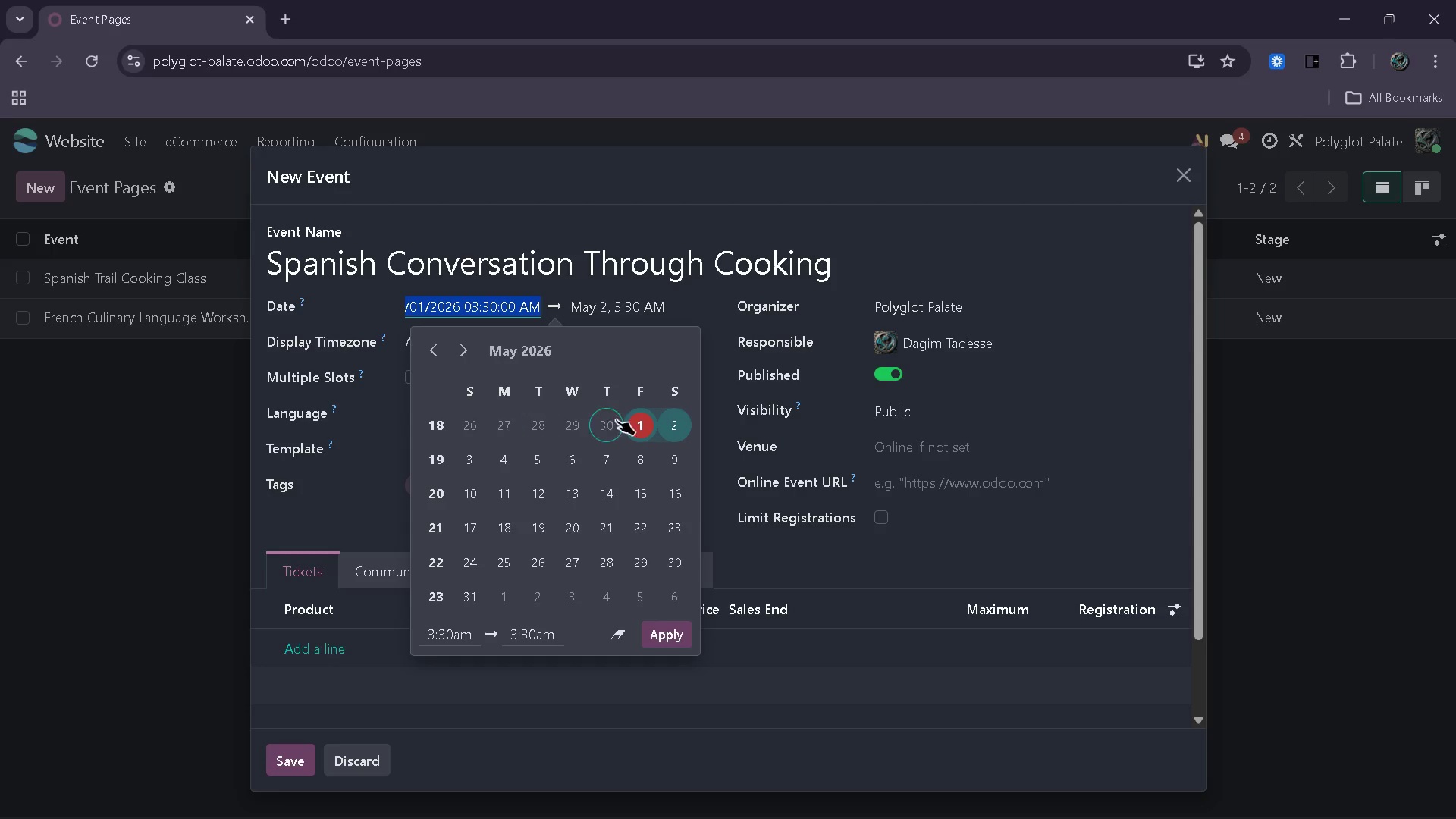 
wait(9.16)
 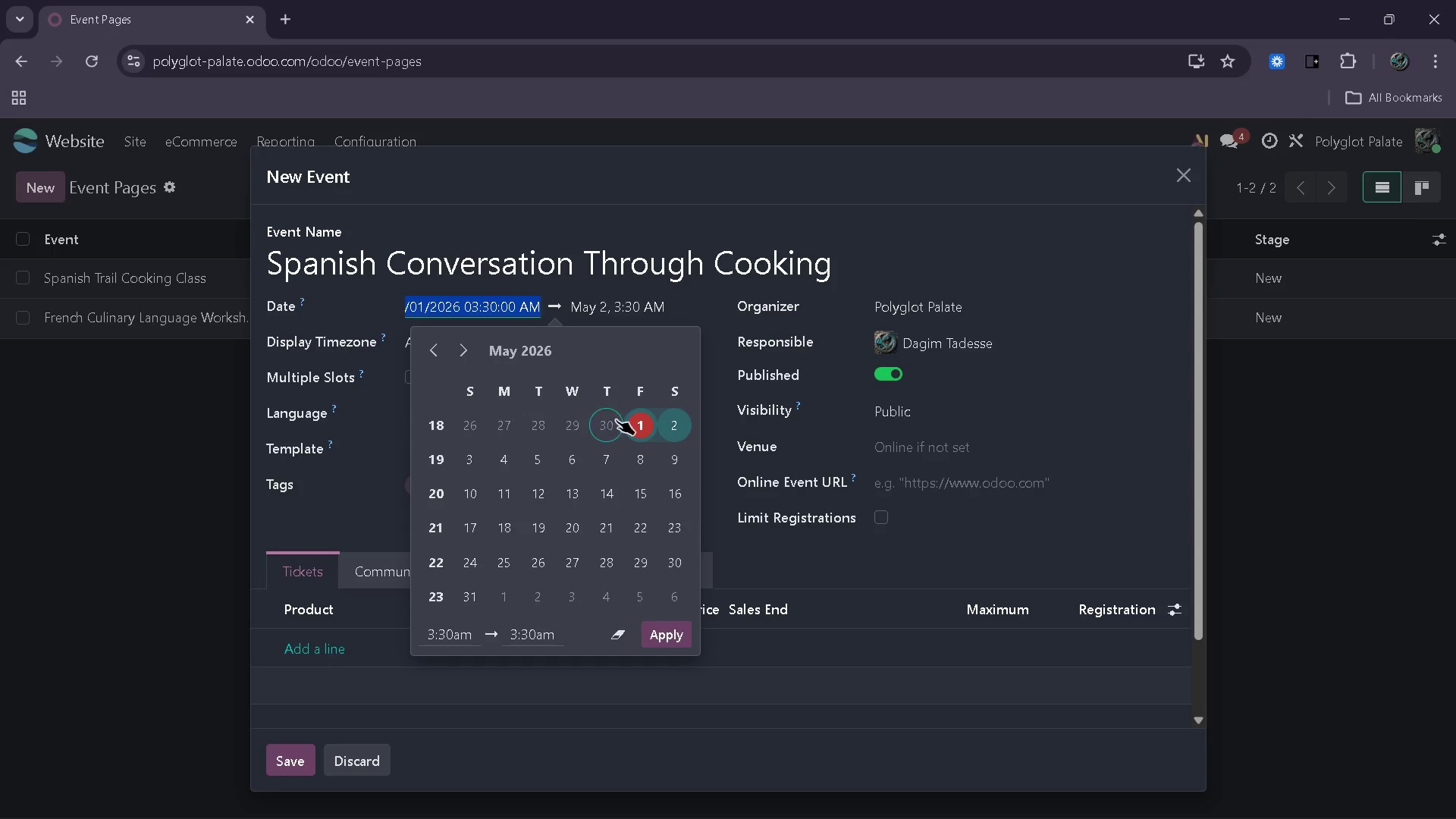 
left_click([679, 415])
 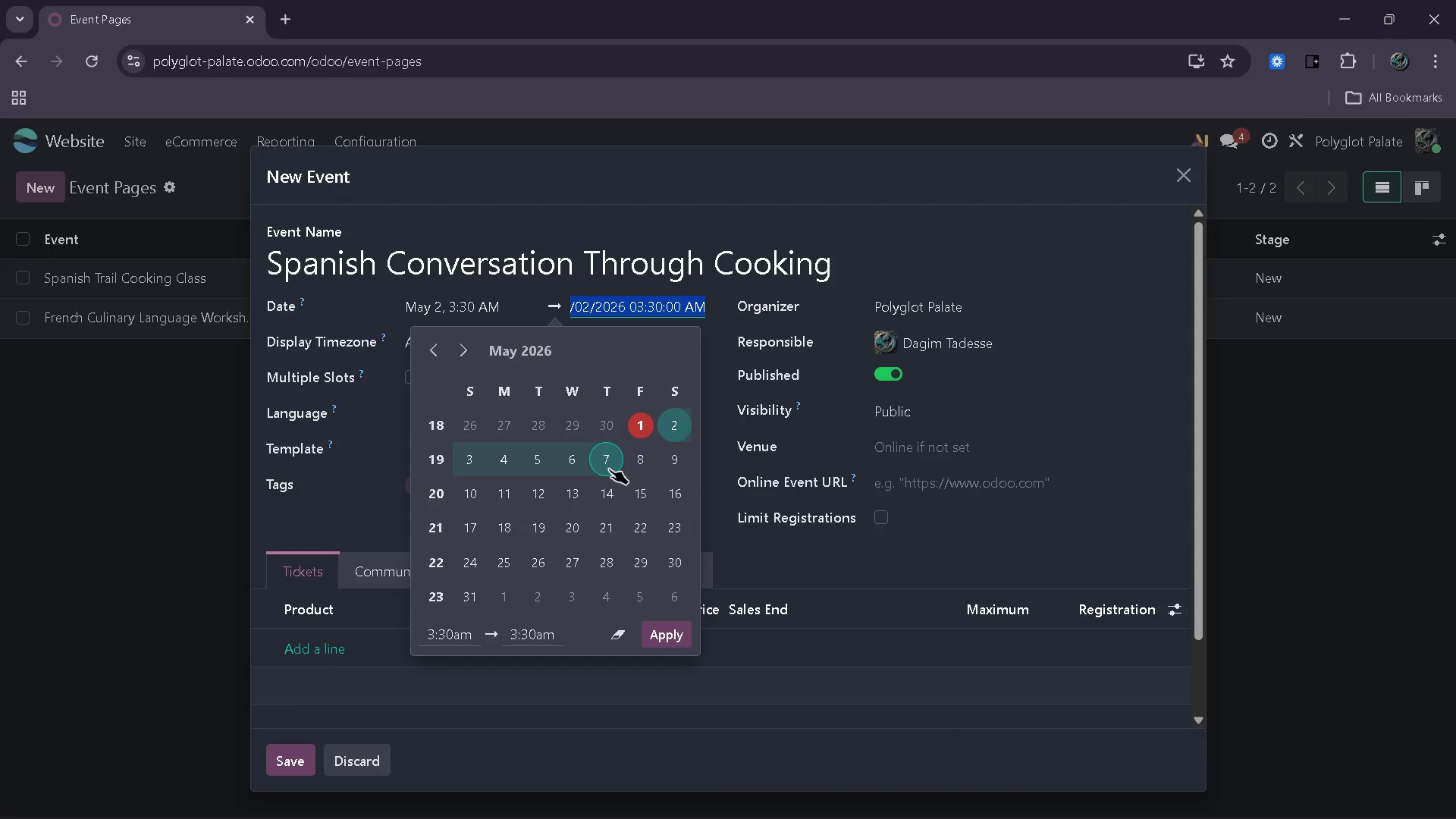 
left_click([604, 469])
 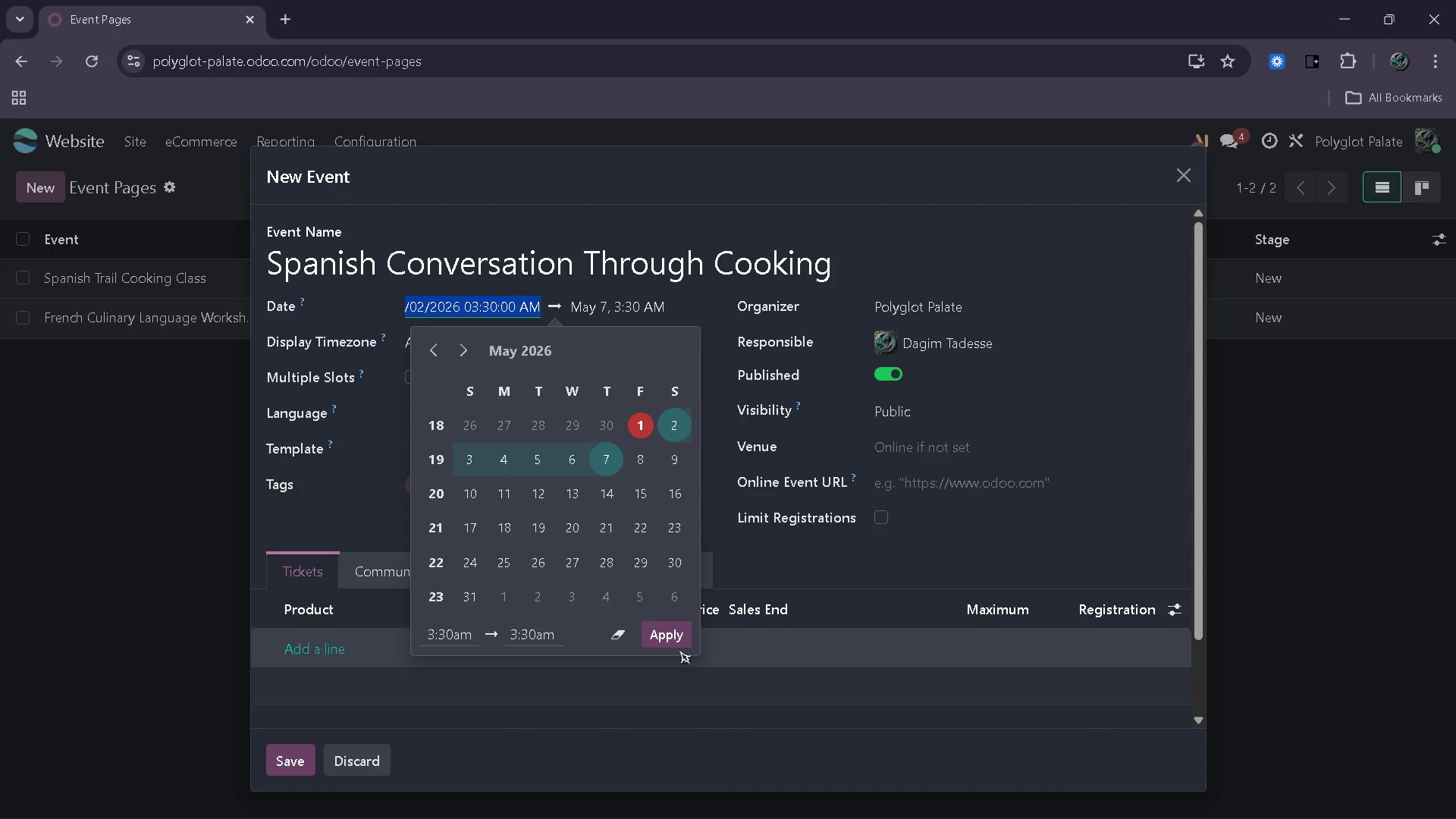 
left_click([664, 632])
 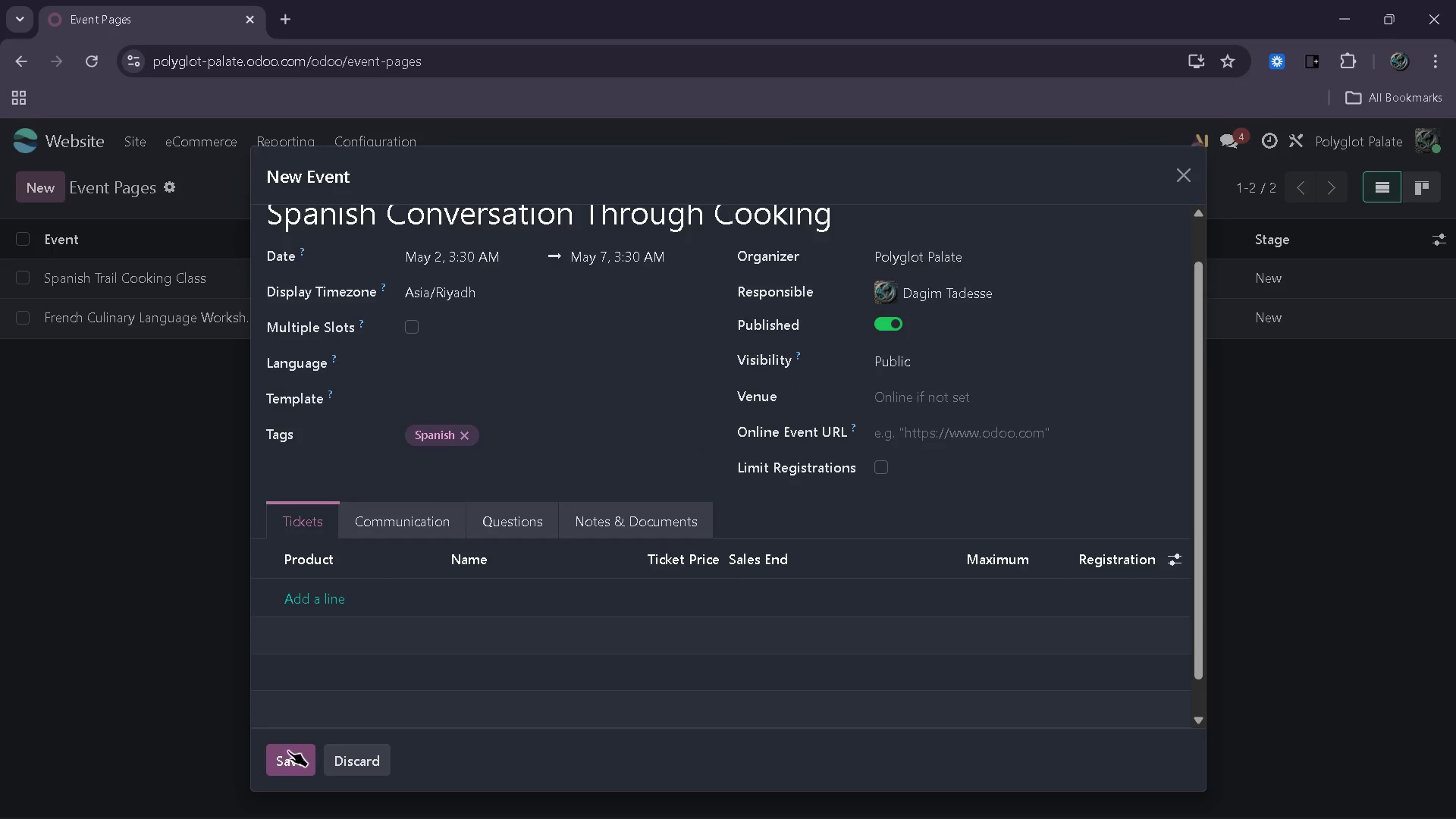 
wait(5.5)
 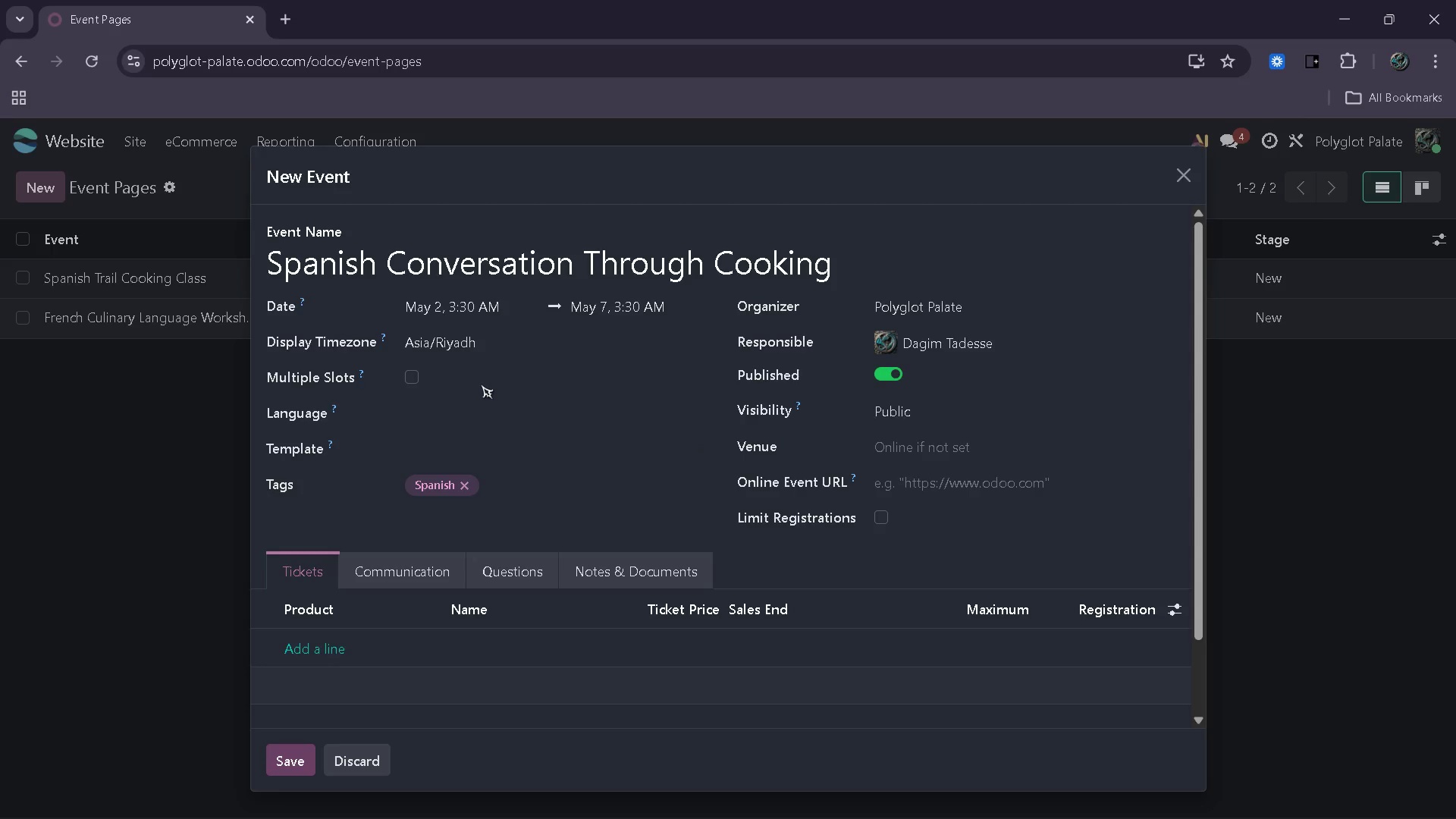 
left_click([288, 751])
 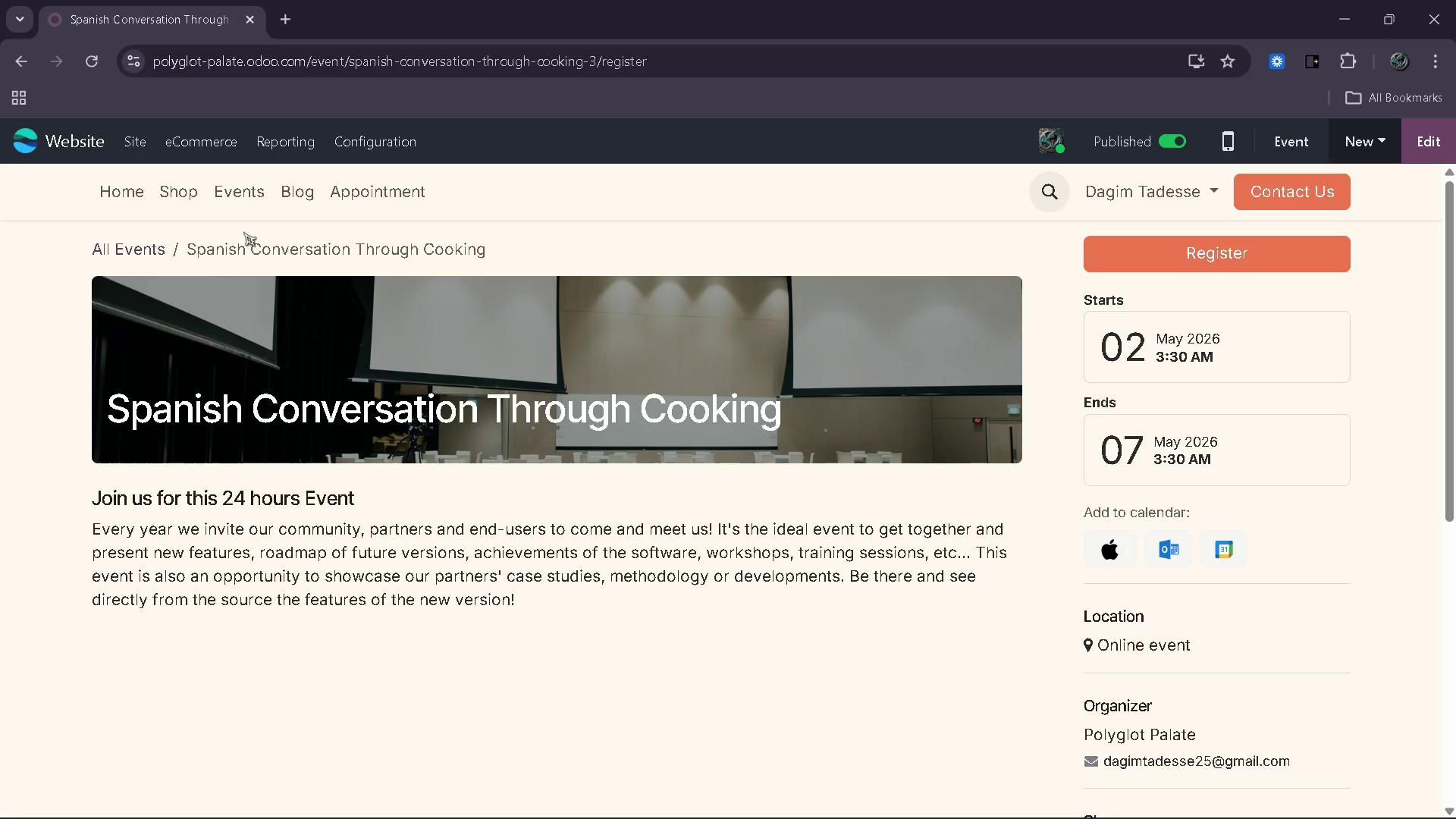 
wait(5.11)
 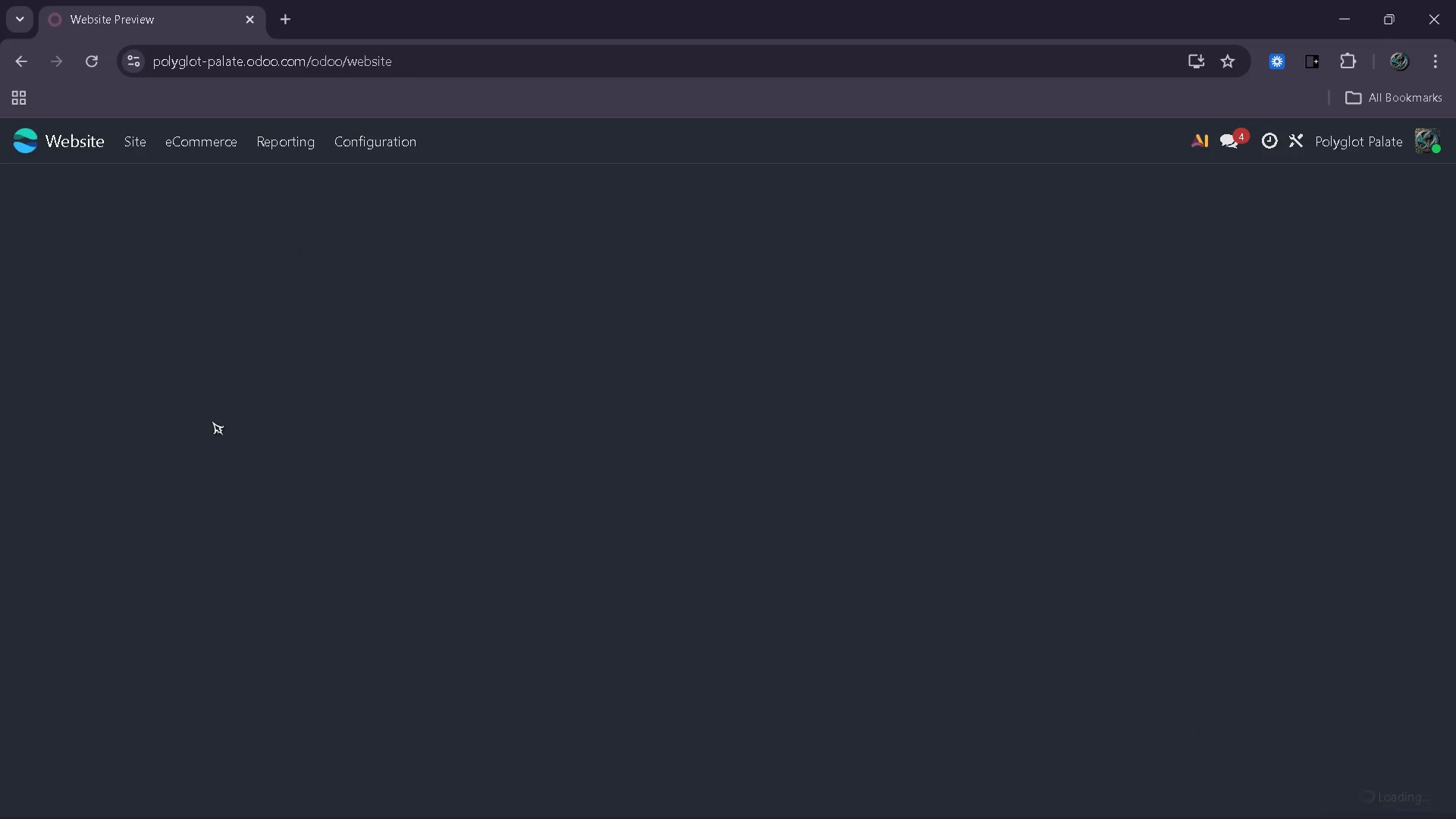 
left_click([146, 146])
 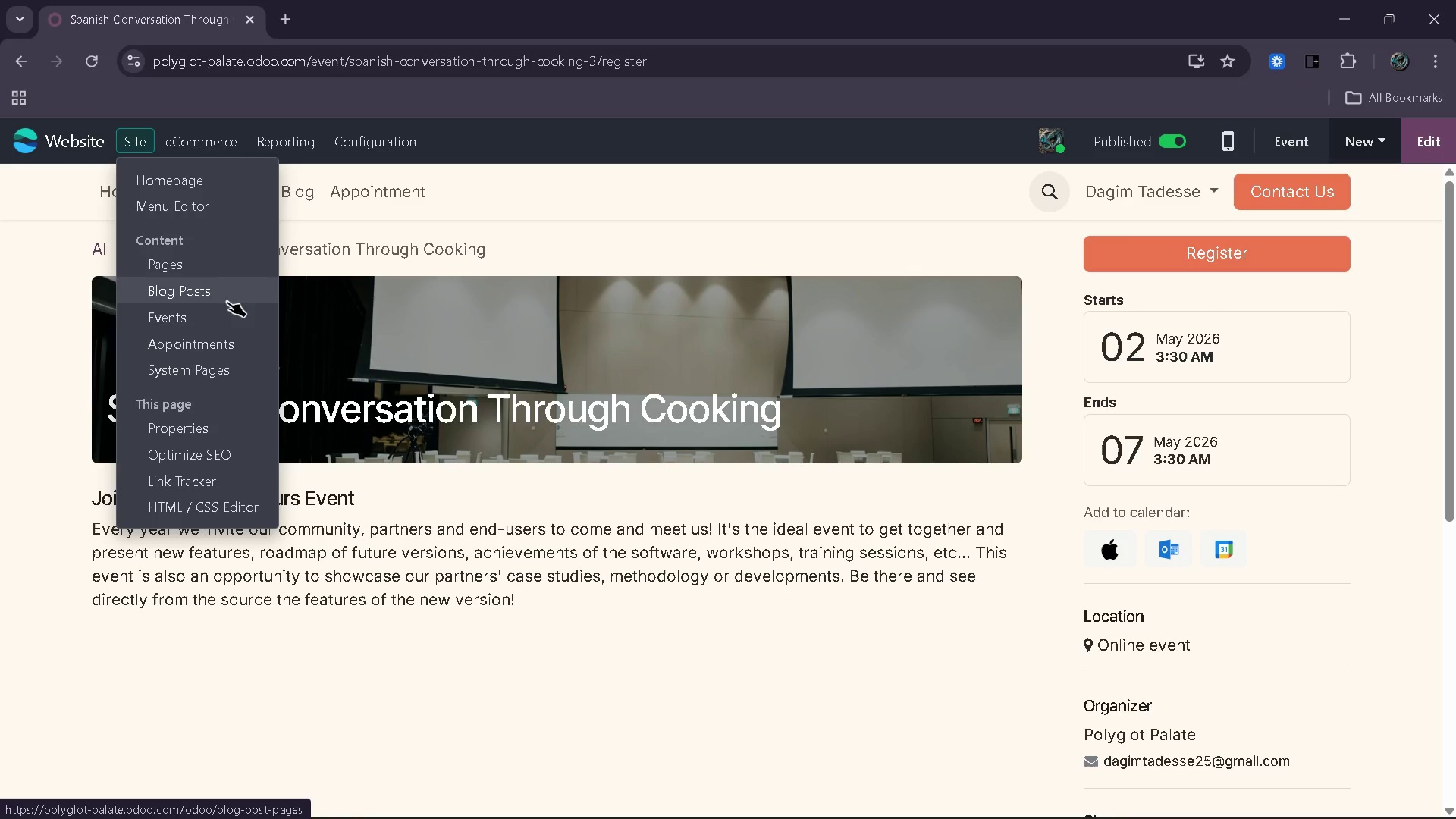 
left_click([221, 316])
 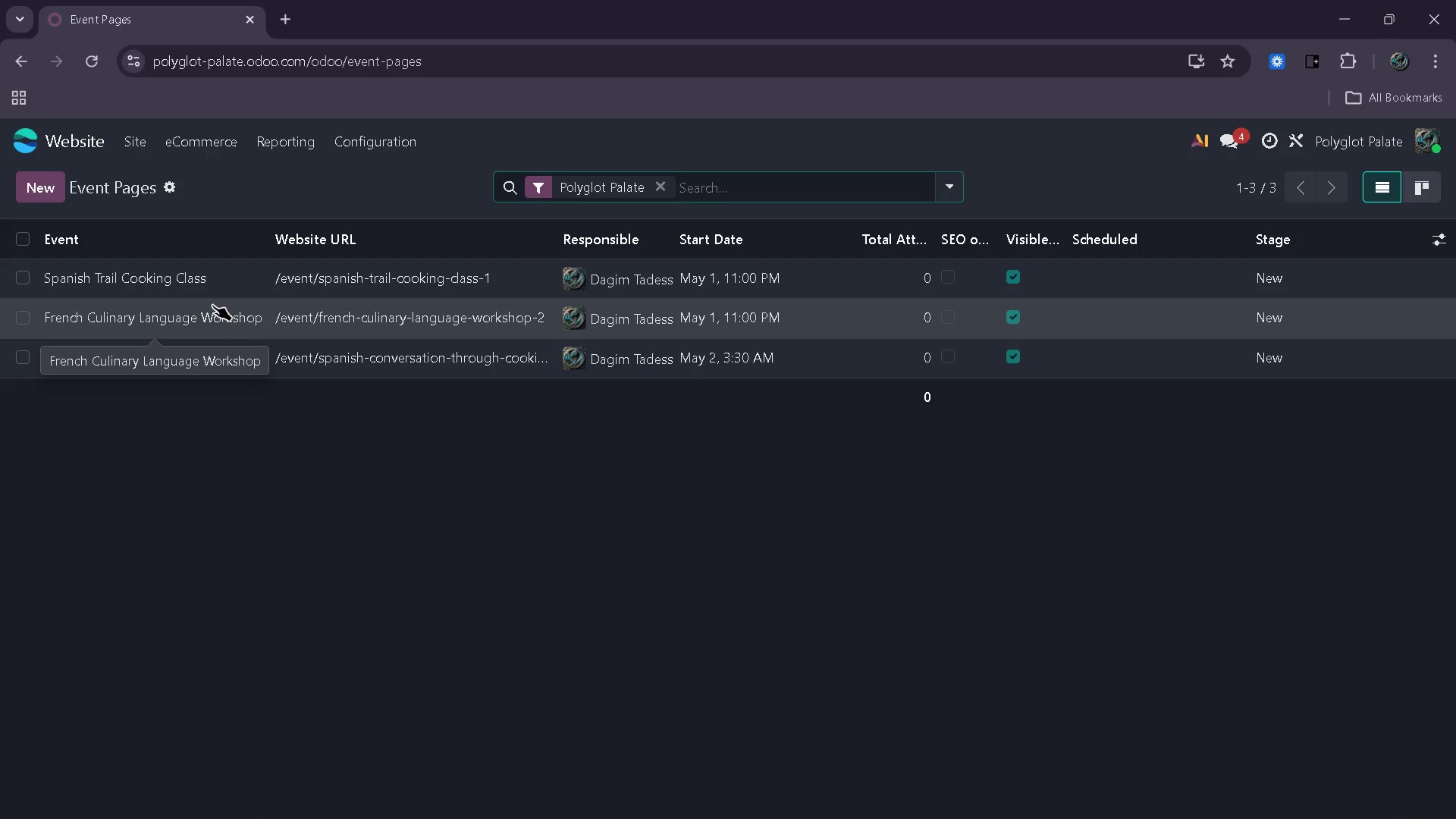 
wait(7.86)
 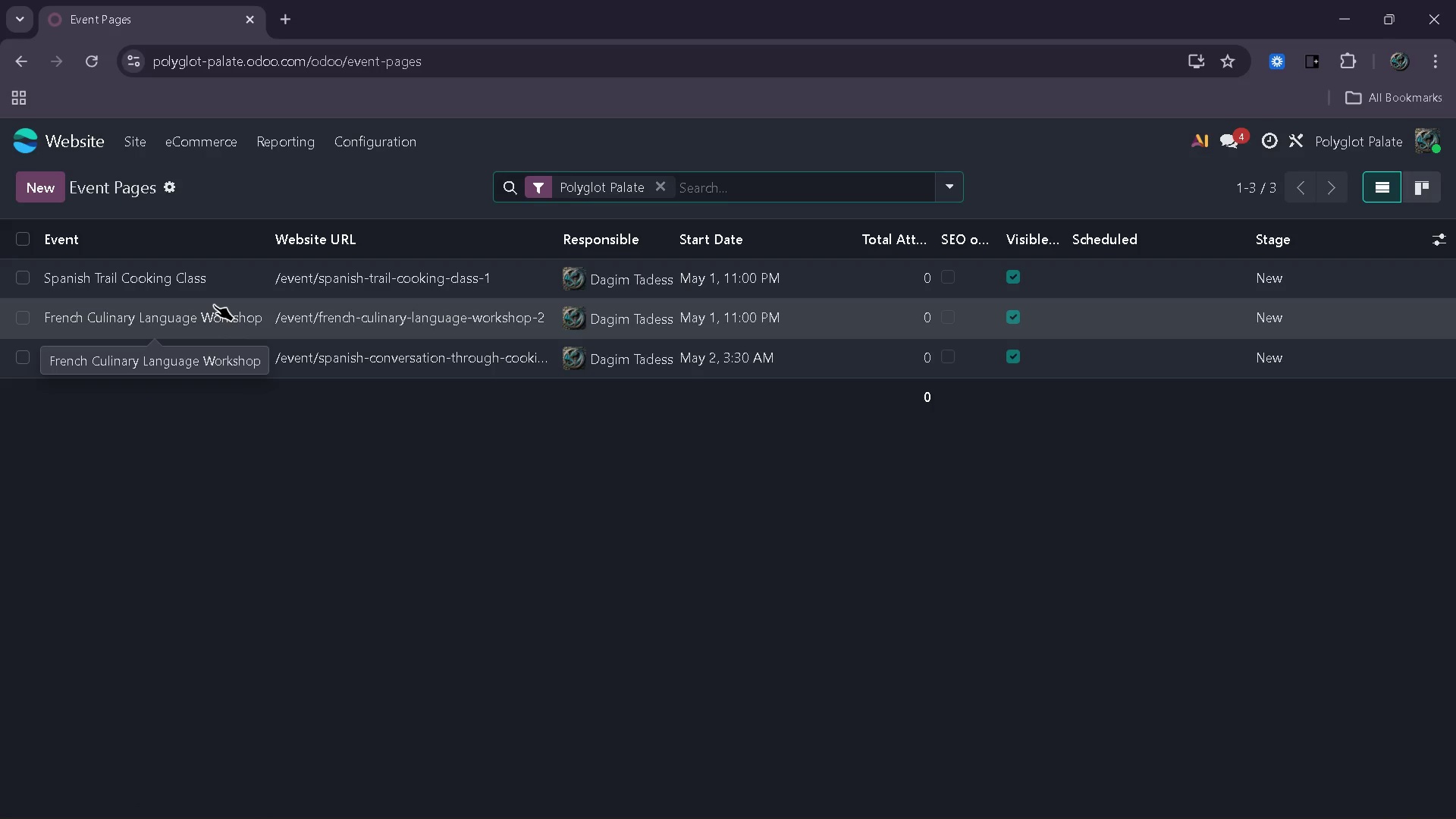 
left_click([52, 193])
 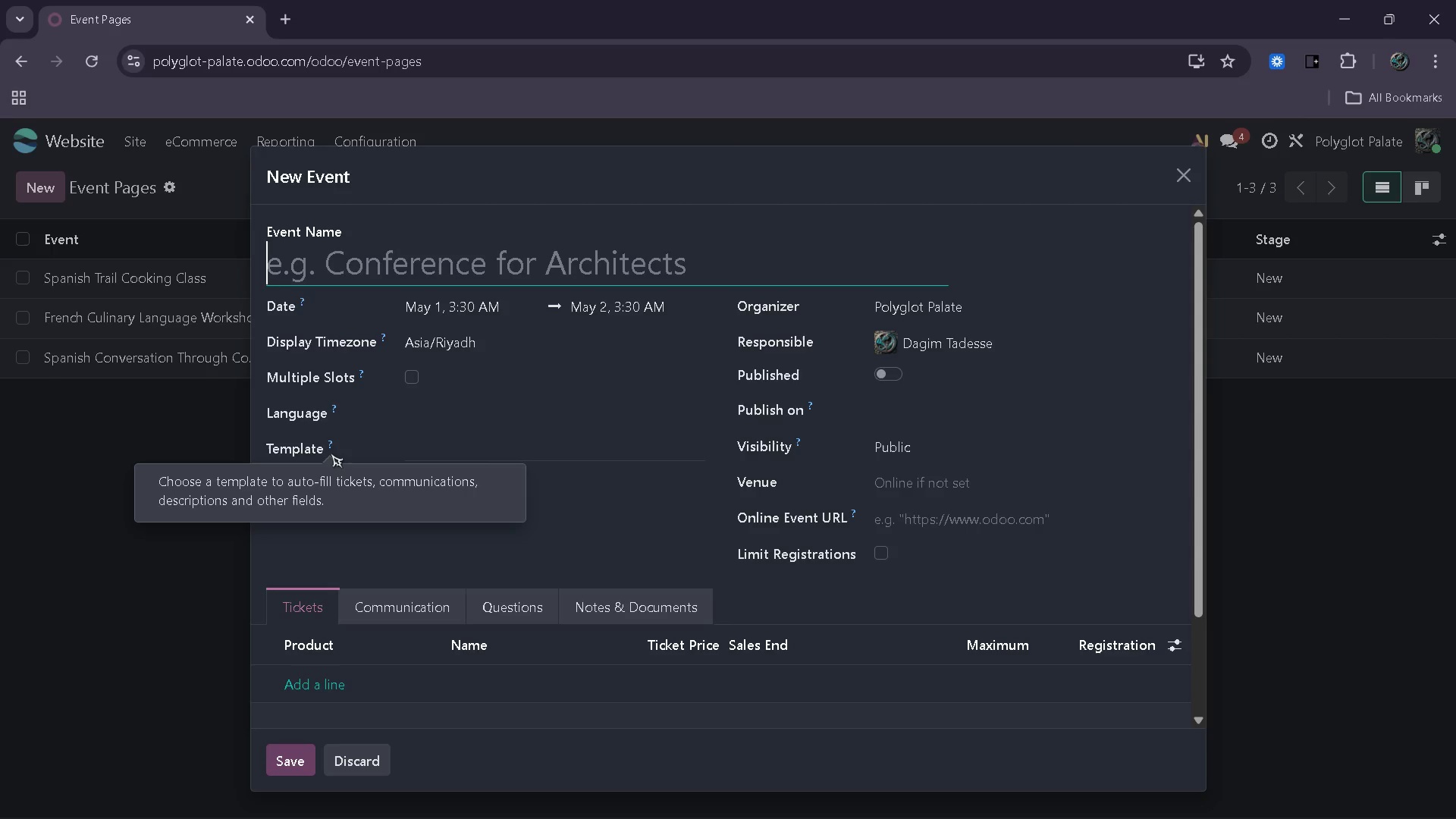 
wait(6.34)
 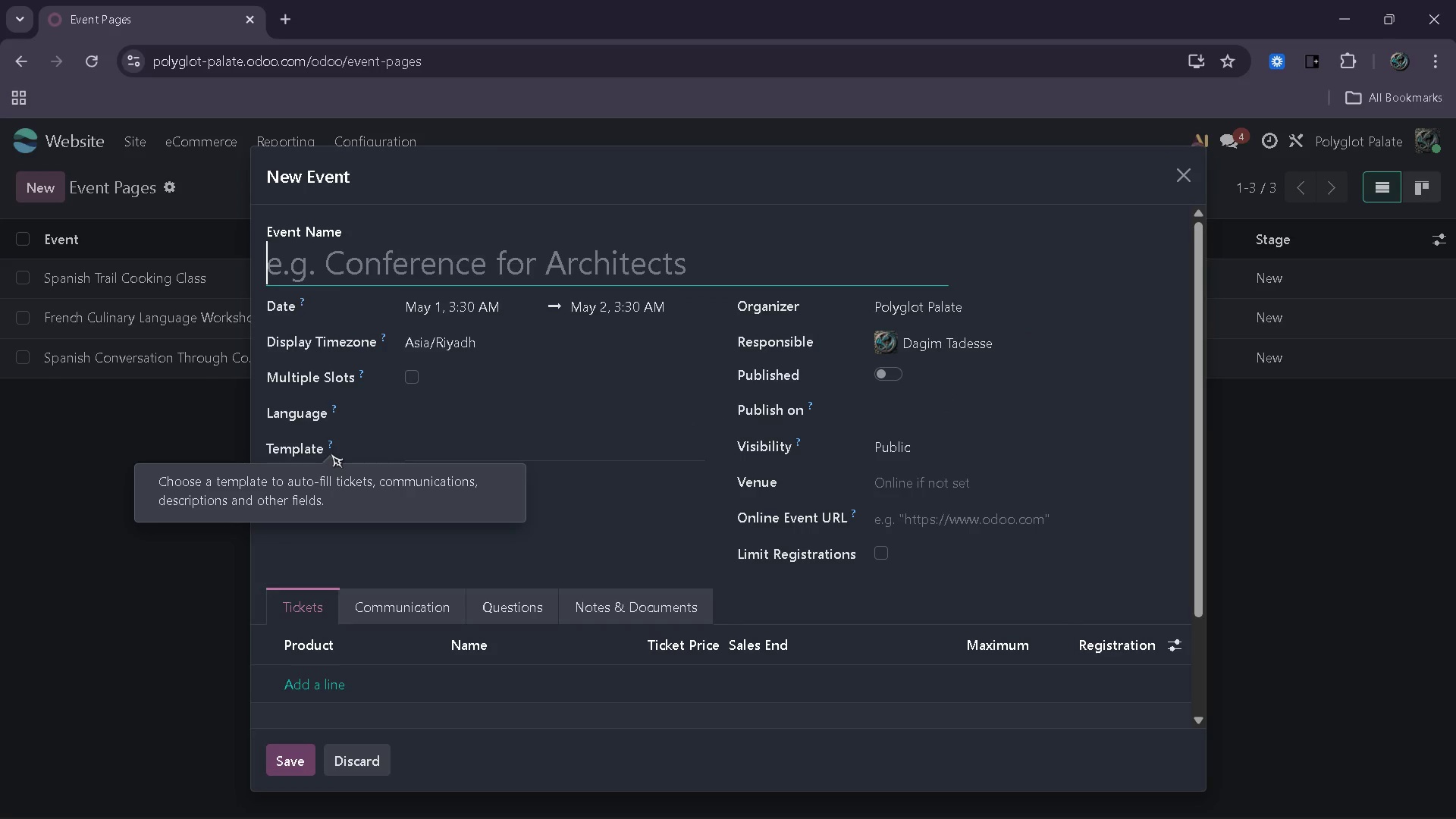 
type(Spanish Idioms & Ci)
key(Backspace)
type(ulture orkshop)
 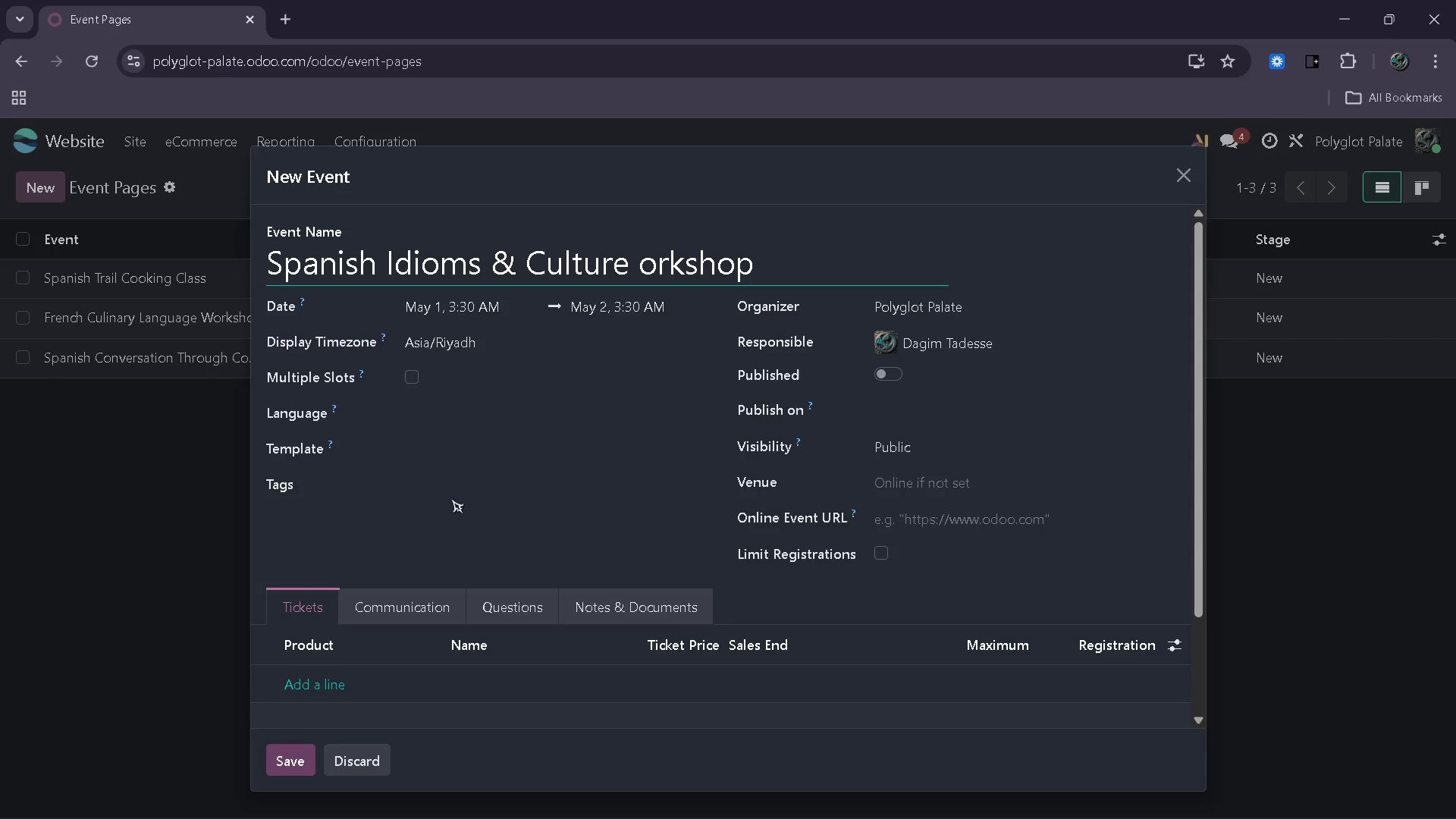 
key(ArrowLeft)
 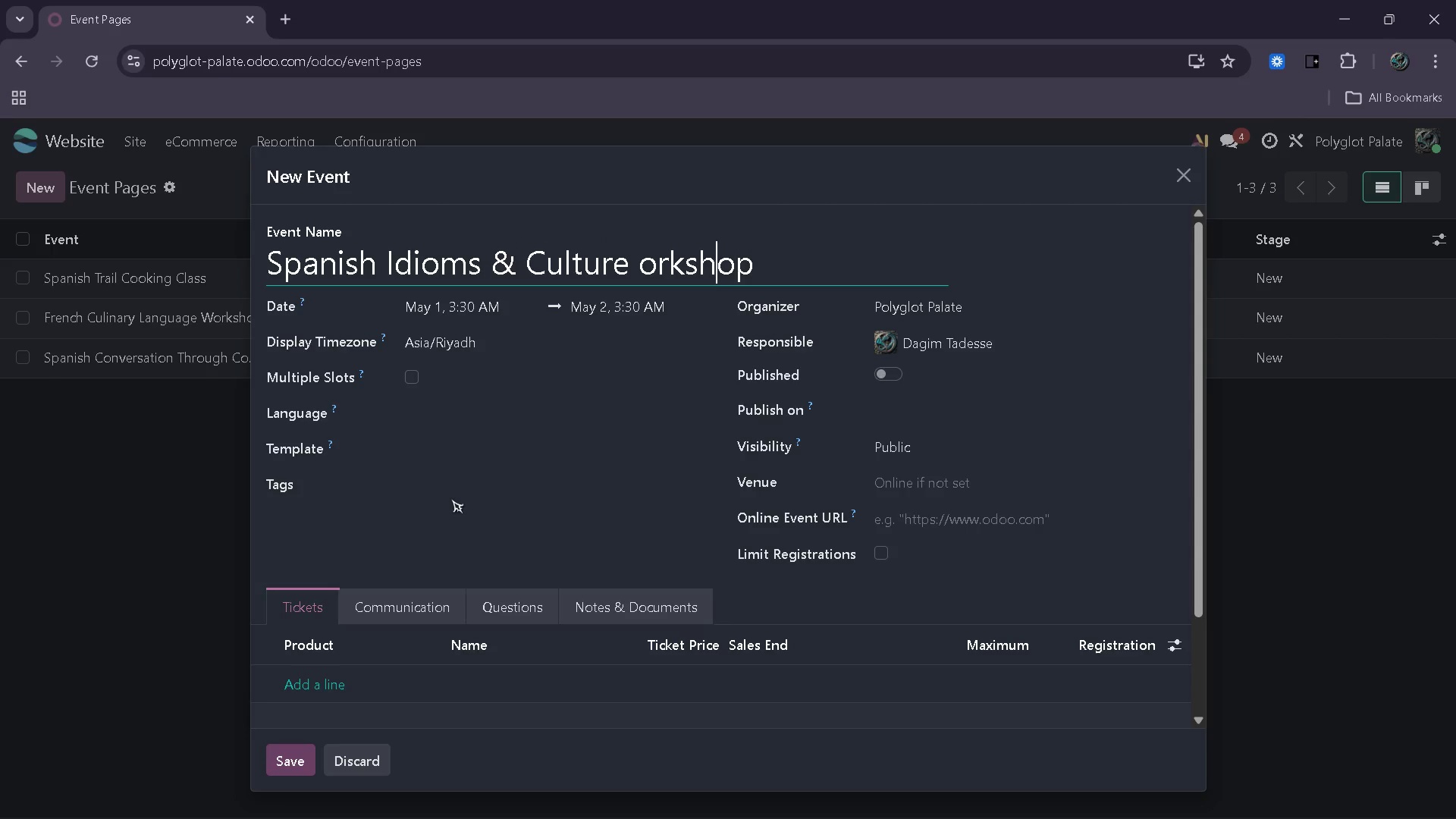 
key(ArrowLeft)
 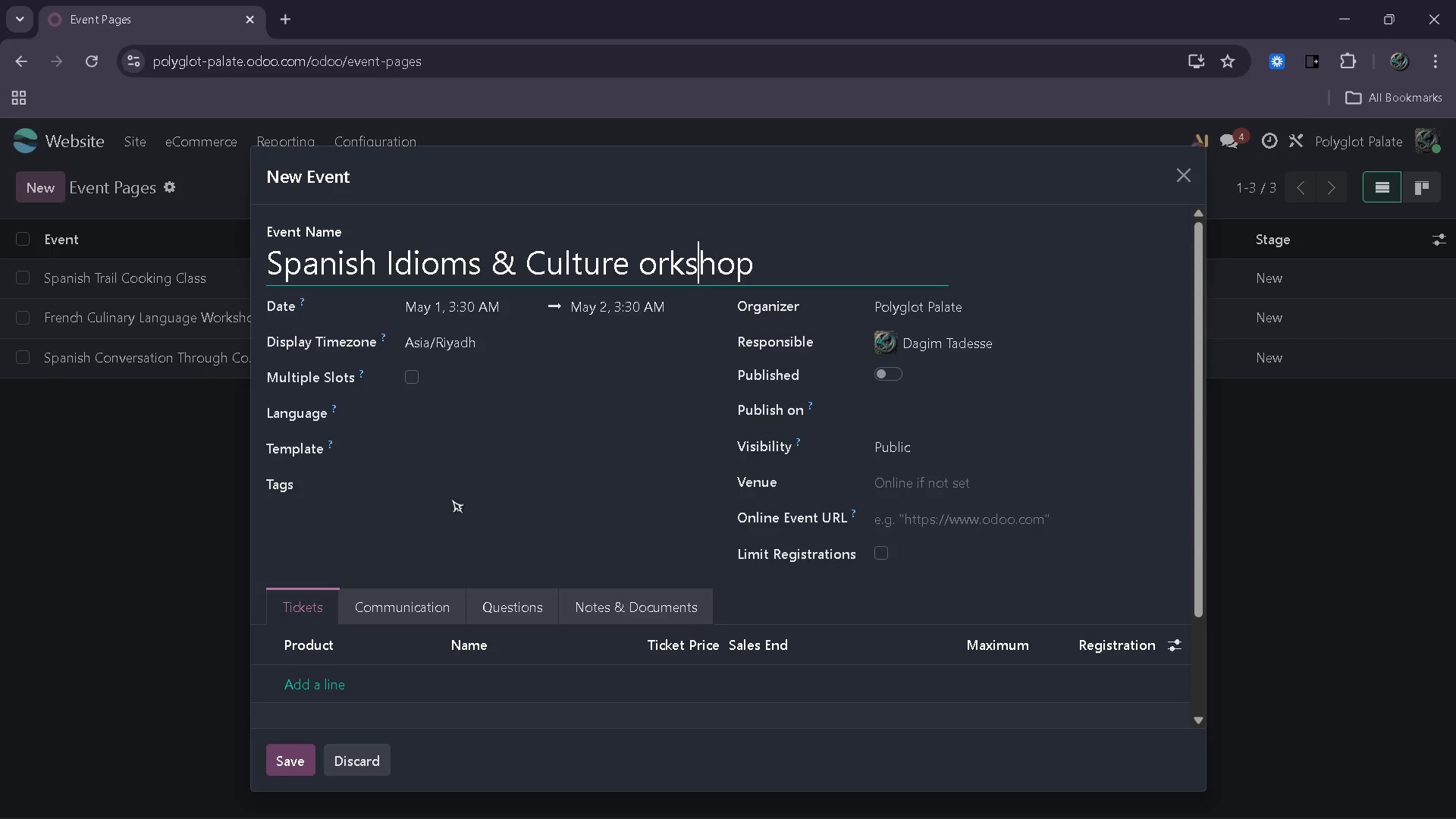 
key(ArrowLeft)
 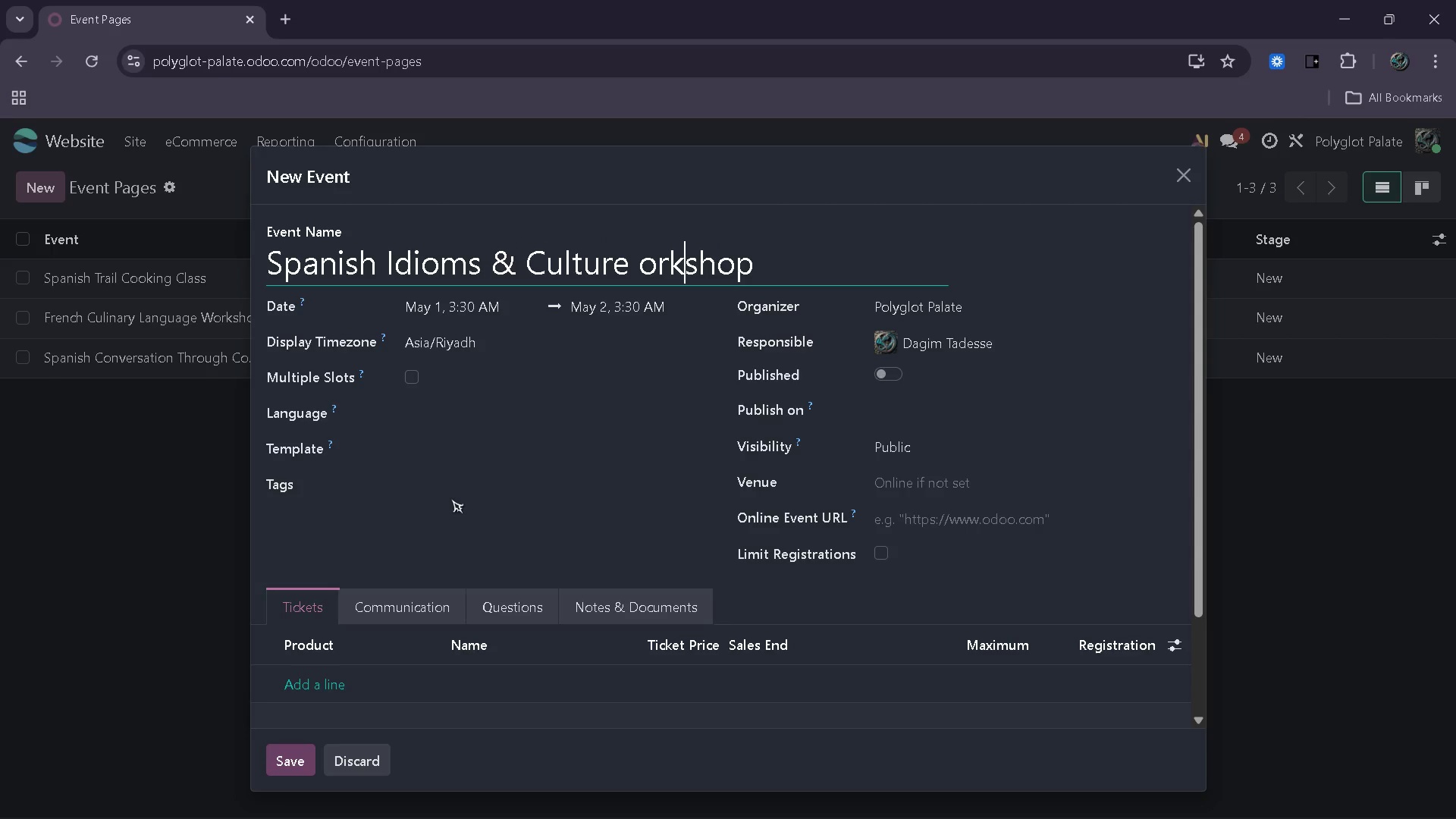 
key(ArrowLeft)
 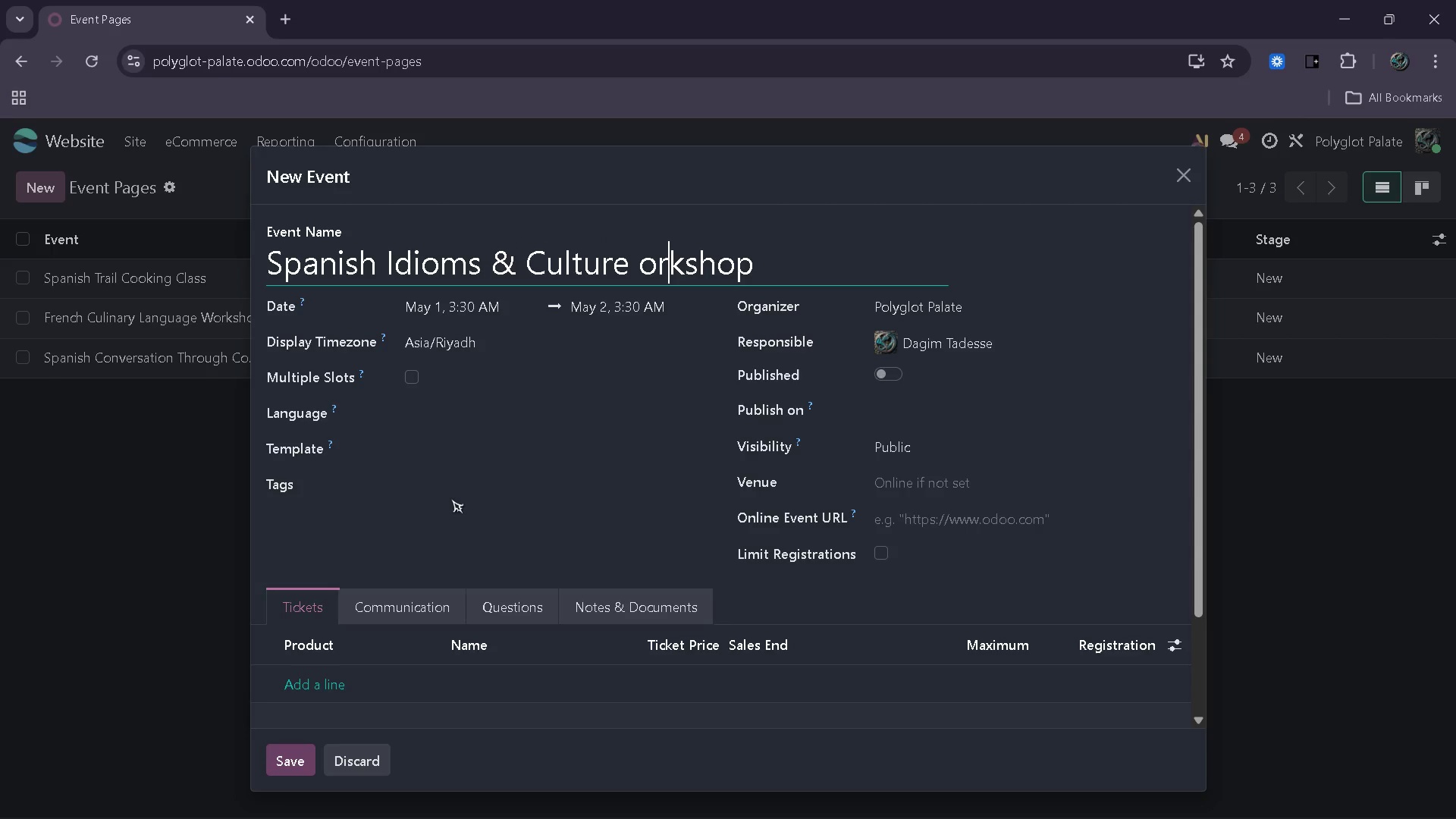 
key(ArrowLeft)
 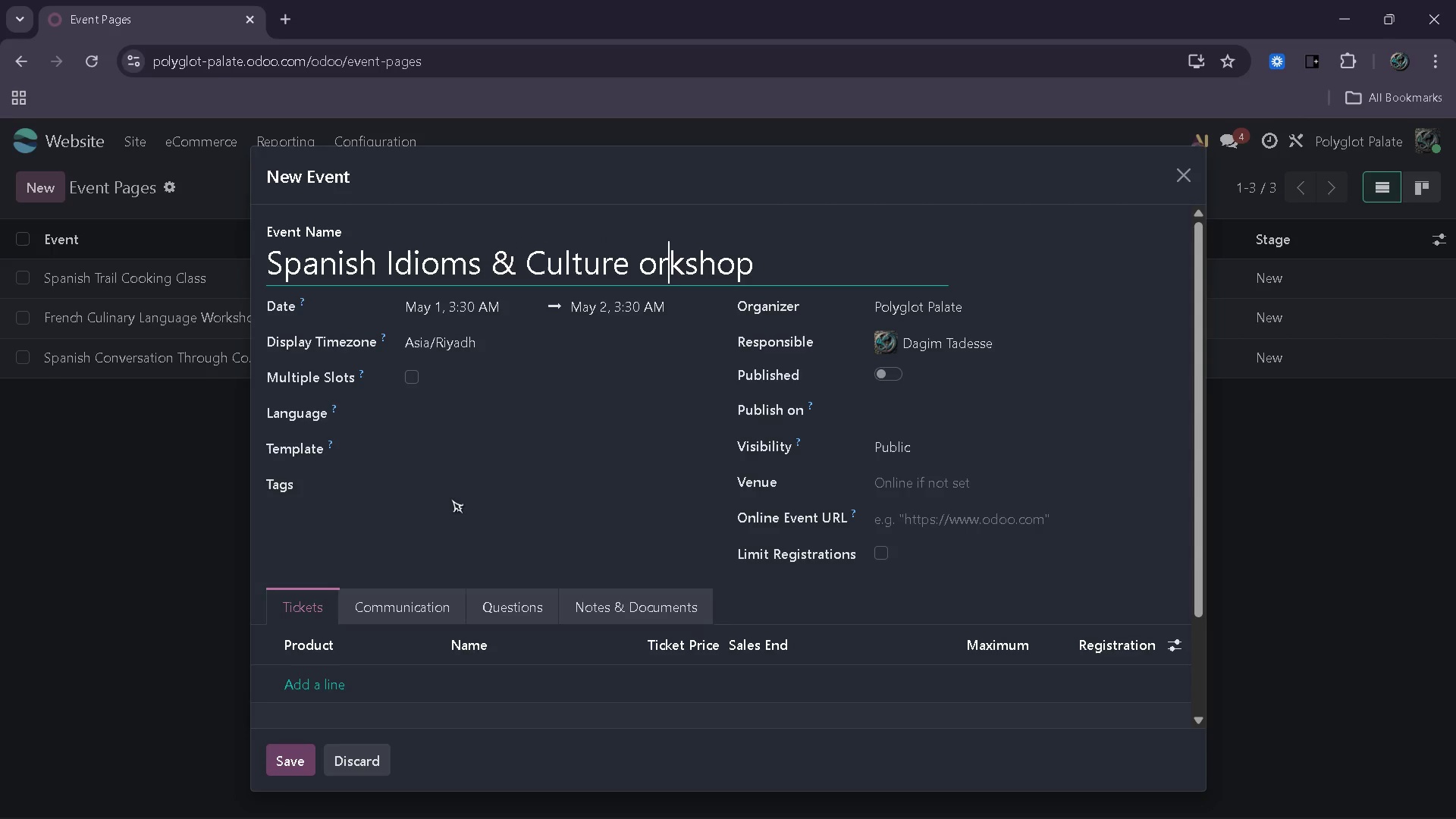 
key(ArrowLeft)
 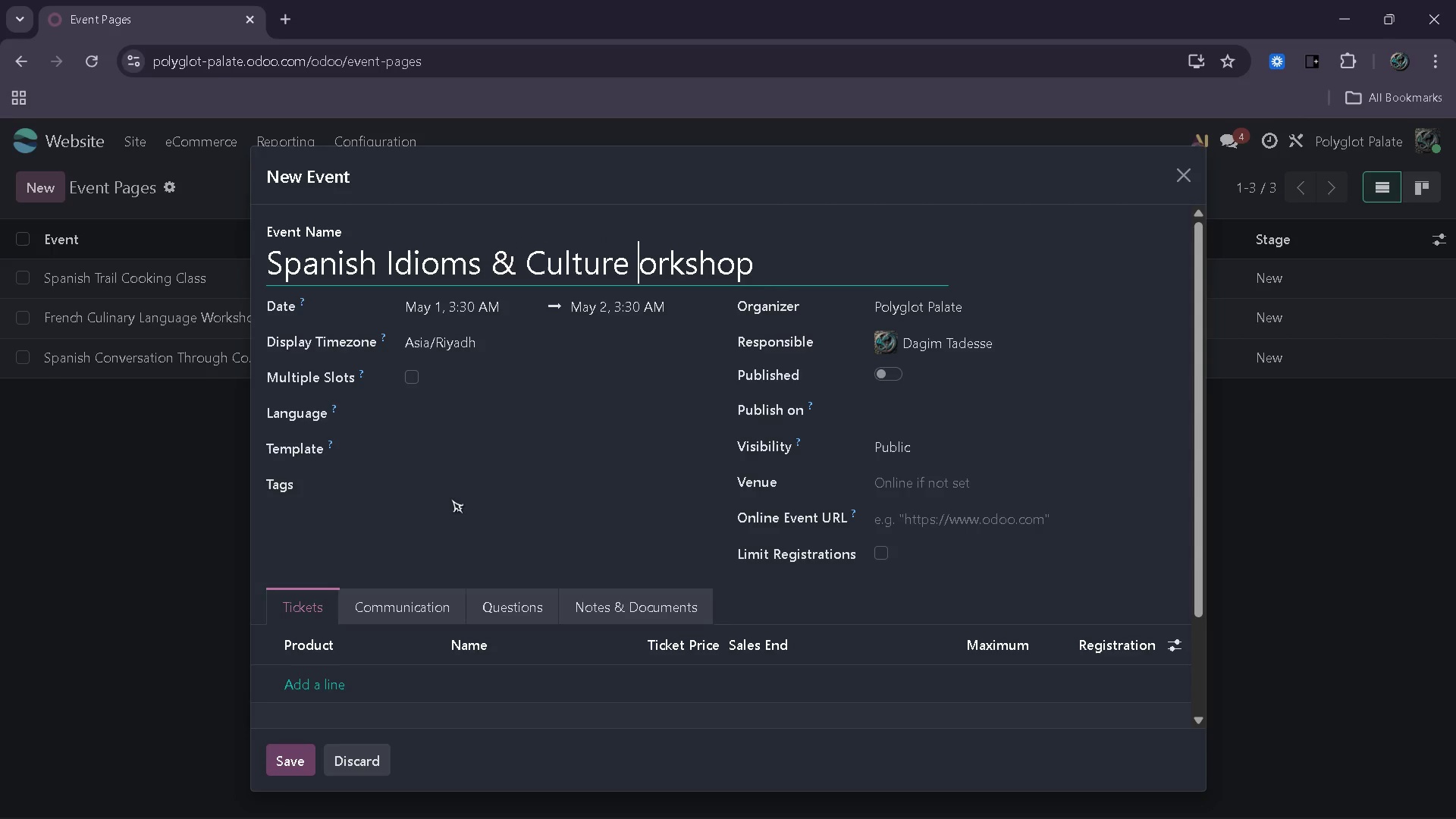 
key(ArrowLeft)
 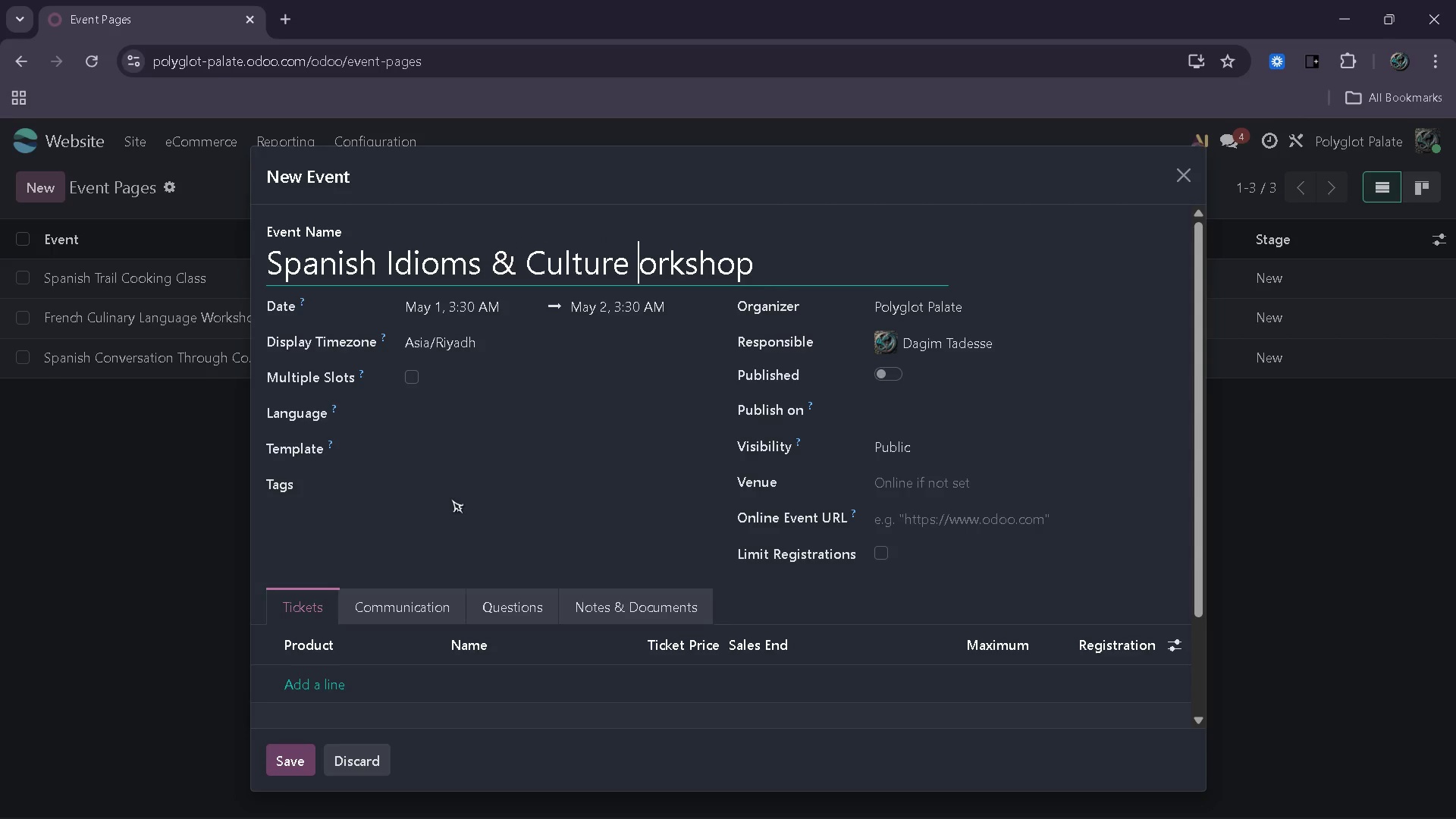 
hold_key(key=W, duration=2.12)
 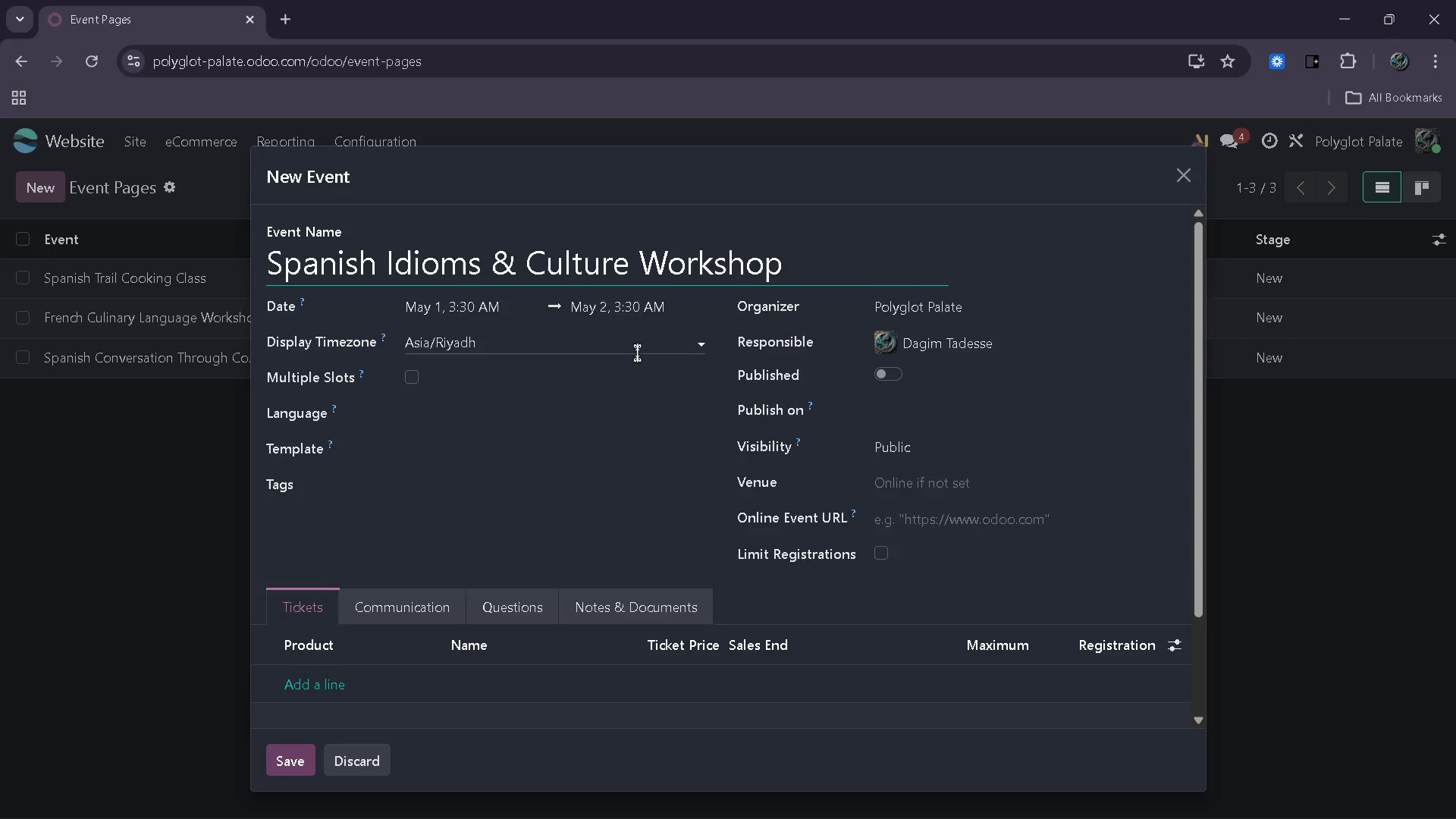 
key(Backspace)
 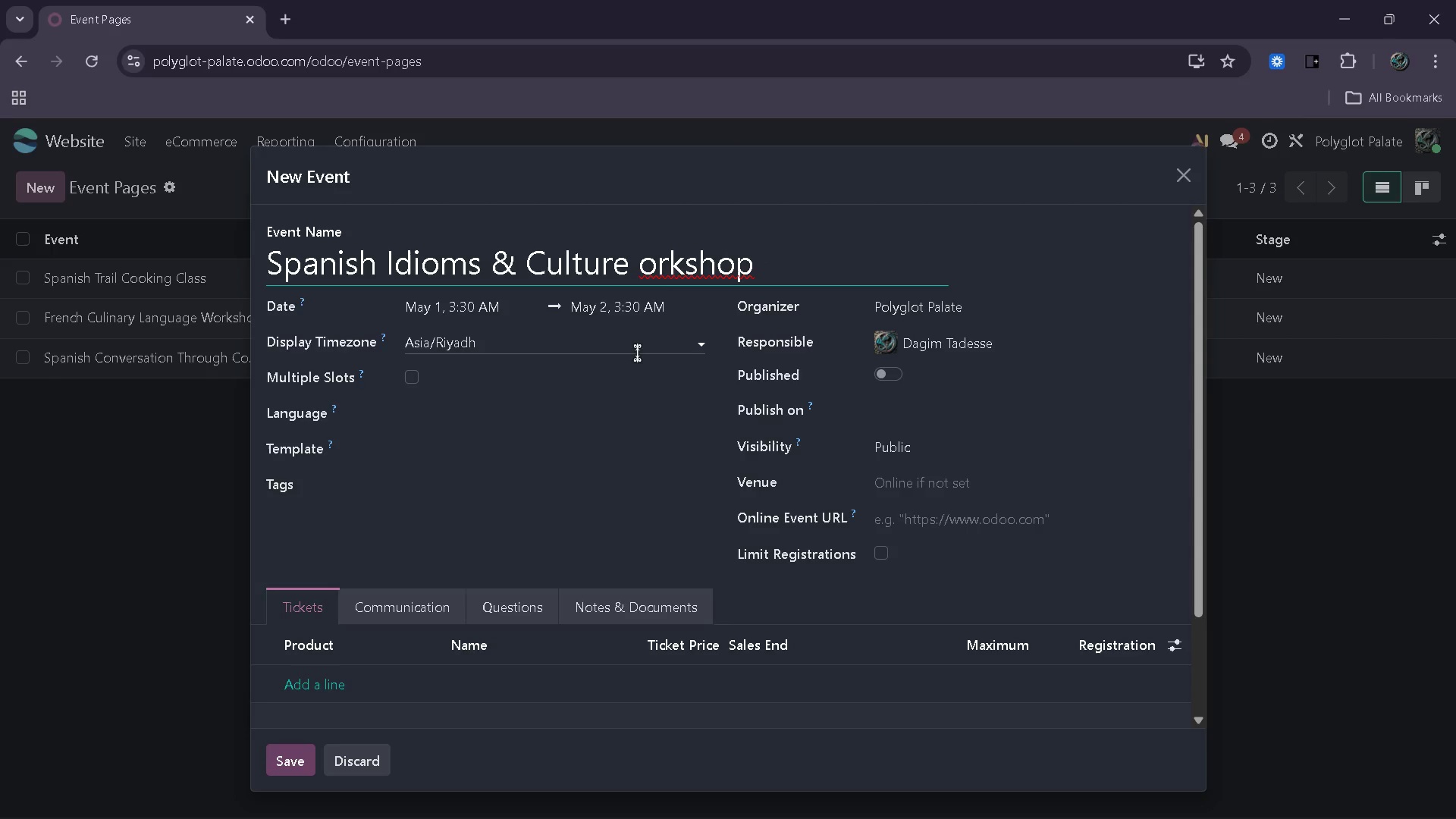 
hold_key(key=ShiftRight, duration=0.31)
 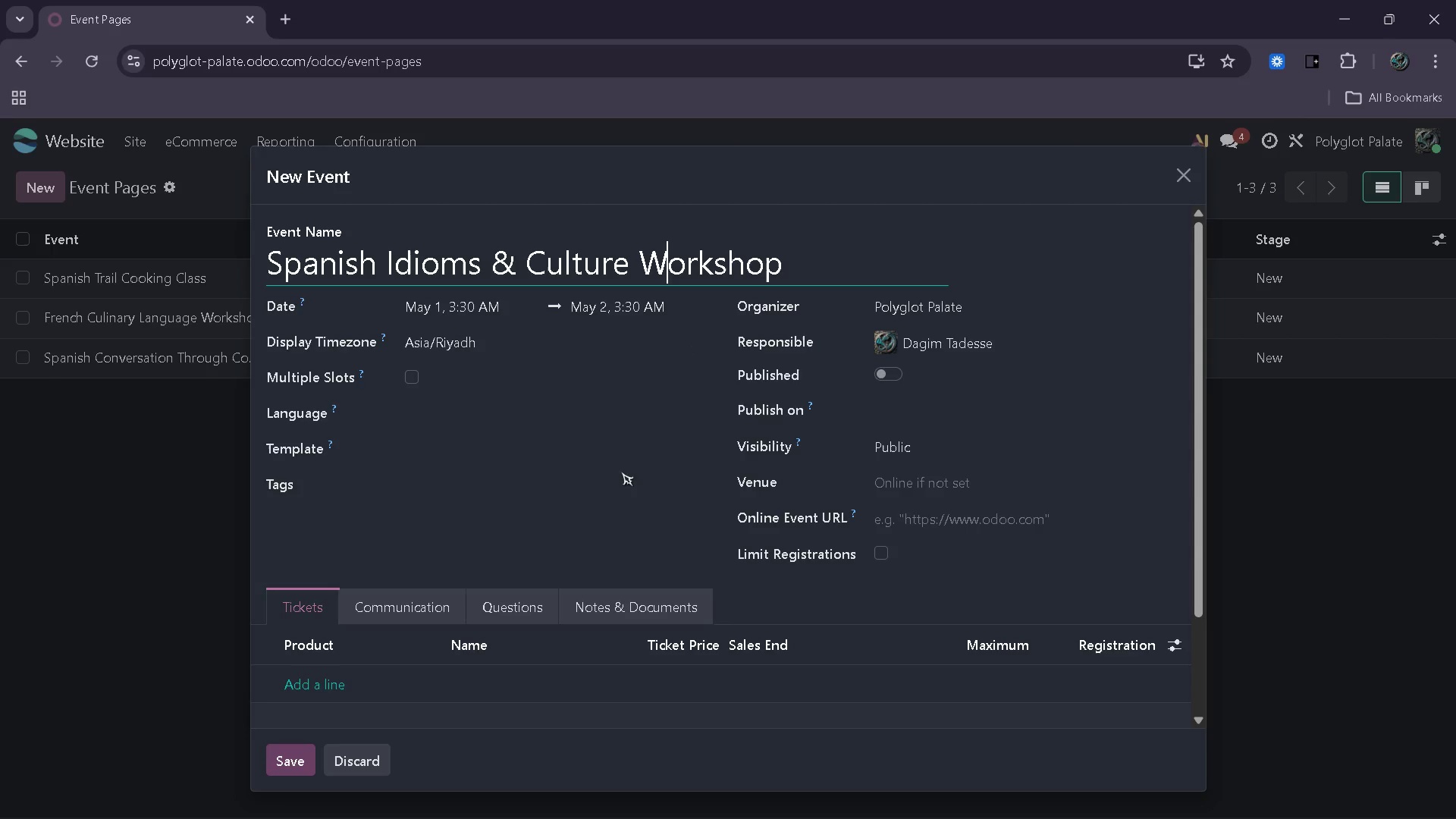 
left_click([501, 489])
 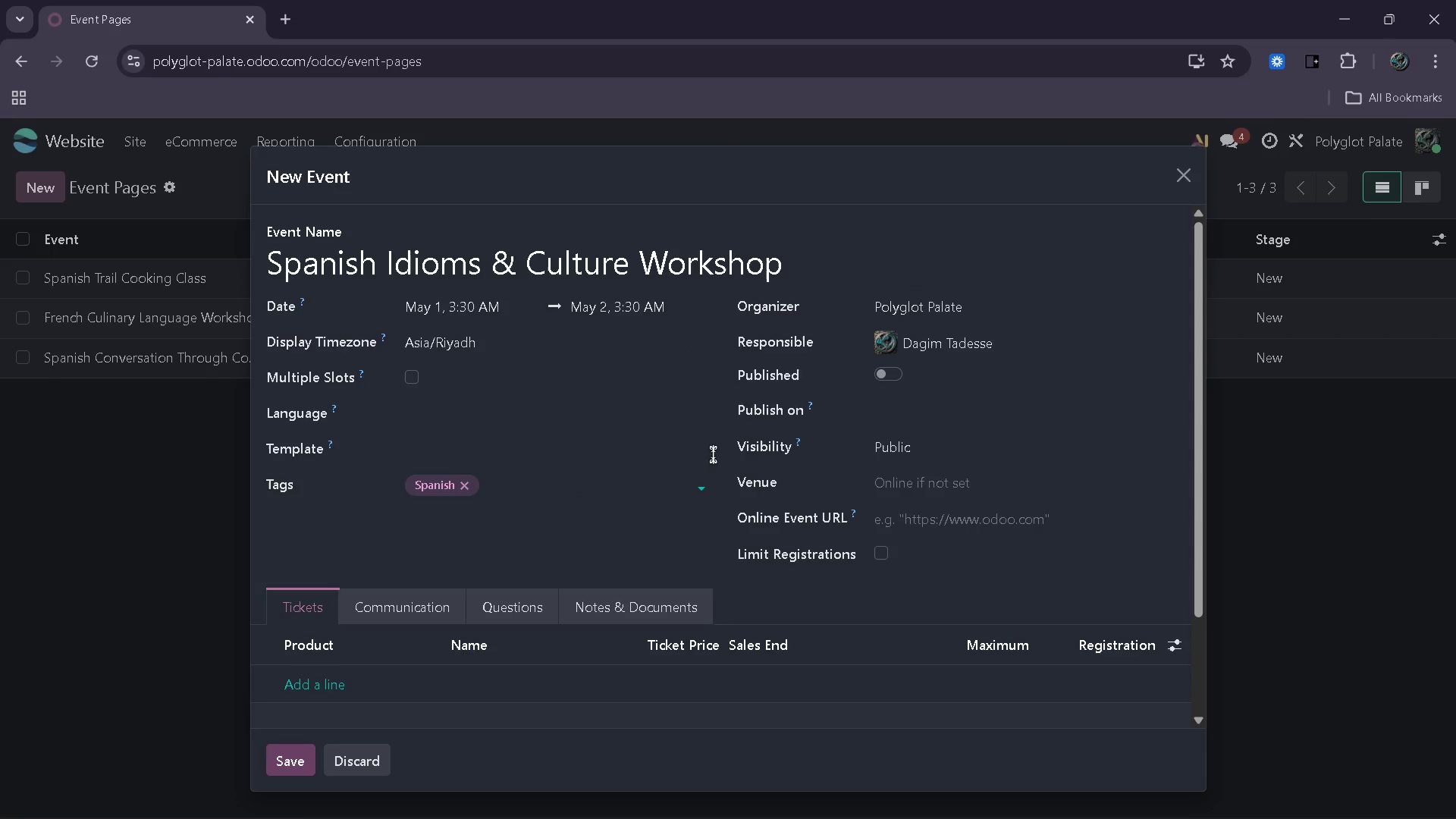 
left_click([889, 375])
 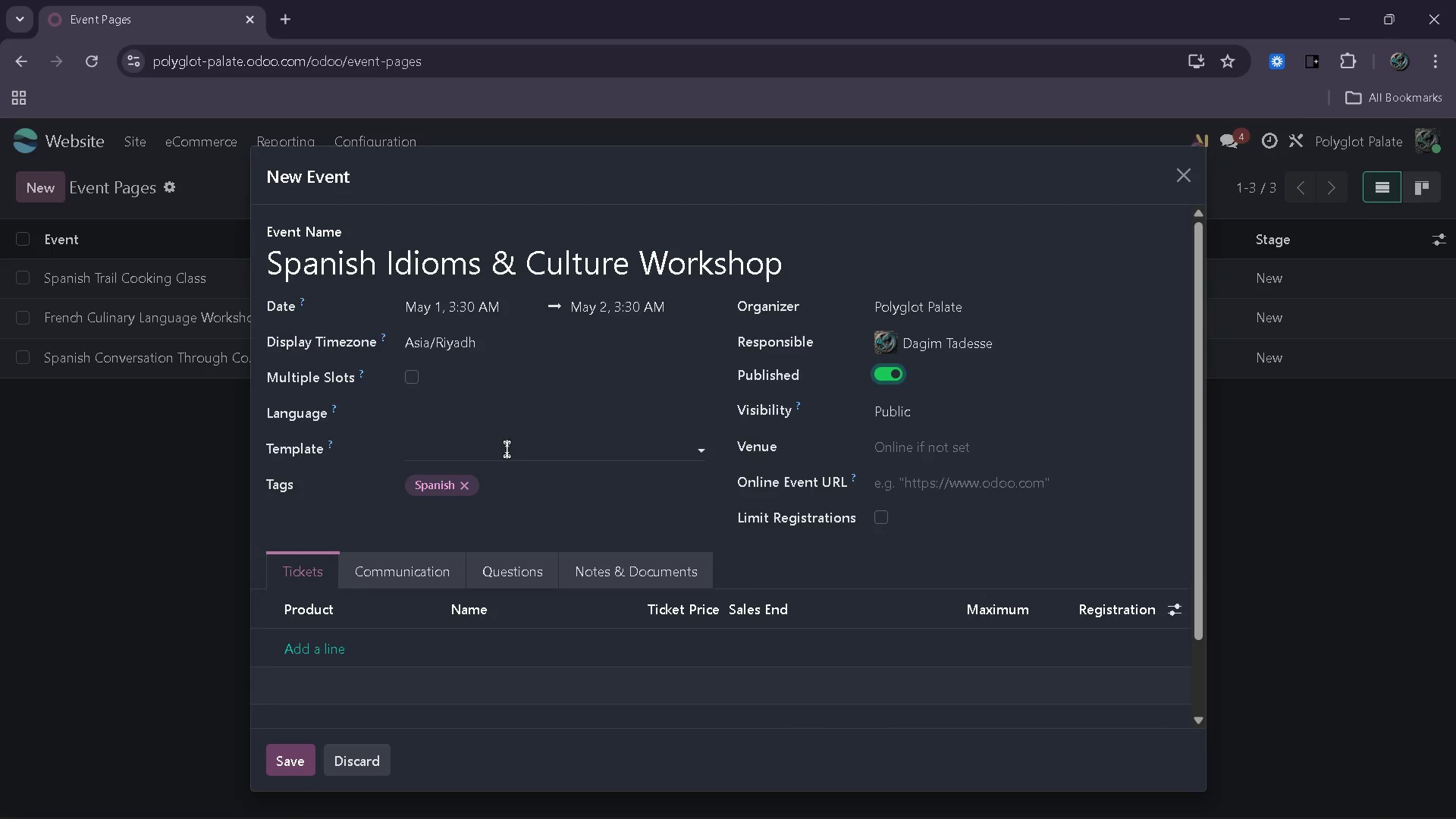 
left_click([498, 307])
 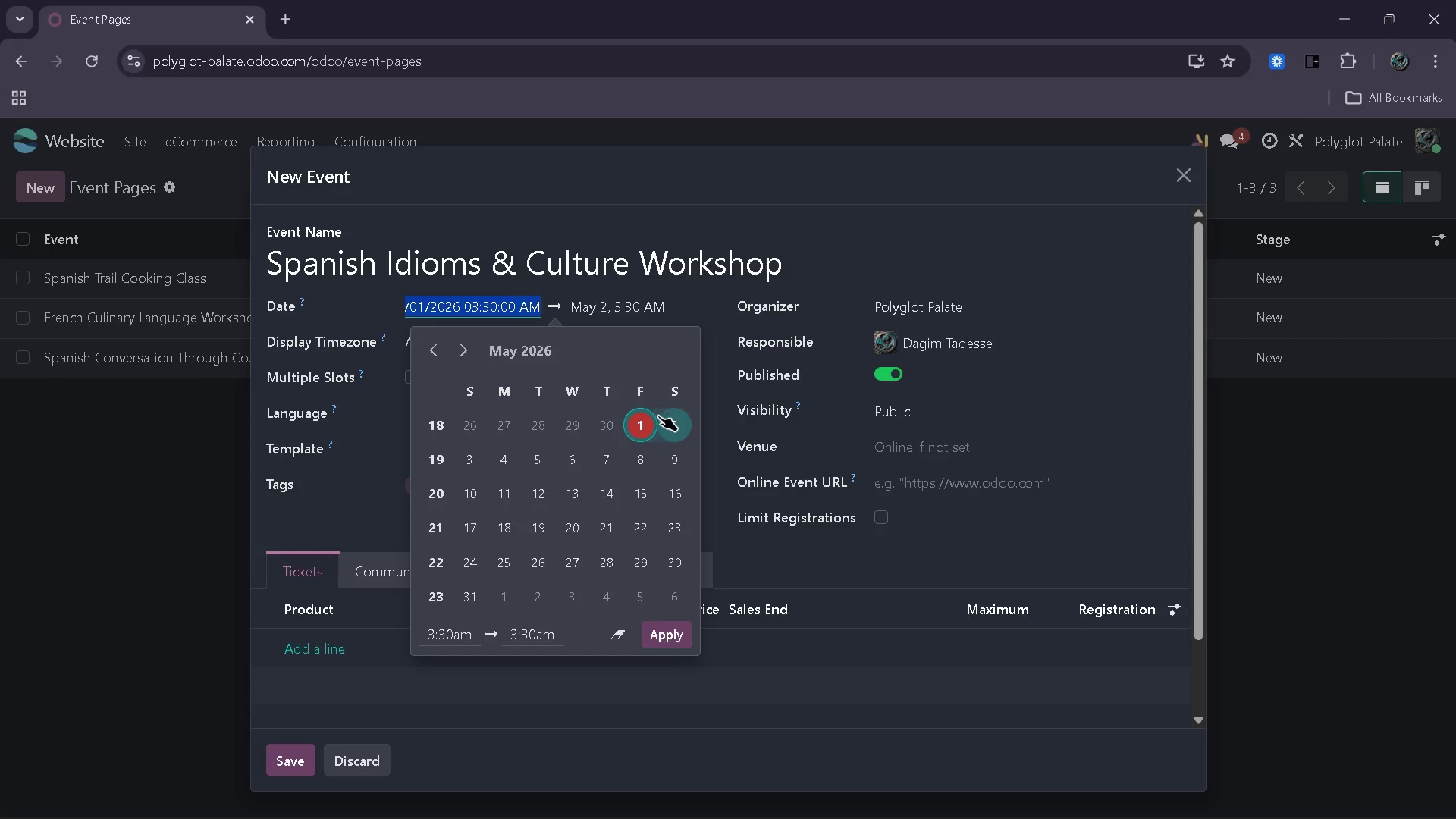 
left_click([664, 419])
 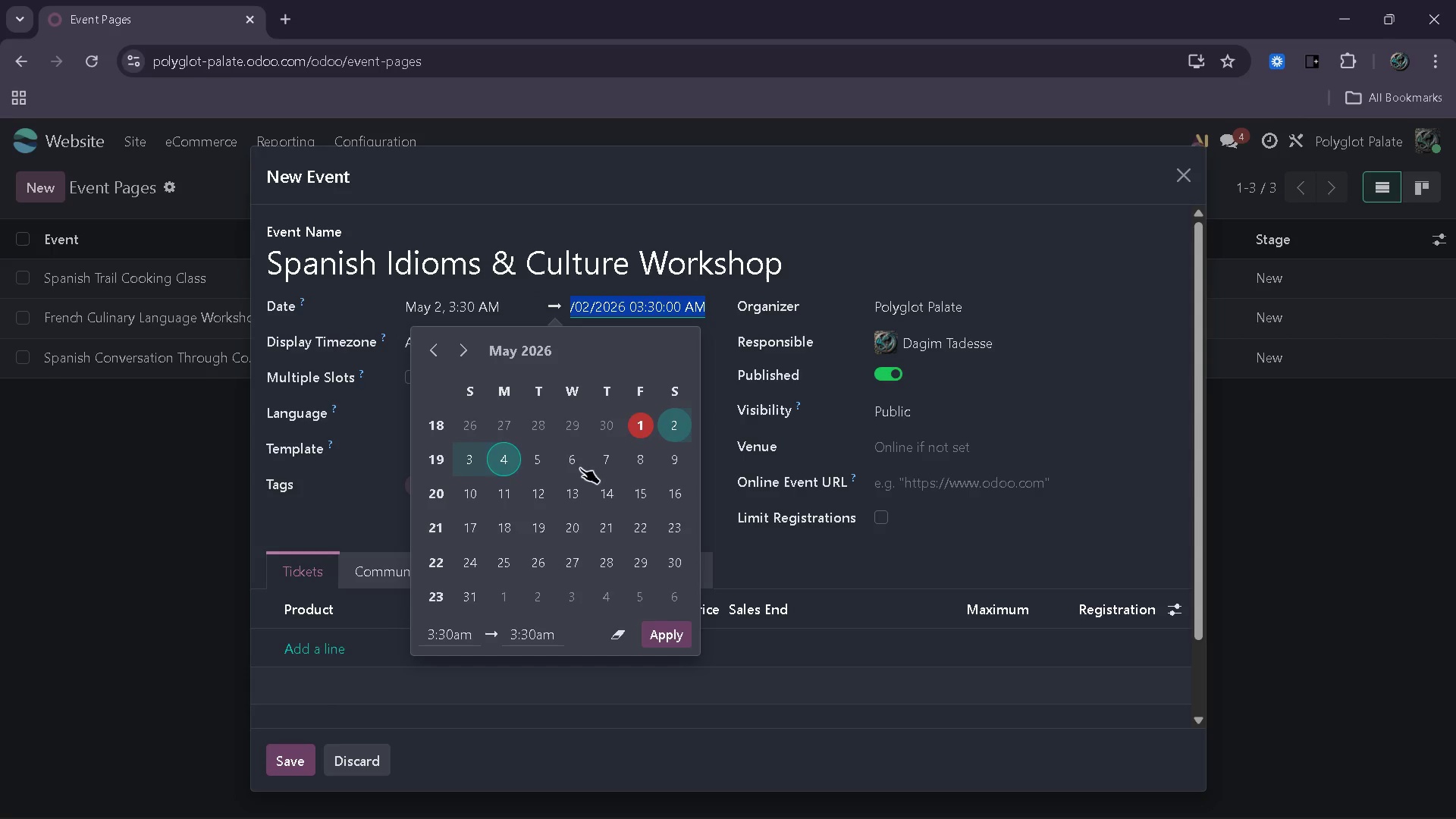 
left_click([627, 472])
 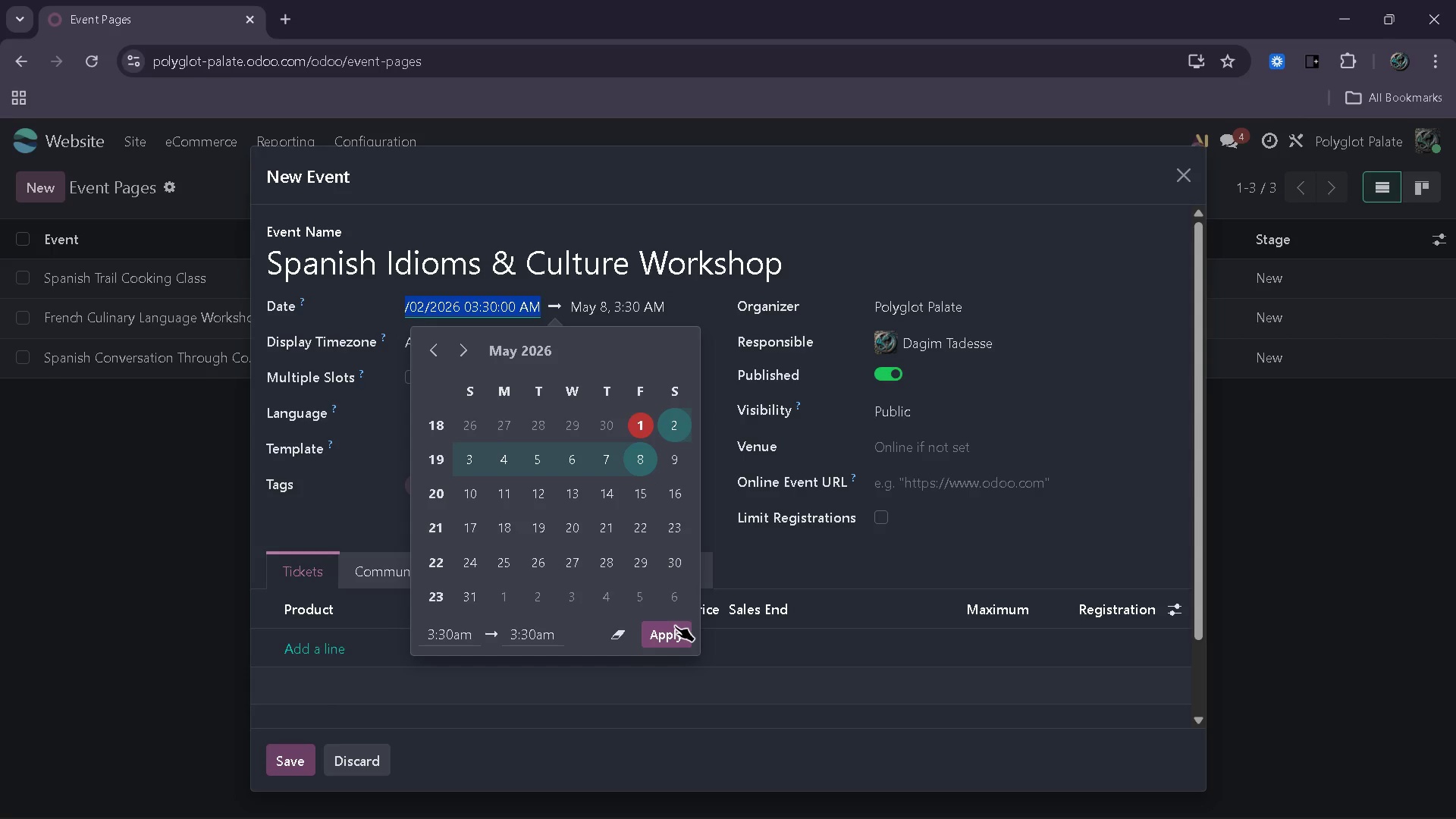 
left_click([670, 633])
 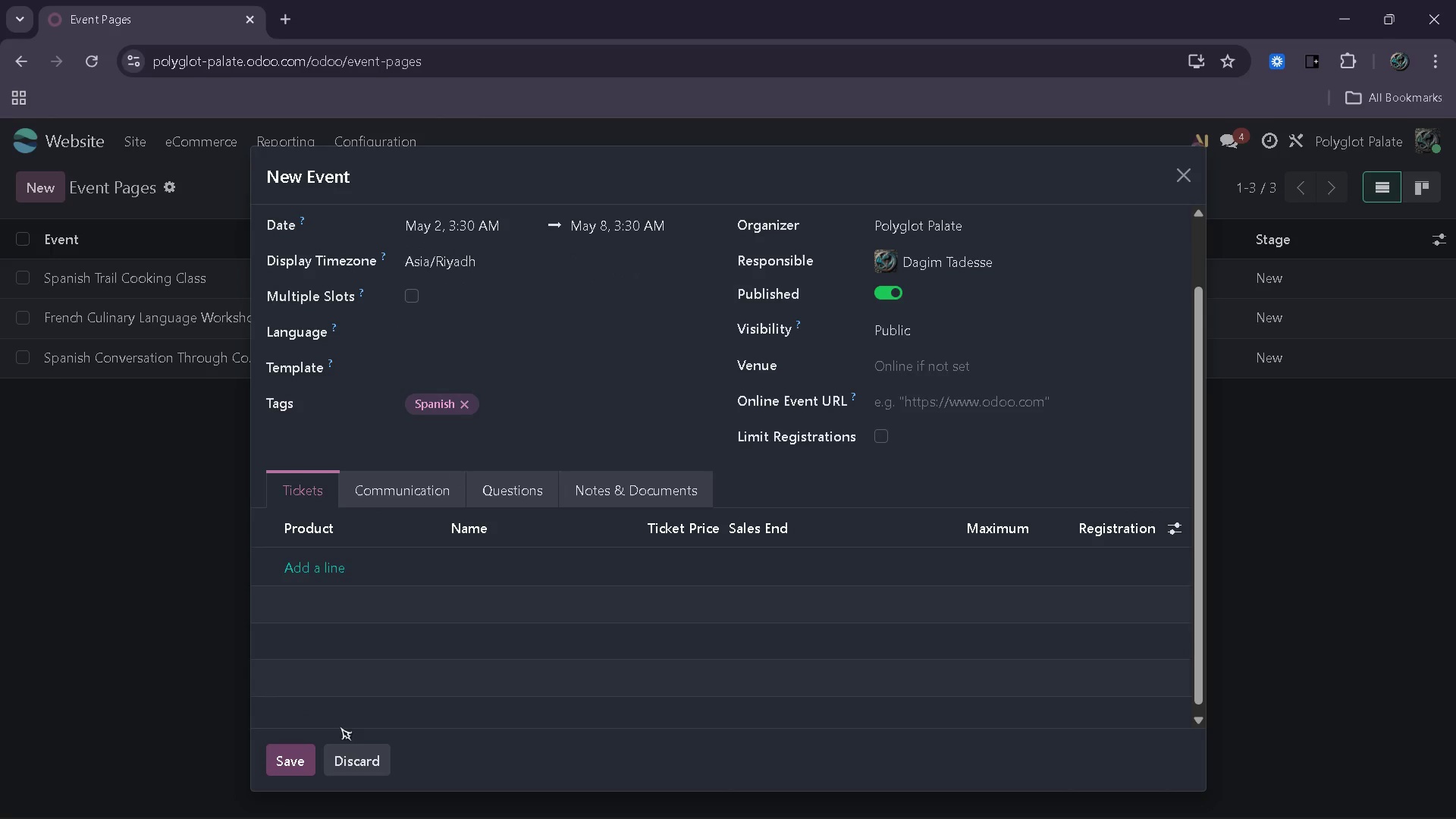 
left_click([291, 763])
 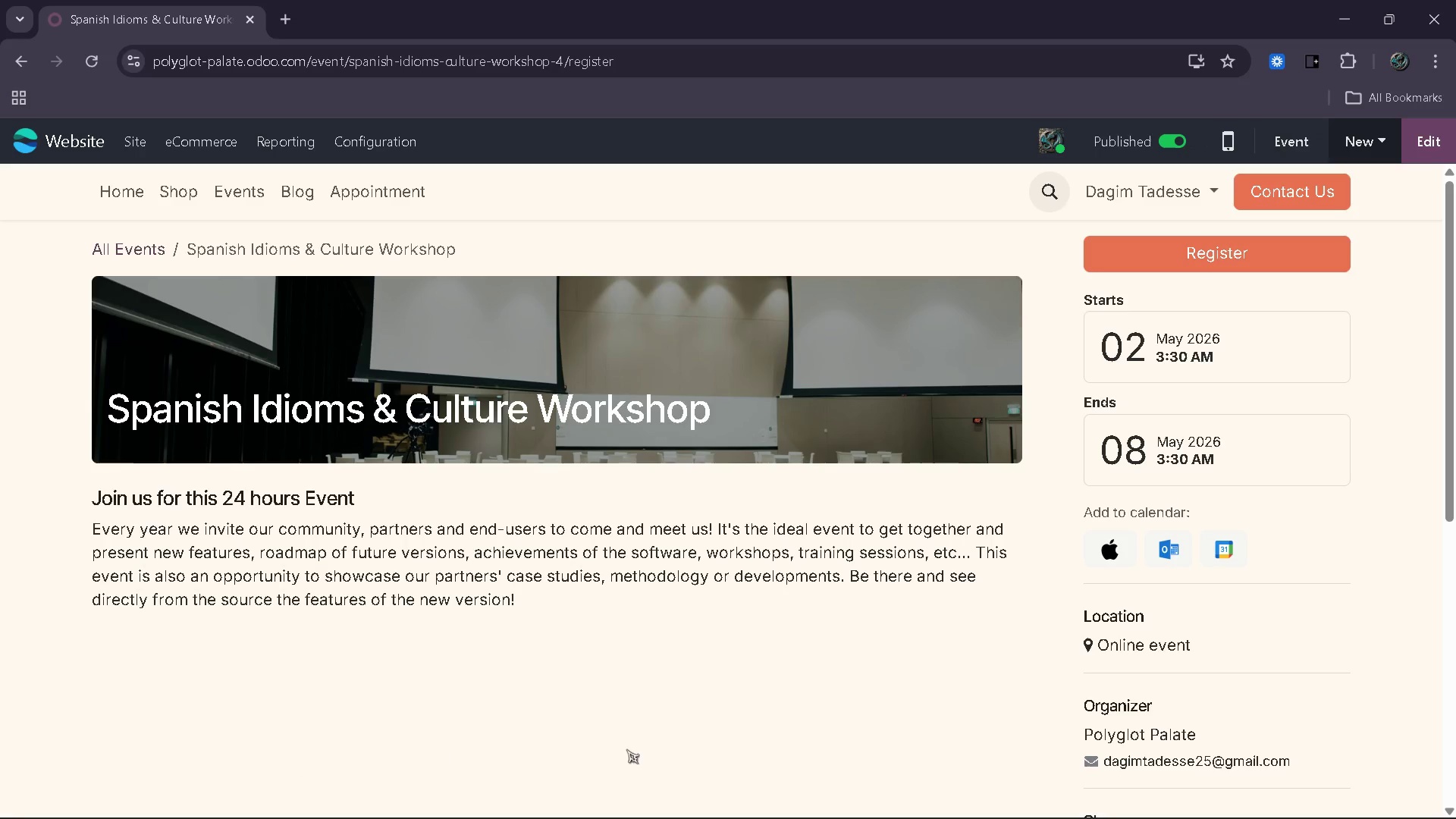 
wait(8.48)
 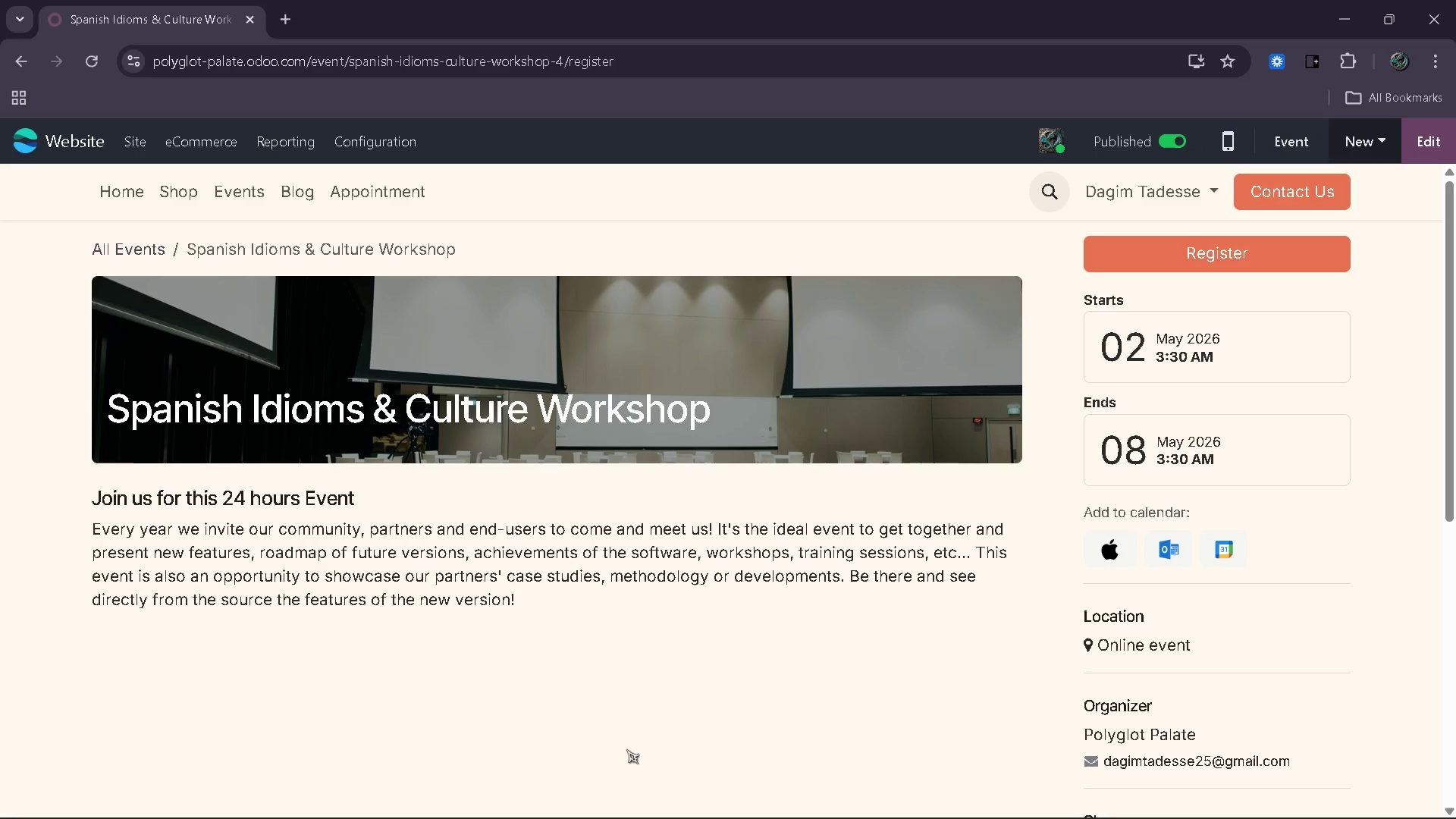 
left_click([133, 133])
 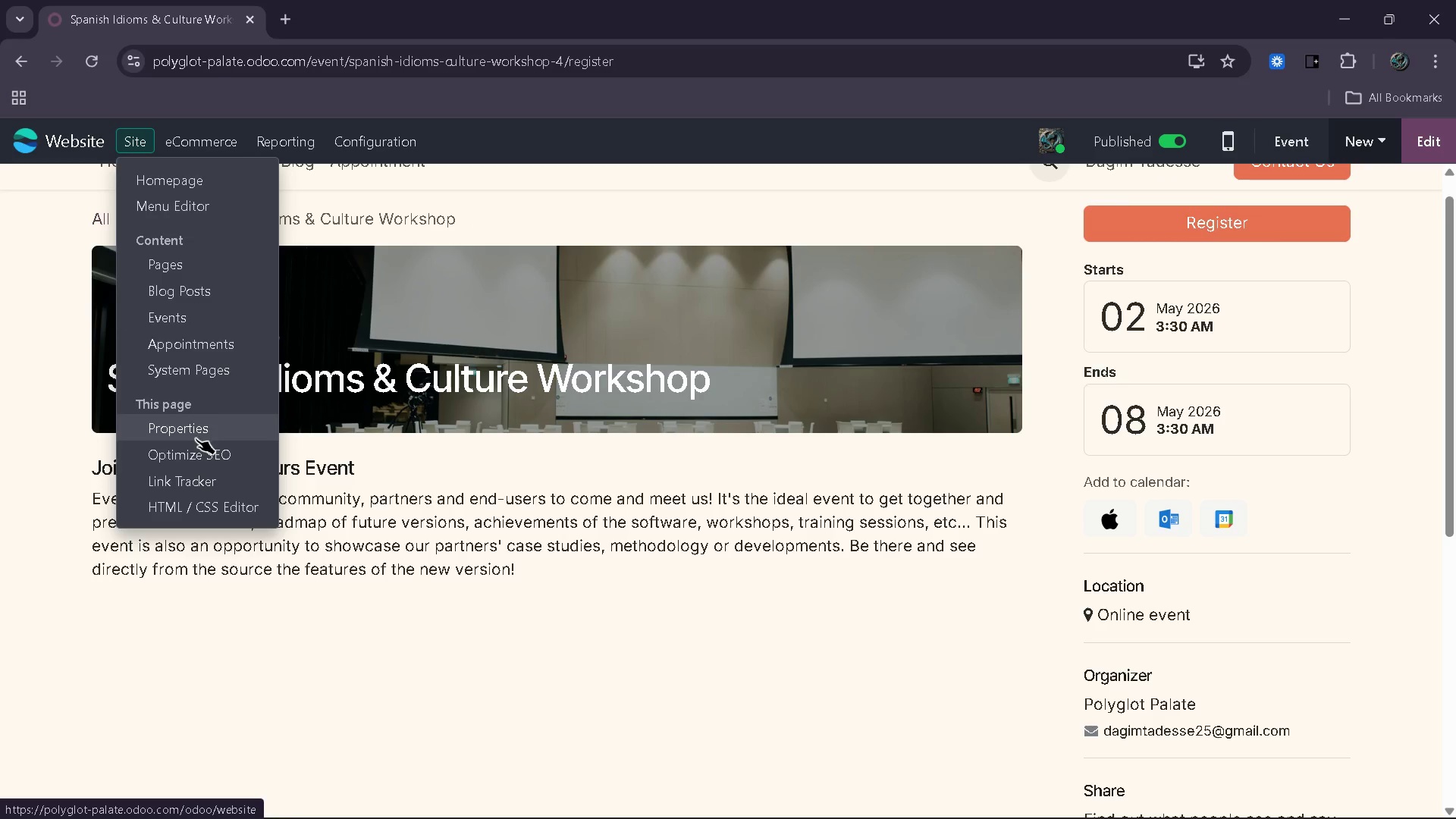 
left_click([194, 321])
 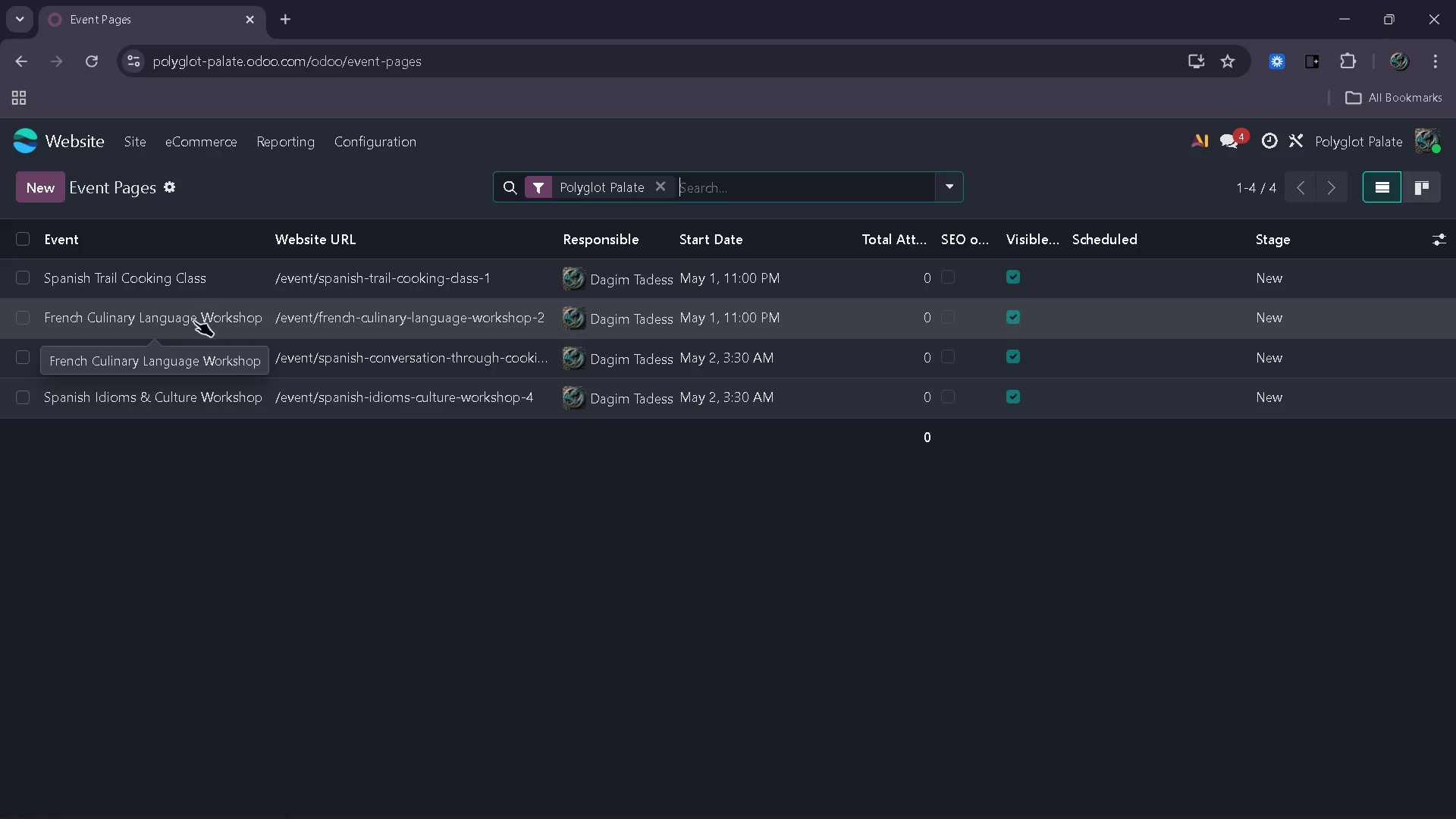 
left_click([46, 190])
 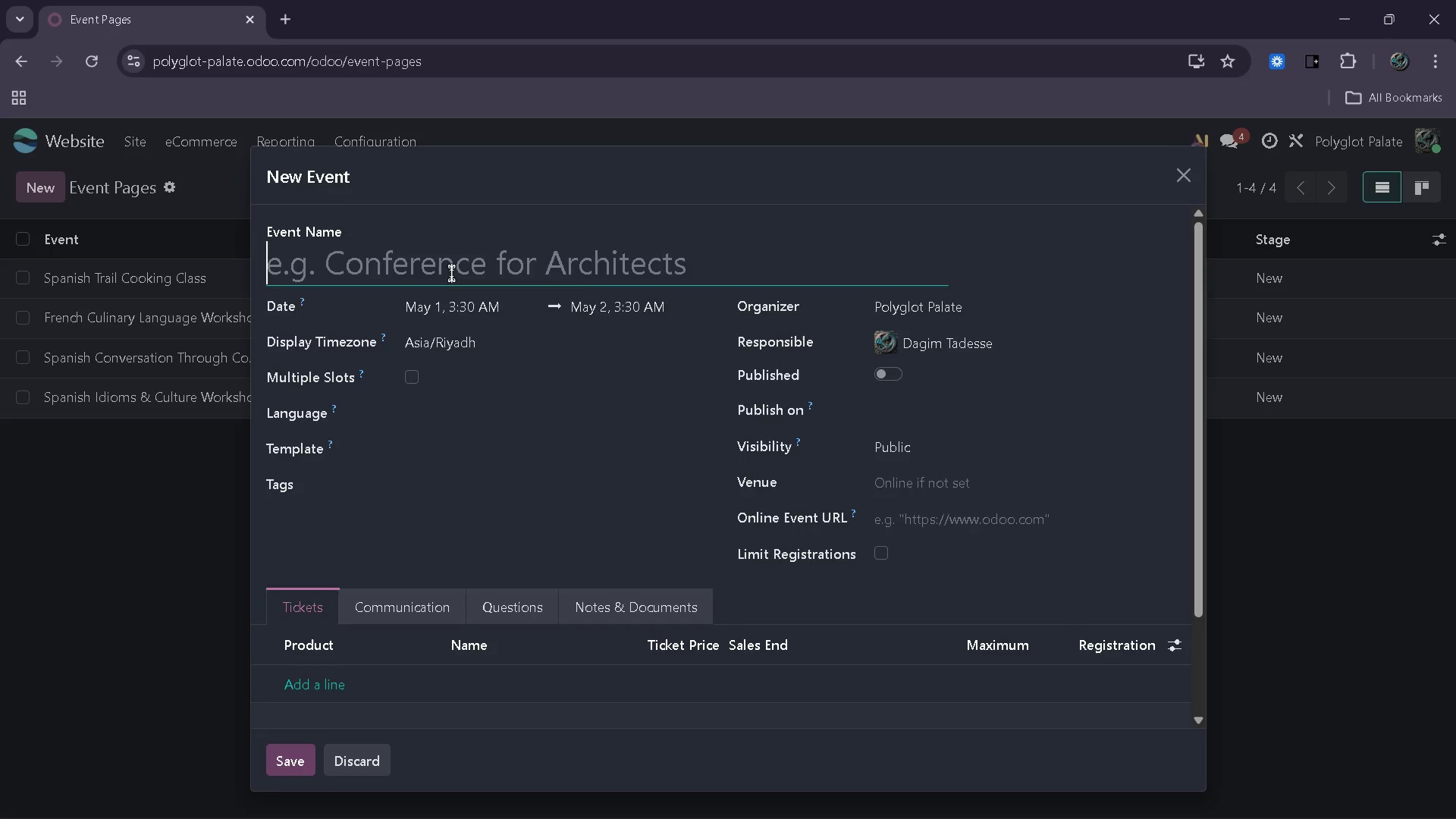 
wait(7.75)
 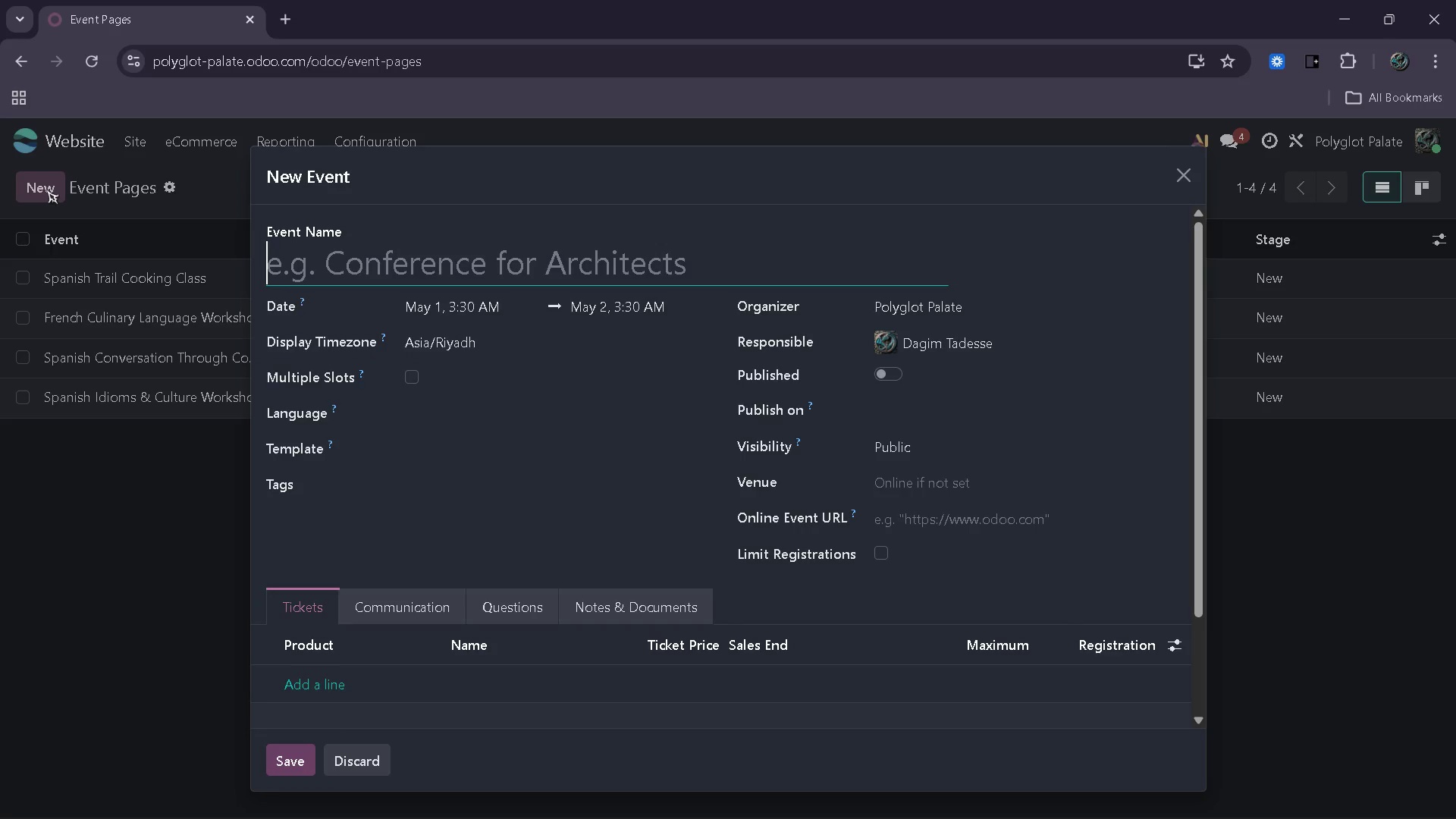 
type(French Conversation in the Kict)
key(Backspace)
key(Backspace)
type(tchen)
 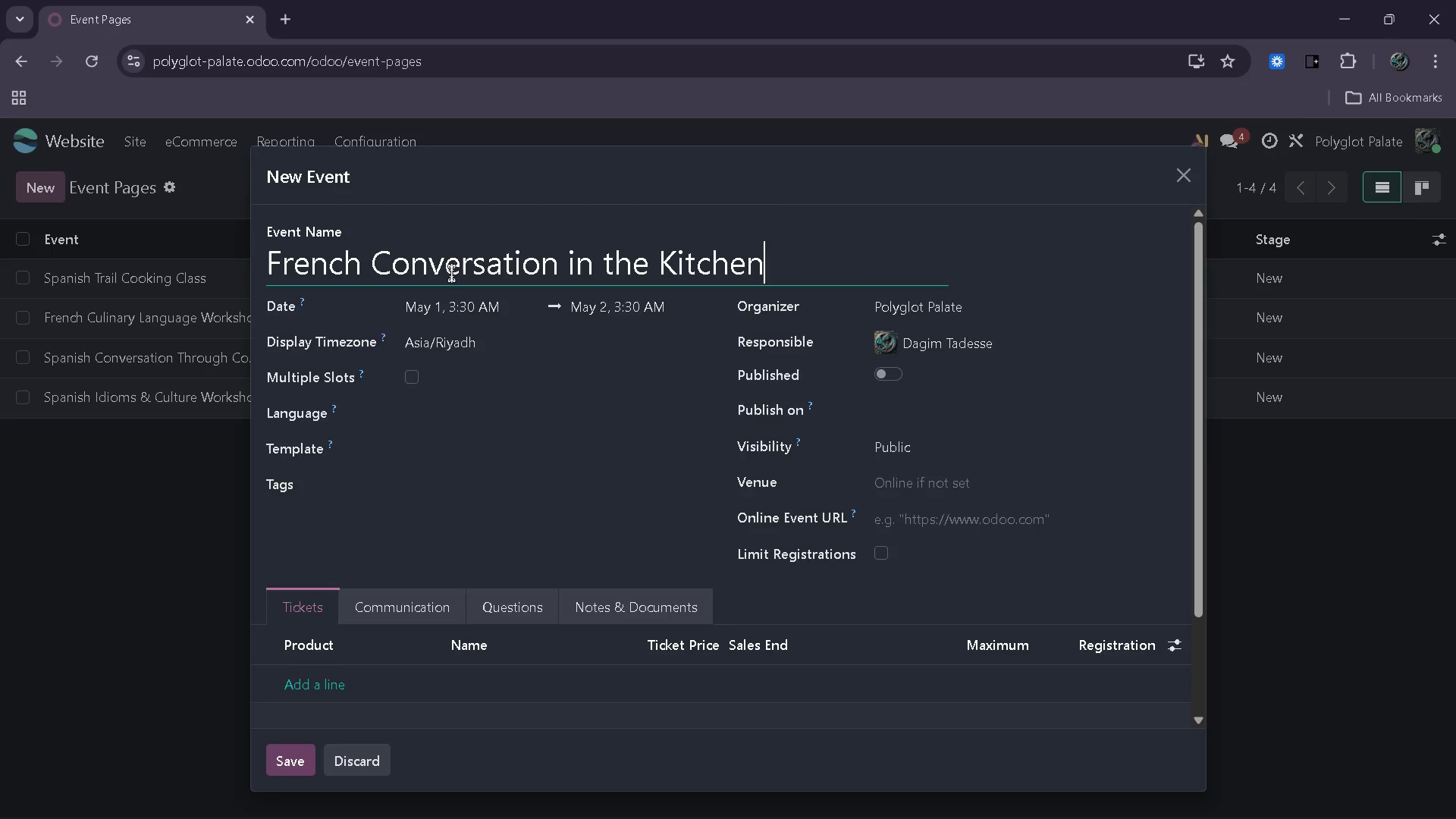 
wait(7.81)
 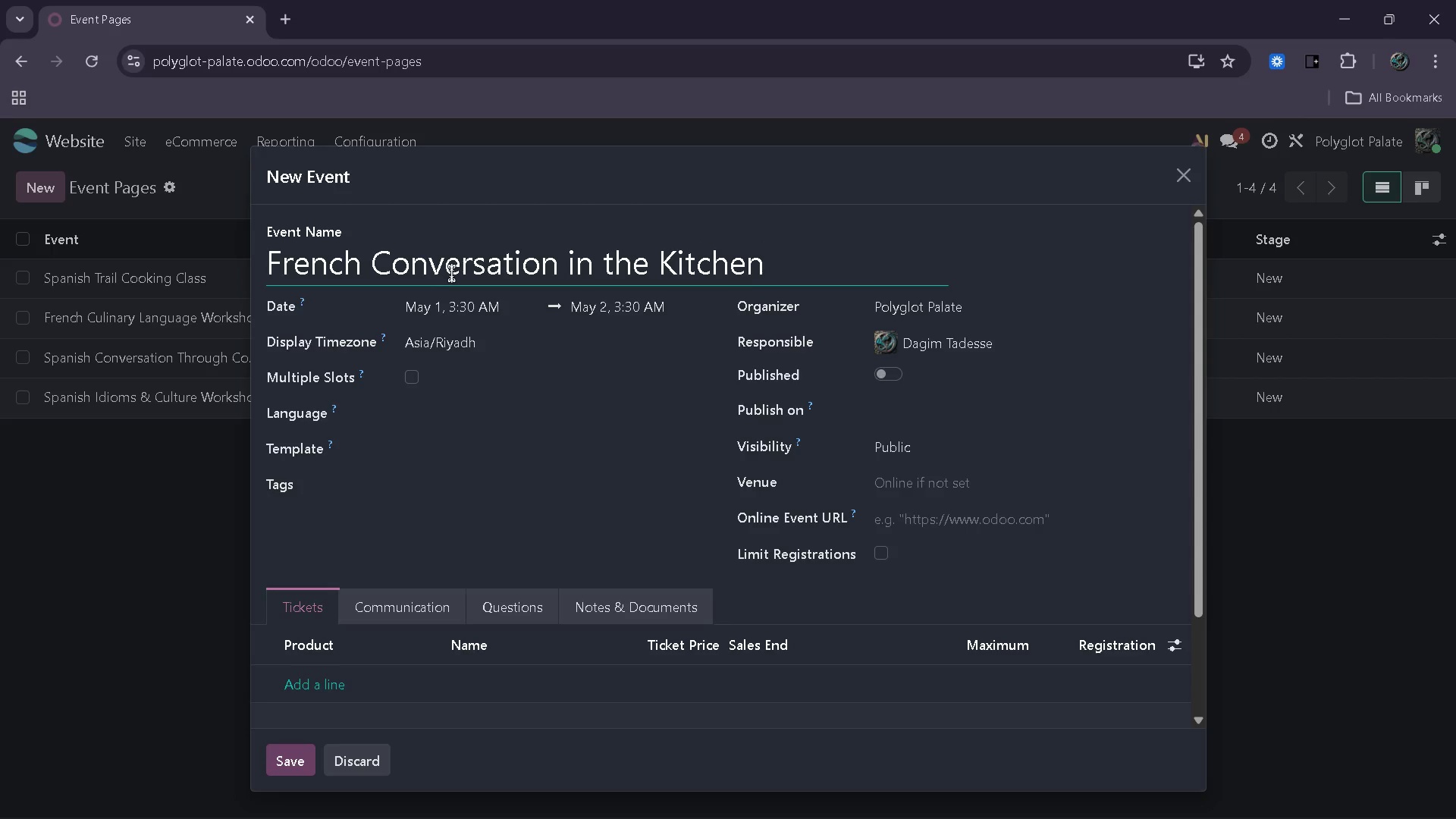 
left_click([494, 304])
 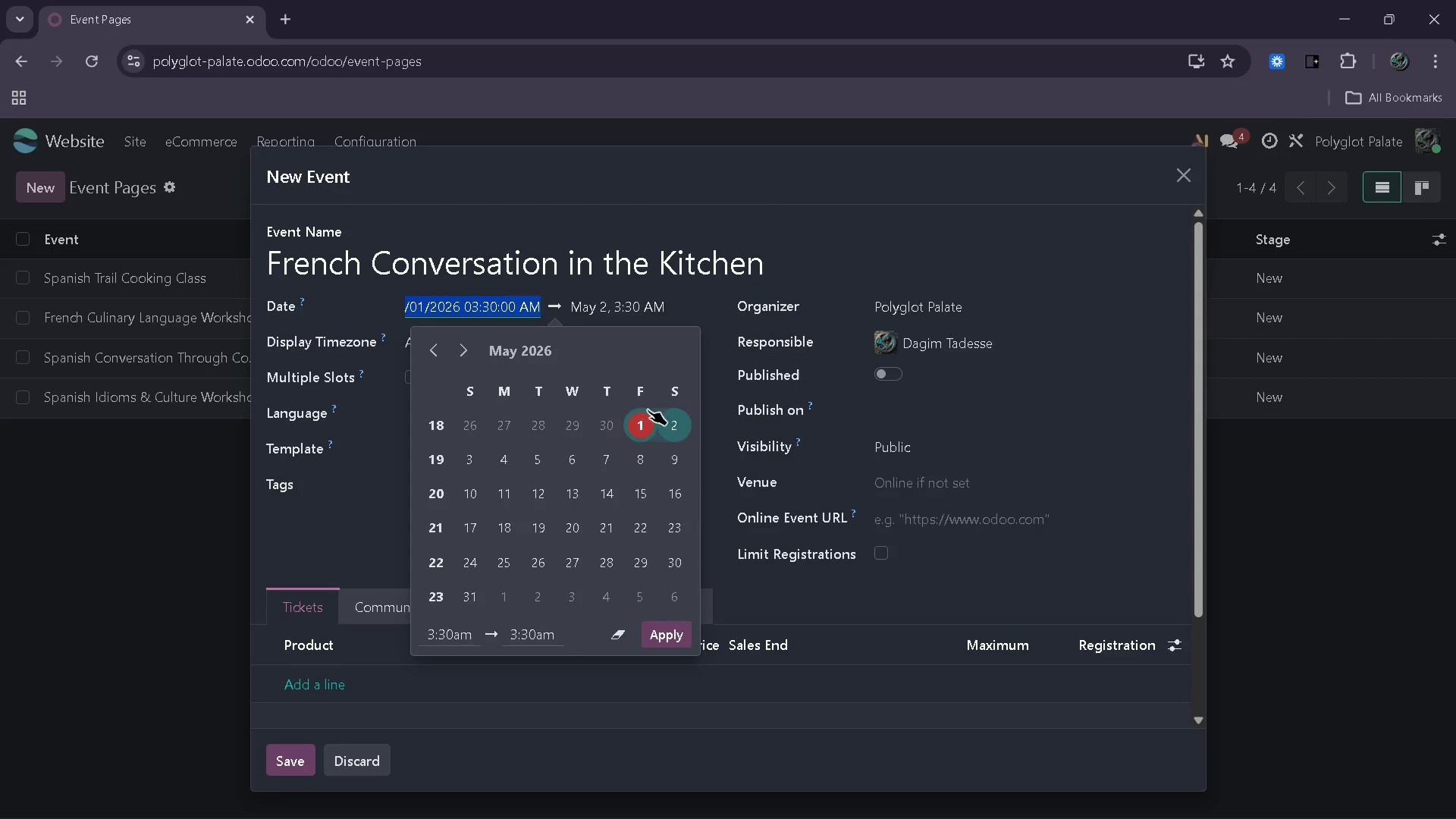 
left_click([666, 416])
 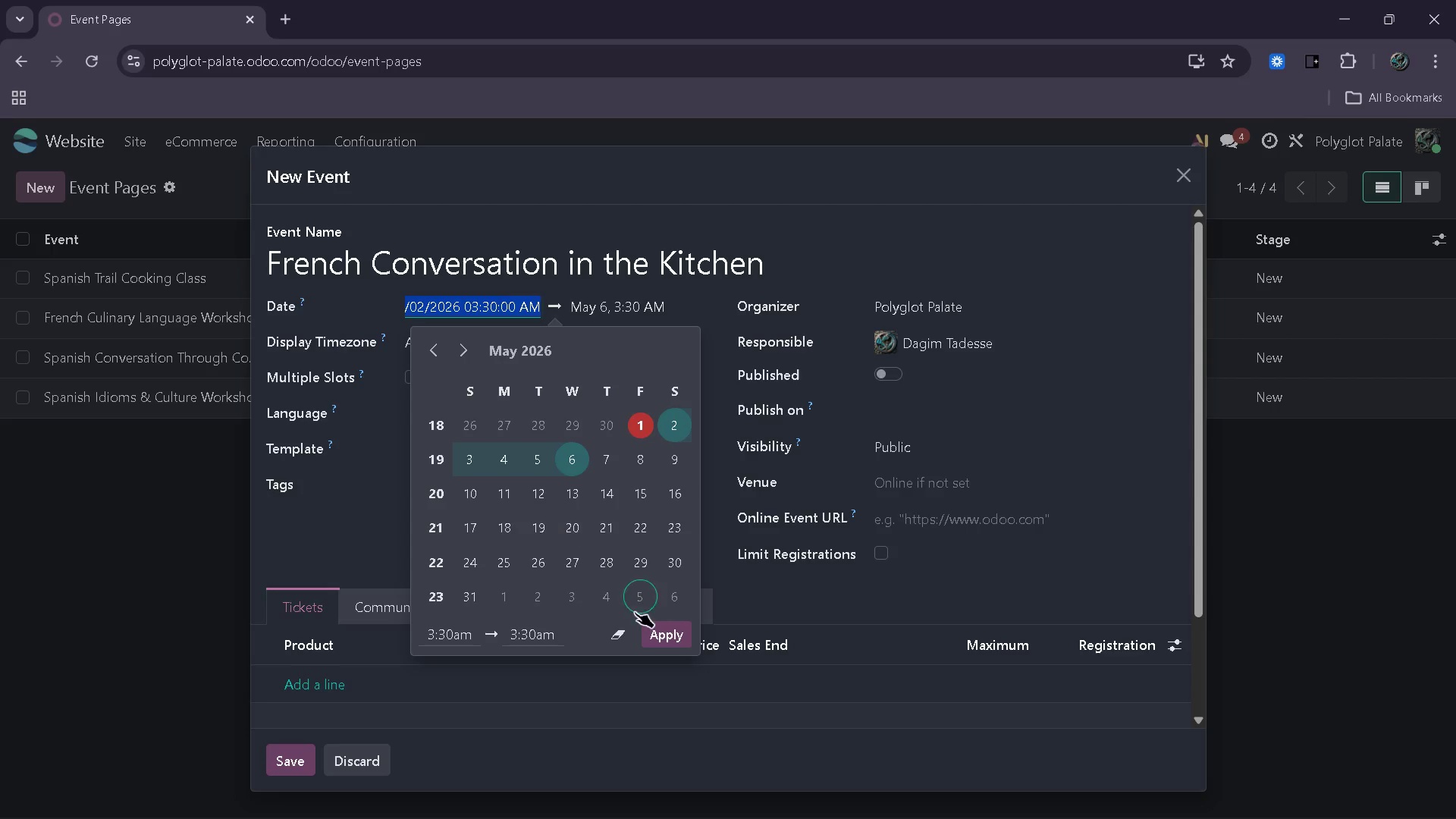 
left_click([651, 630])
 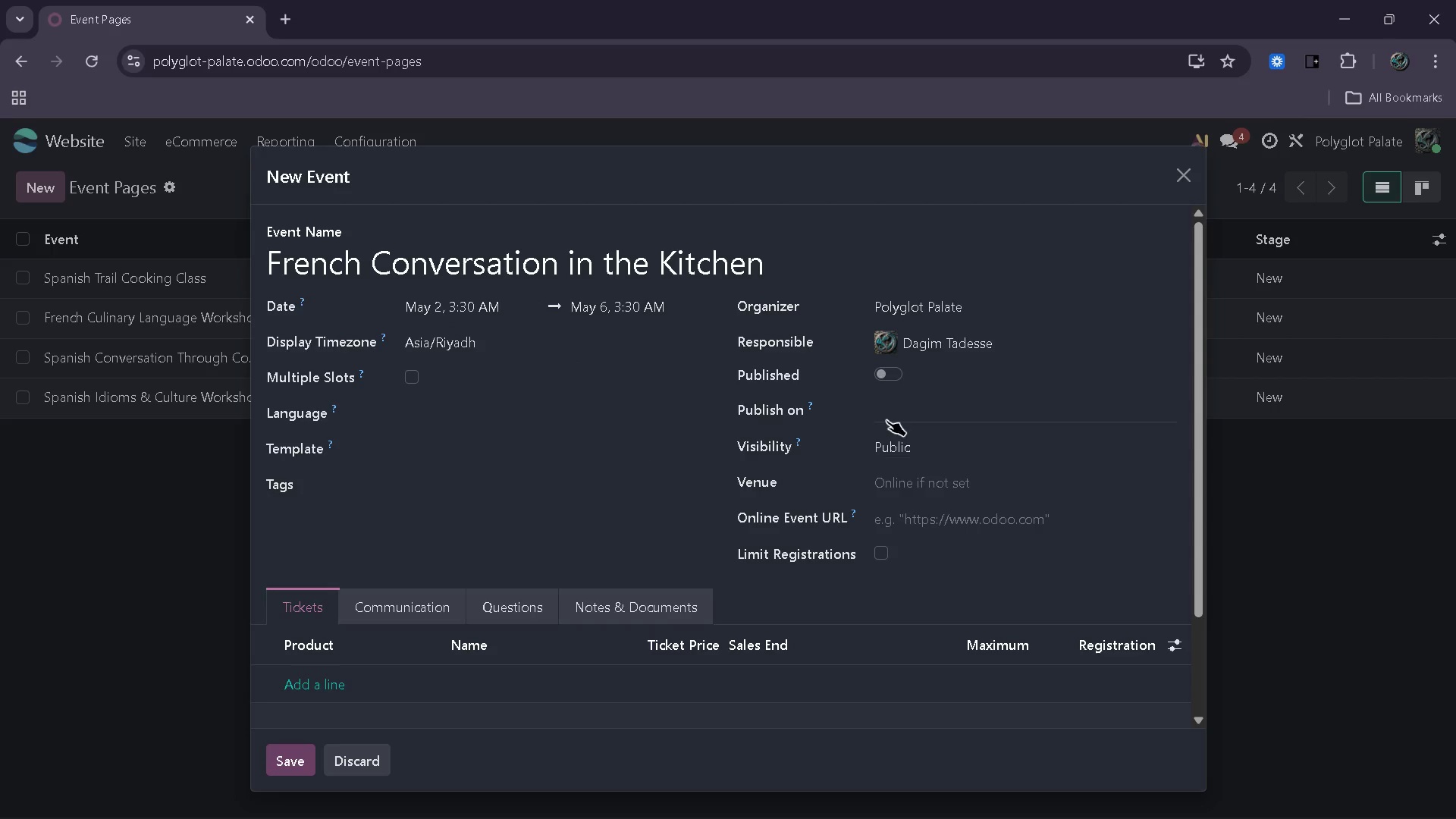 
left_click_drag(start_coordinate=[895, 384], to_coordinate=[903, 371])
 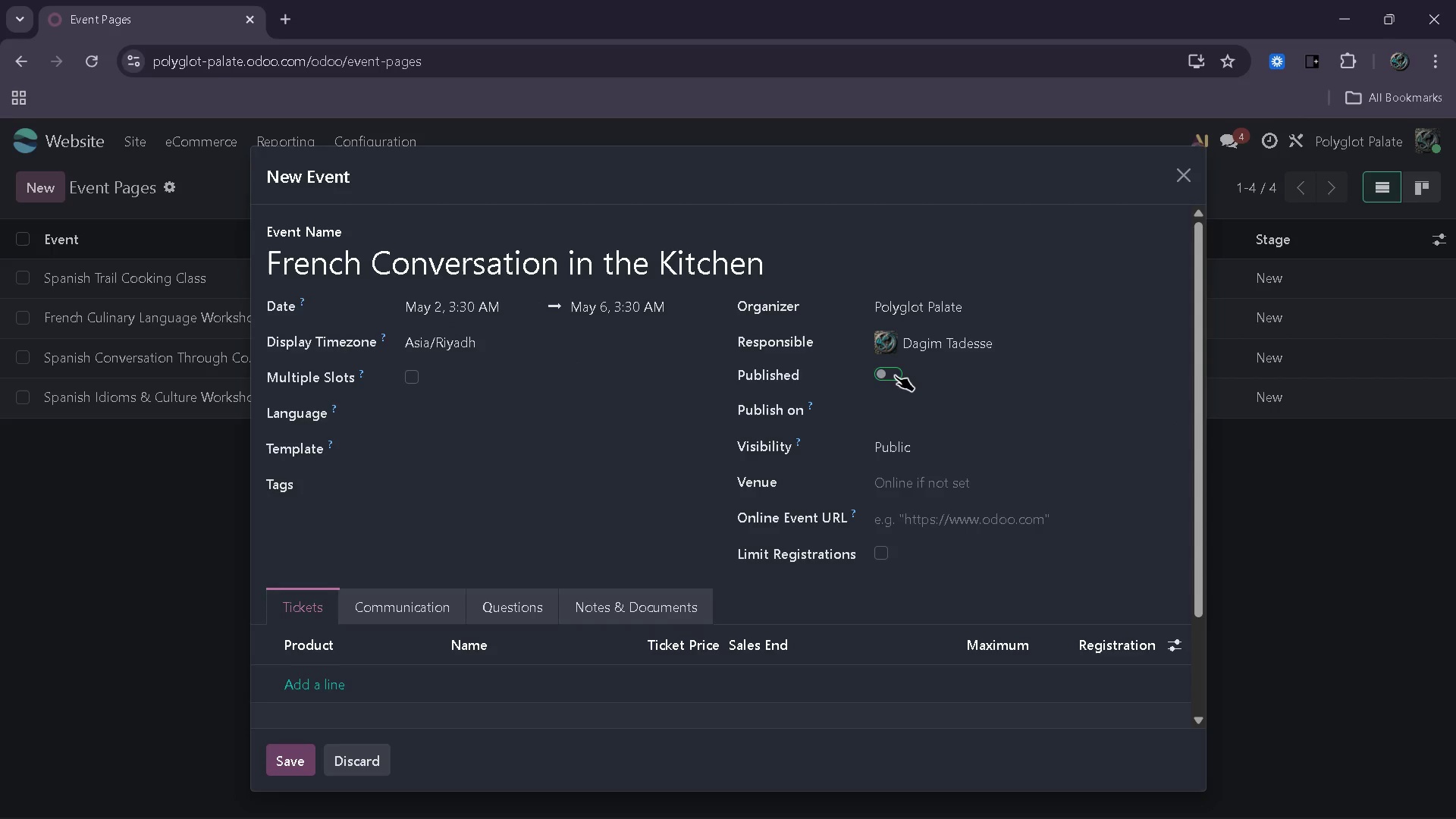 
left_click([895, 375])
 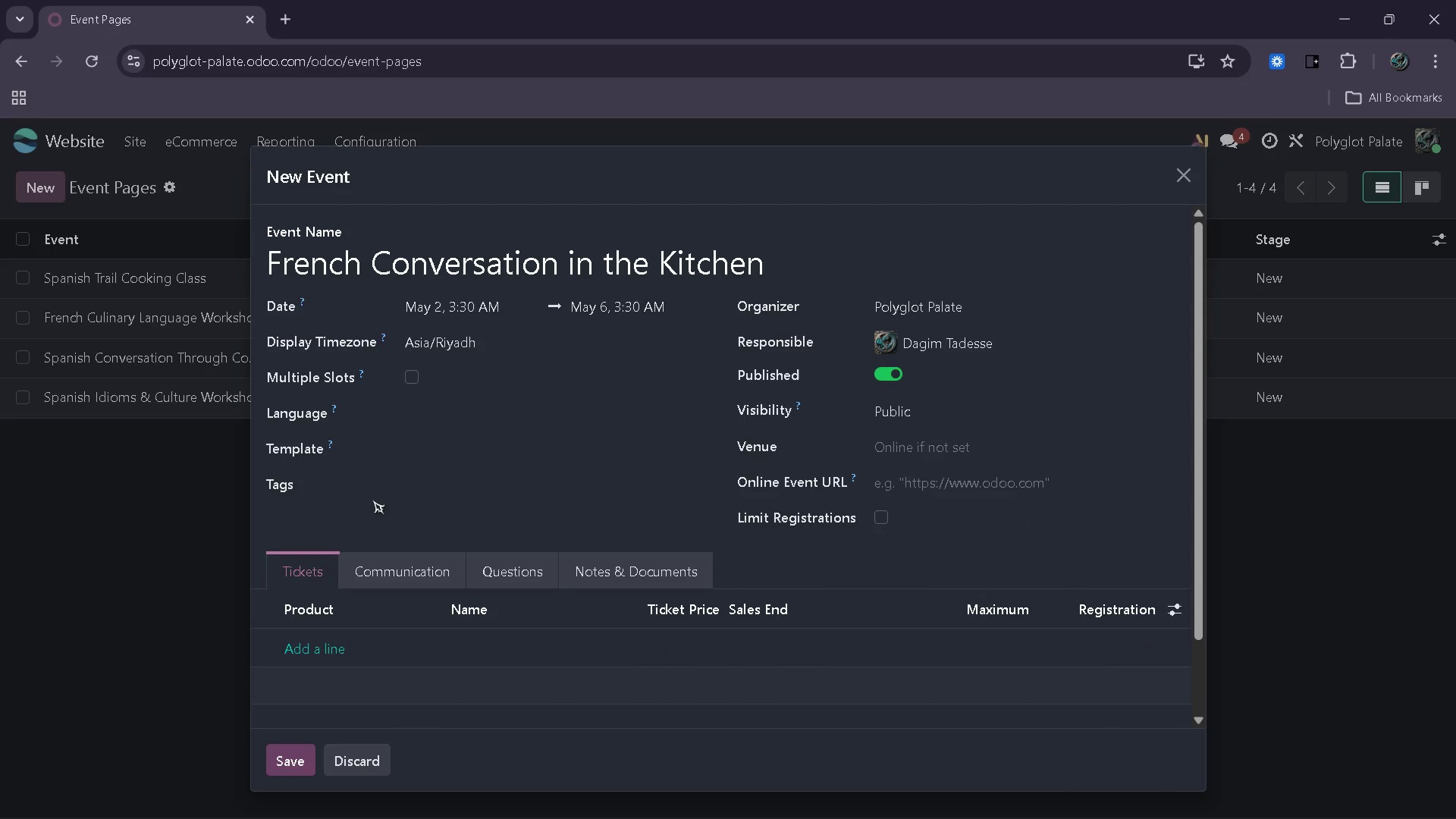 
left_click([420, 480])
 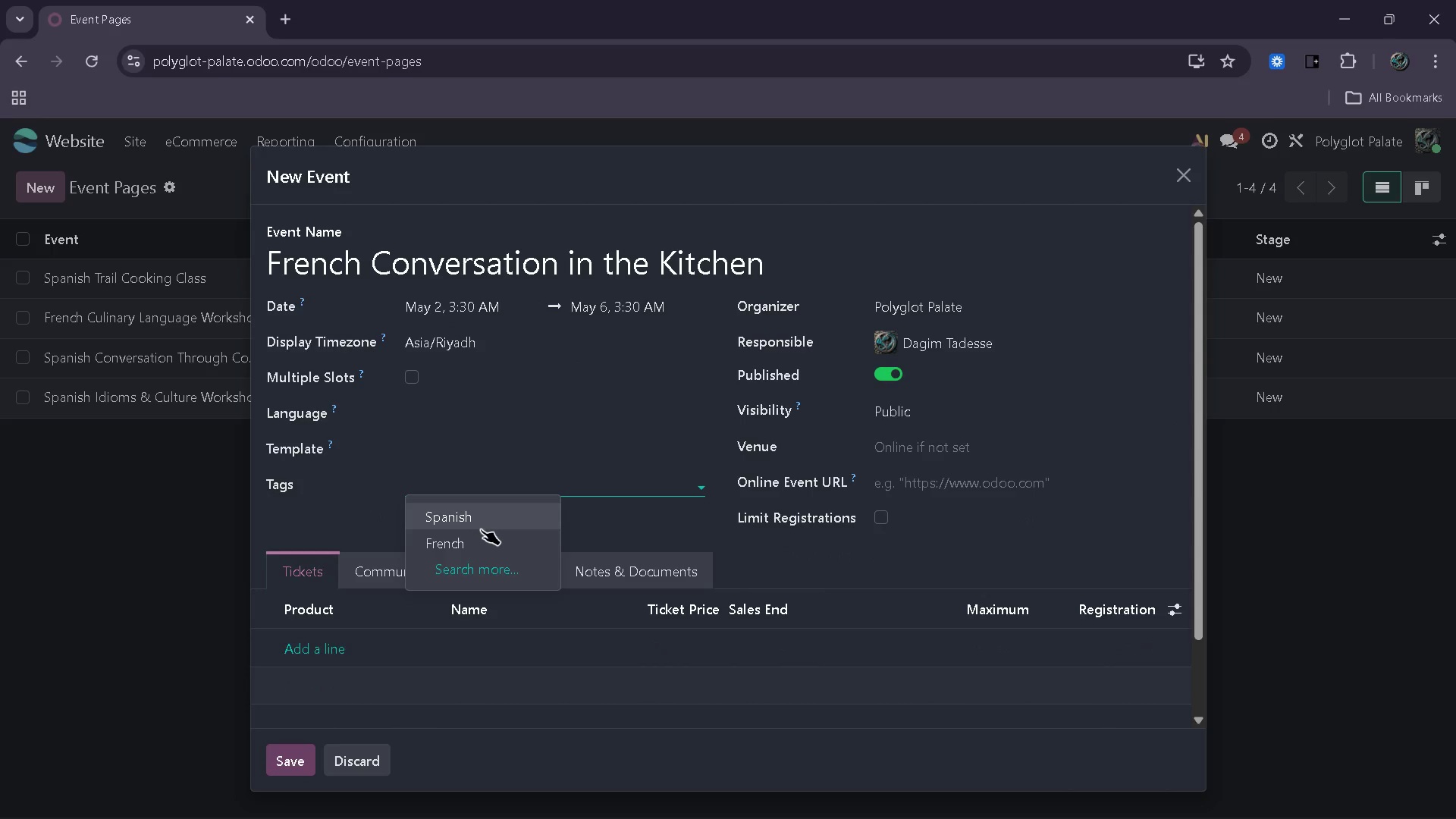 
left_click([480, 542])
 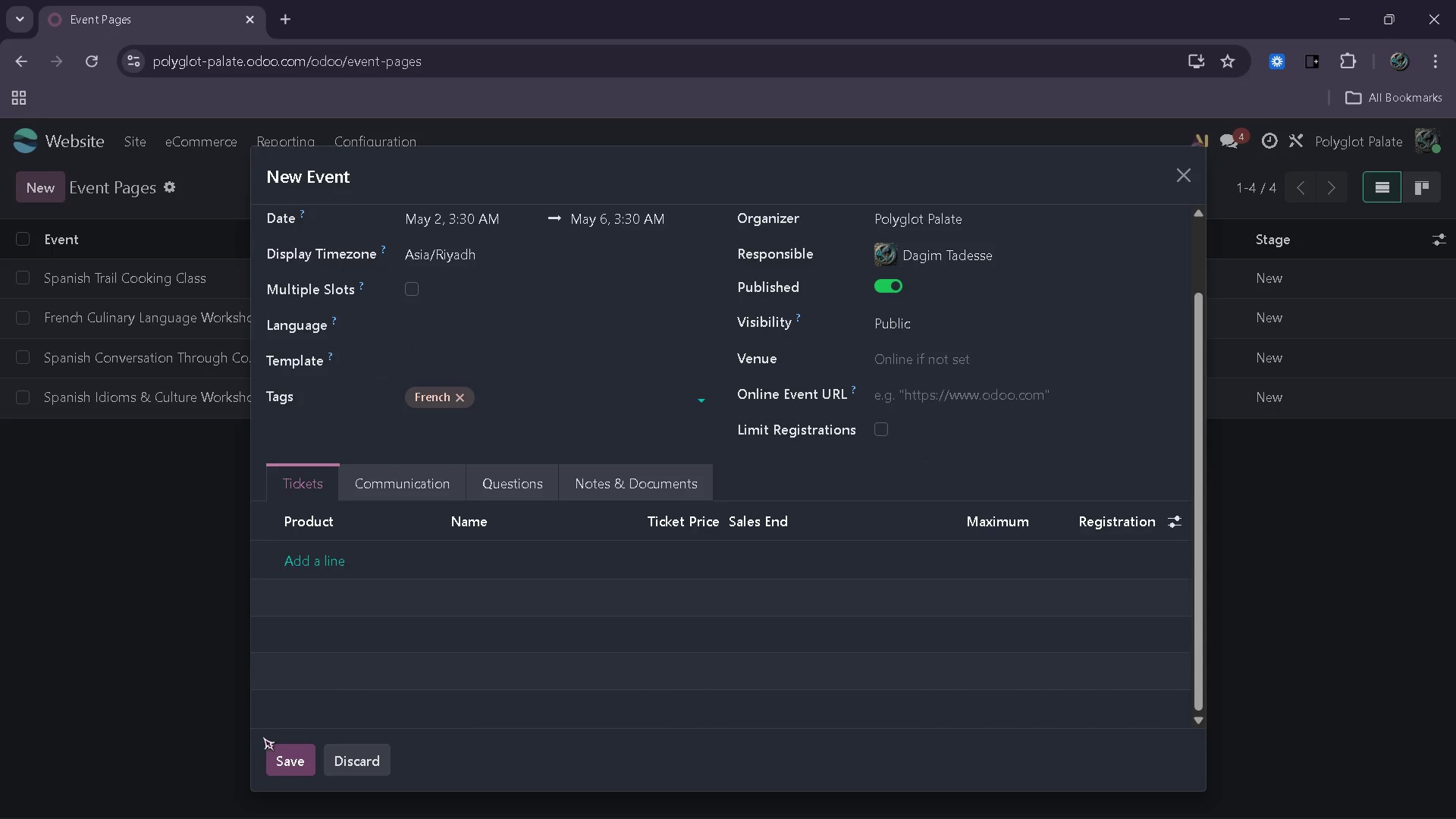 
left_click([278, 761])
 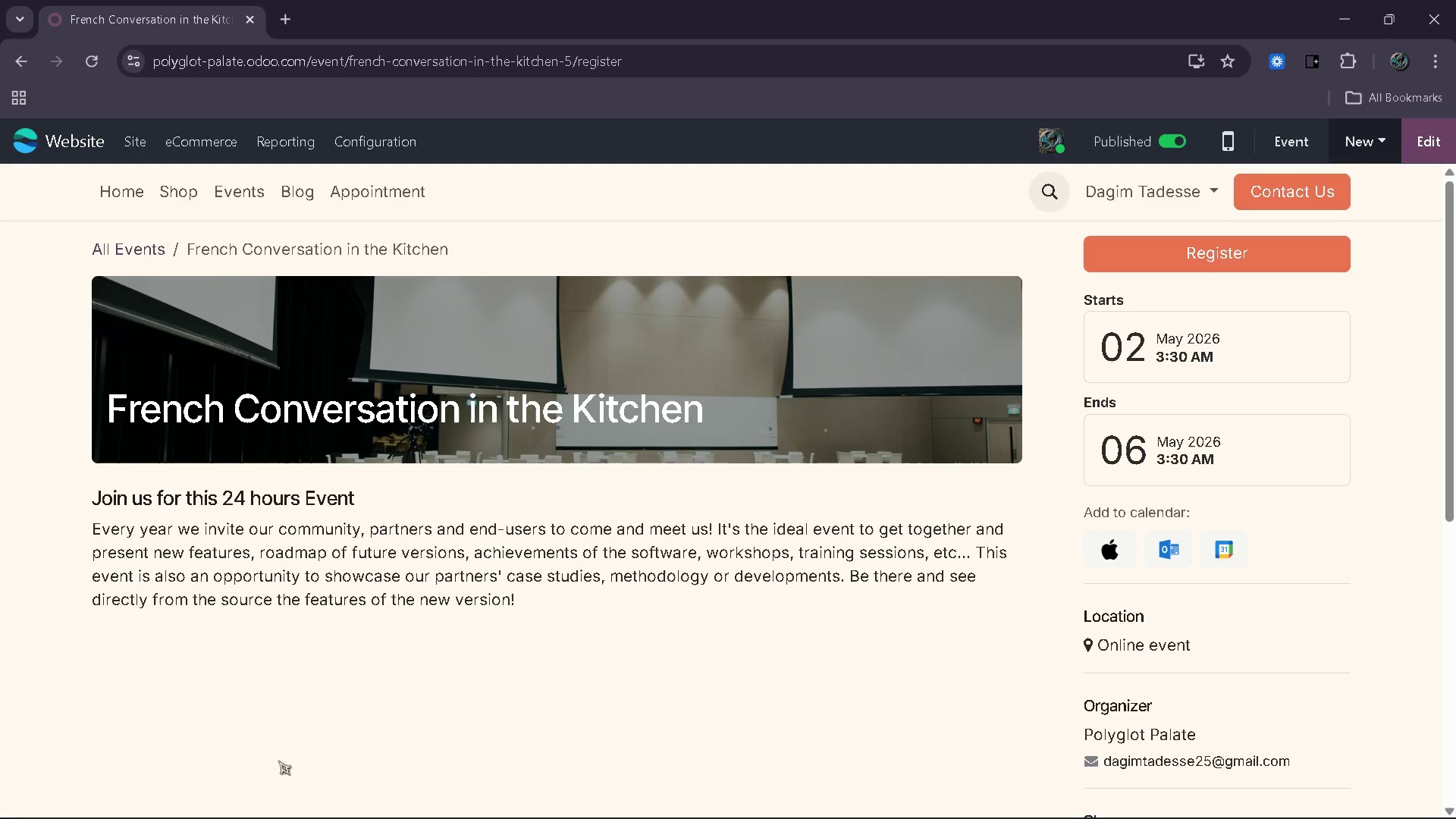 
wait(5.28)
 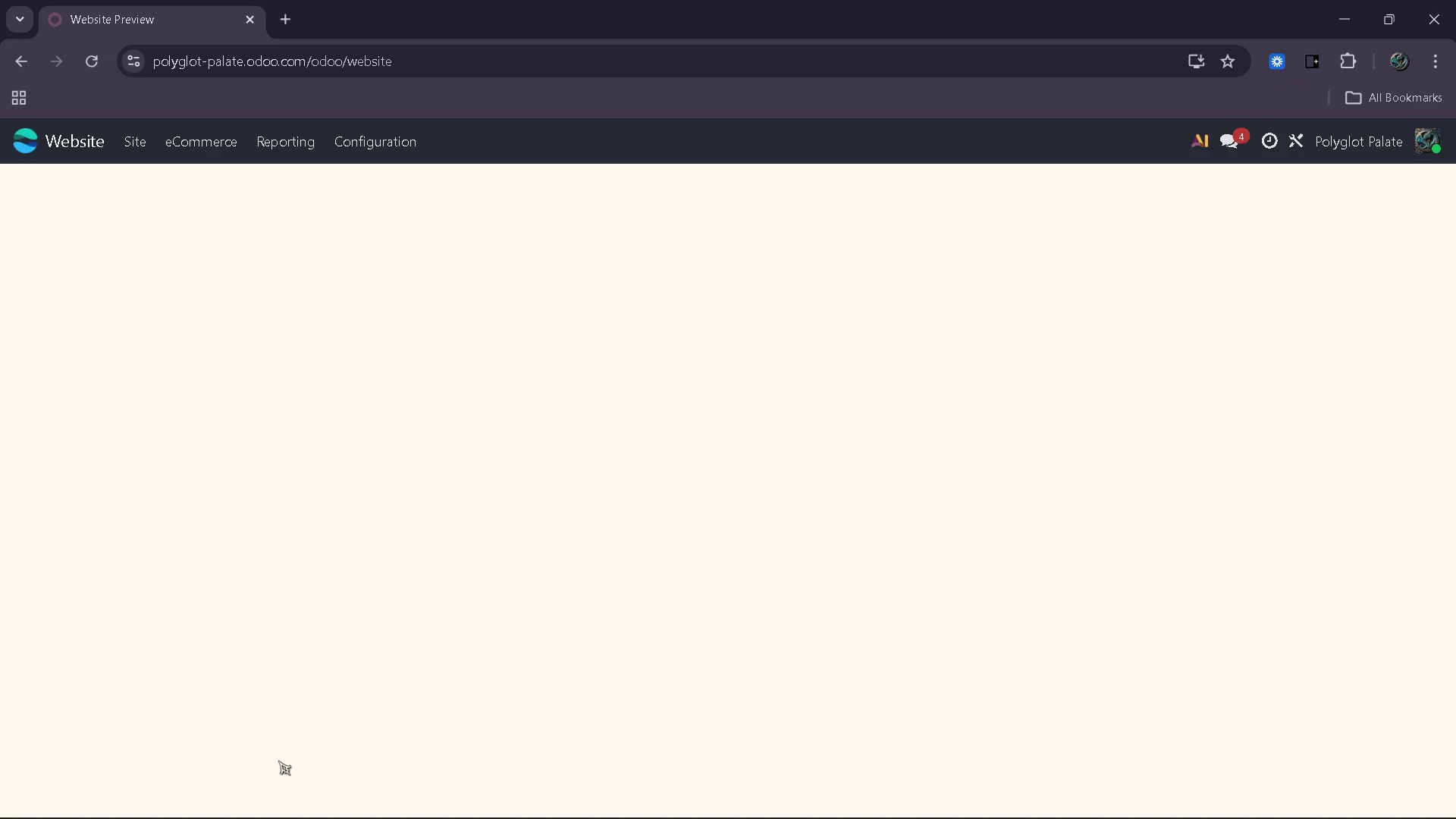 
left_click([142, 147])
 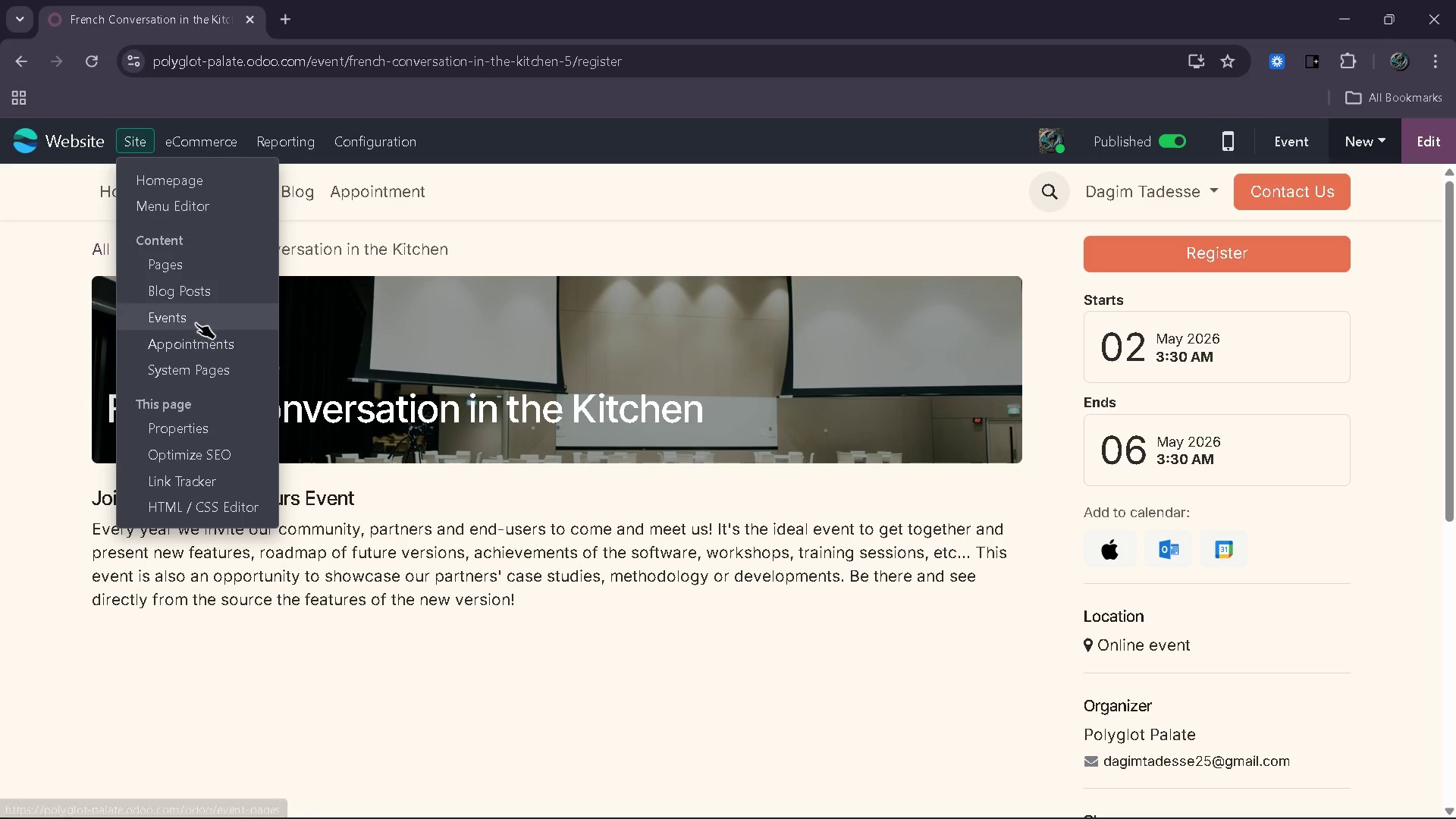 
left_click([202, 318])
 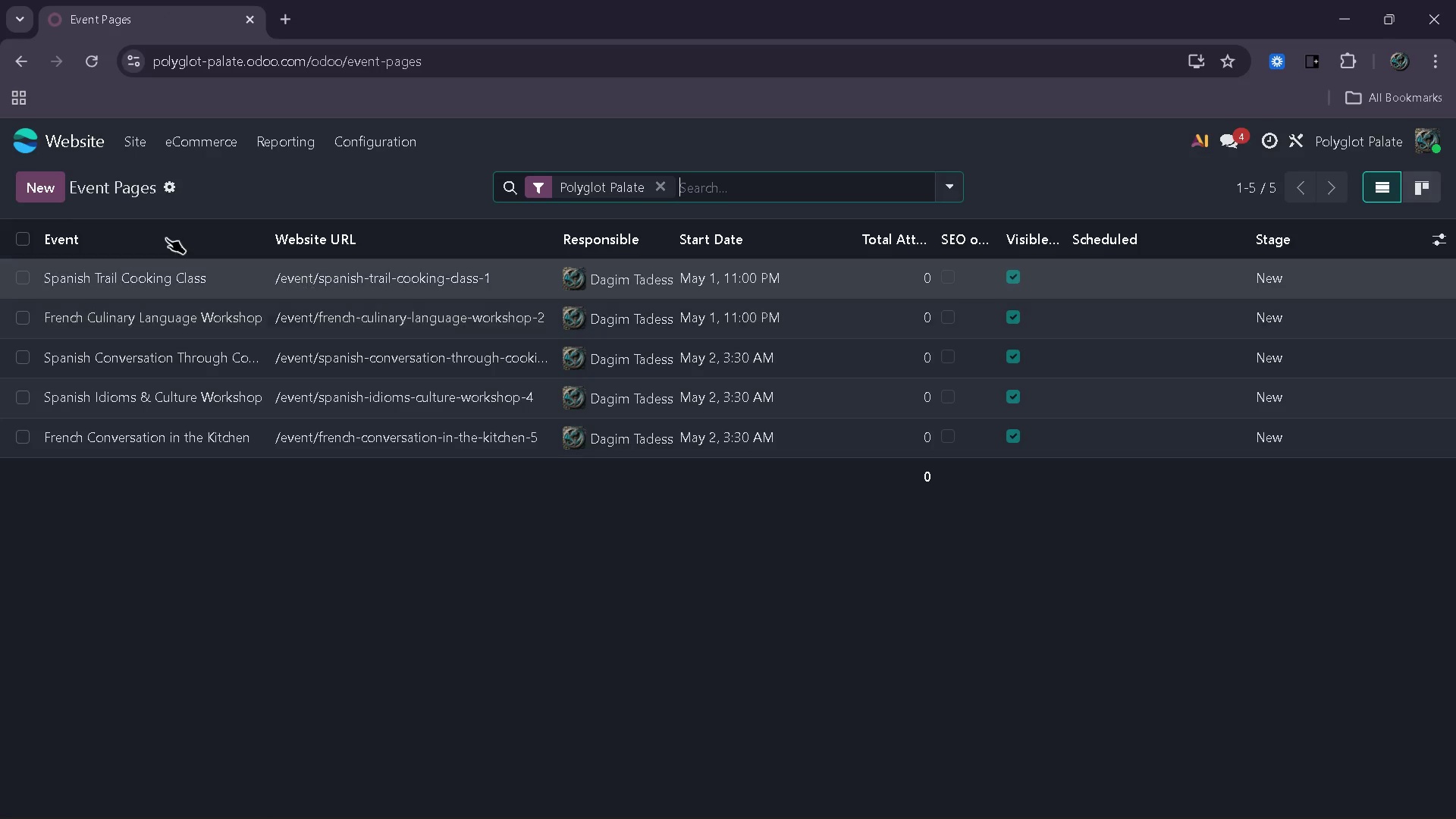 
left_click([49, 192])
 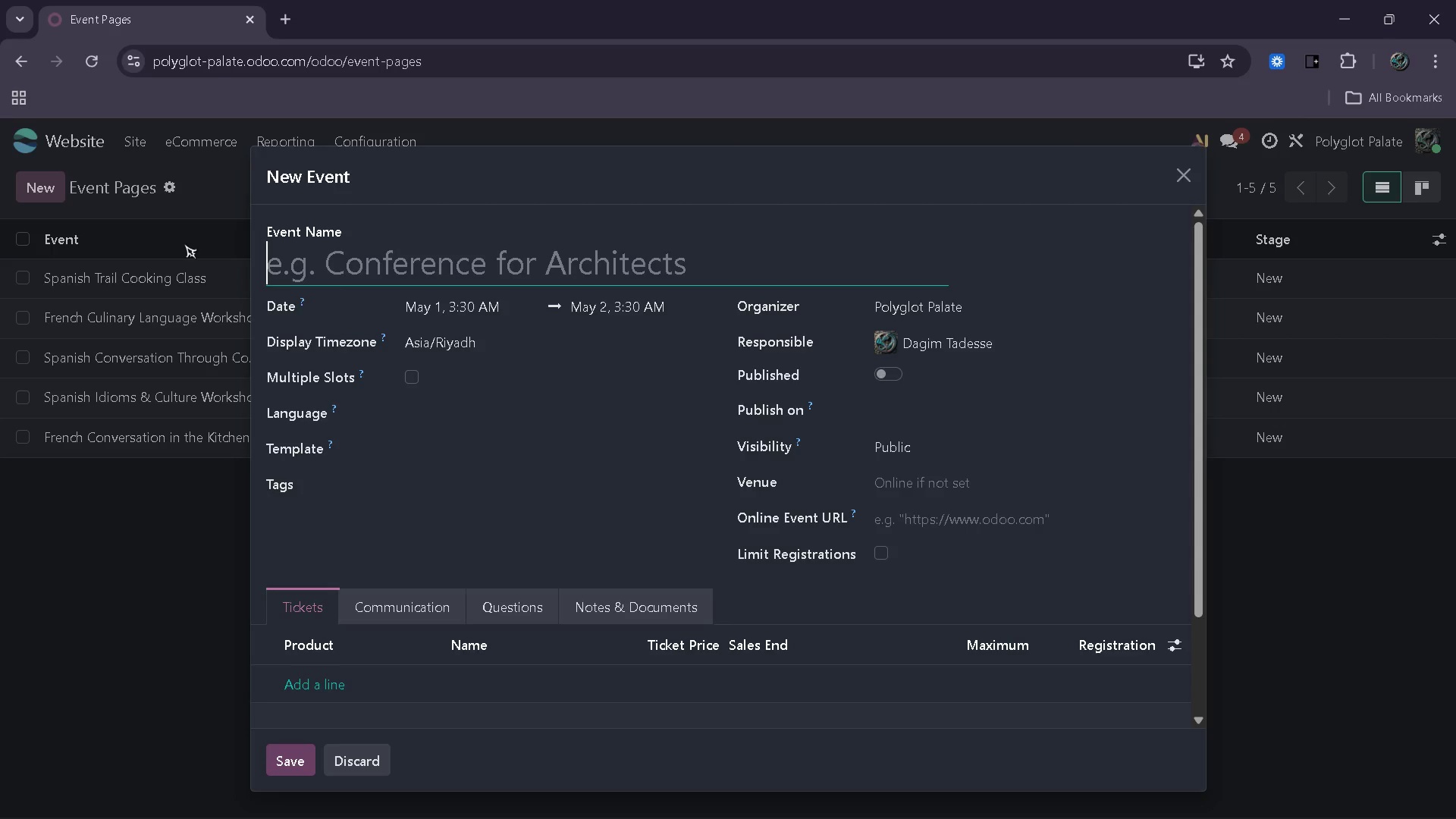 
wait(13.11)
 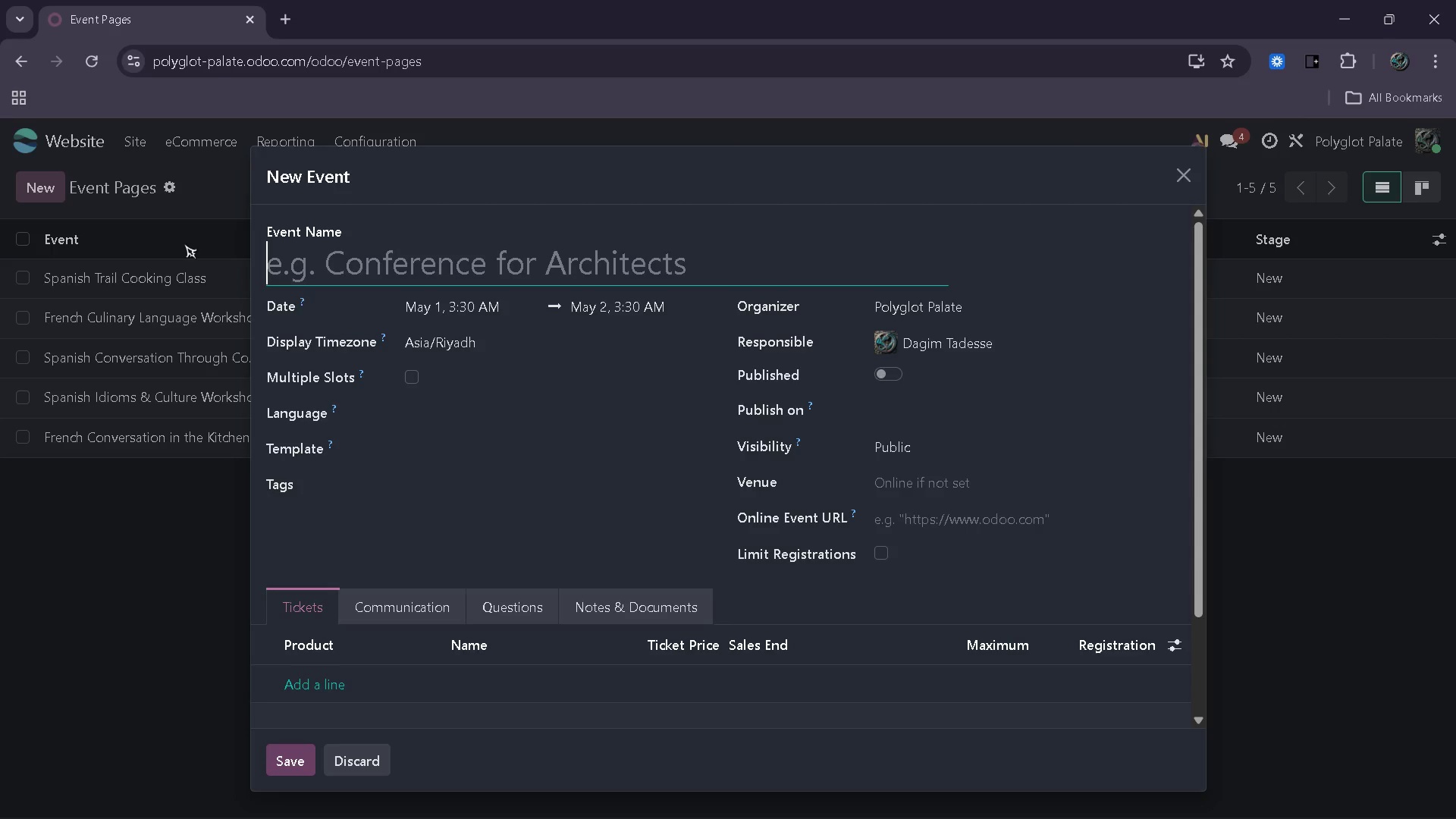 
type(French Idioms & Cultural Expresion)
 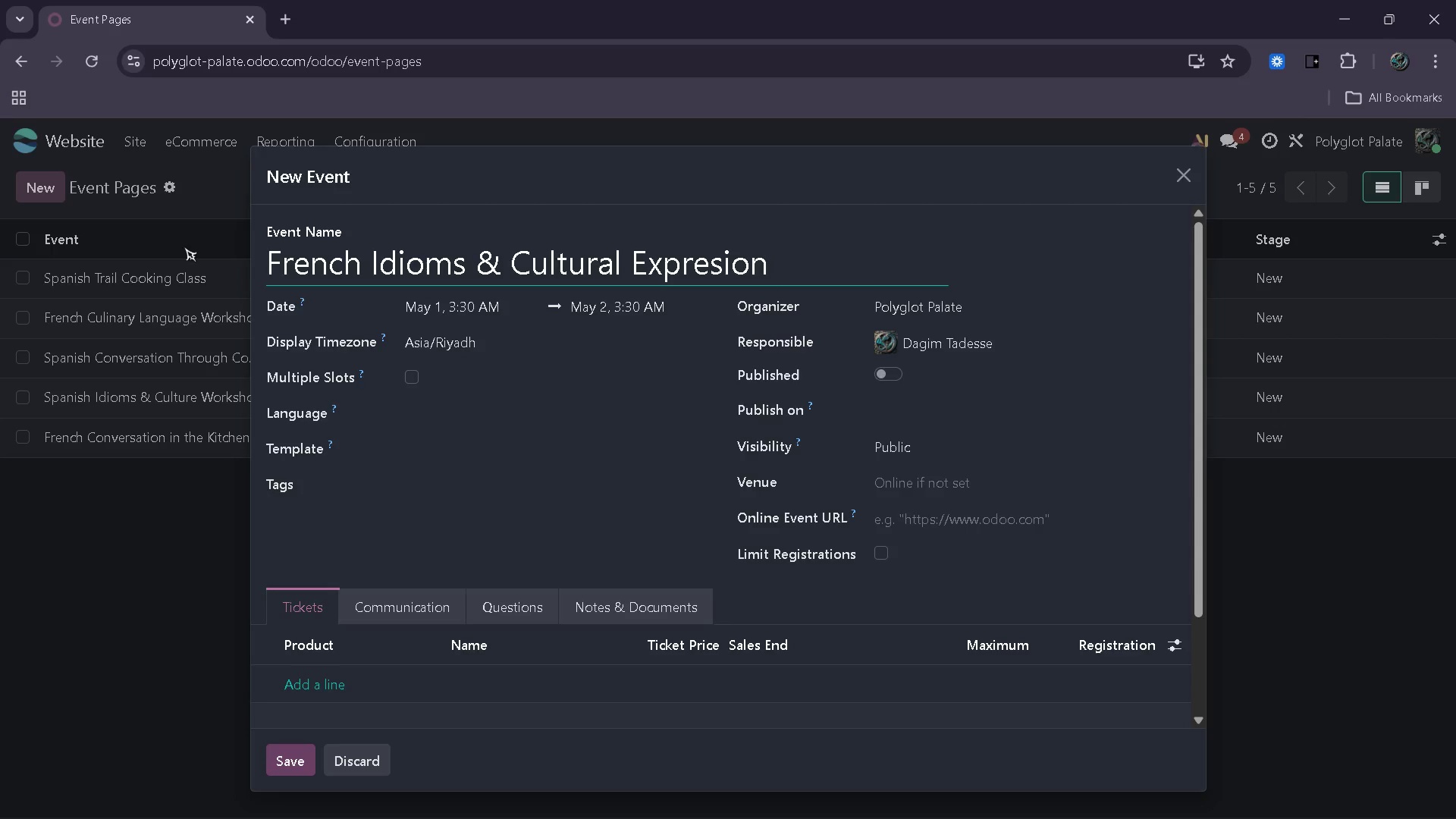 
key(ArrowLeft)
 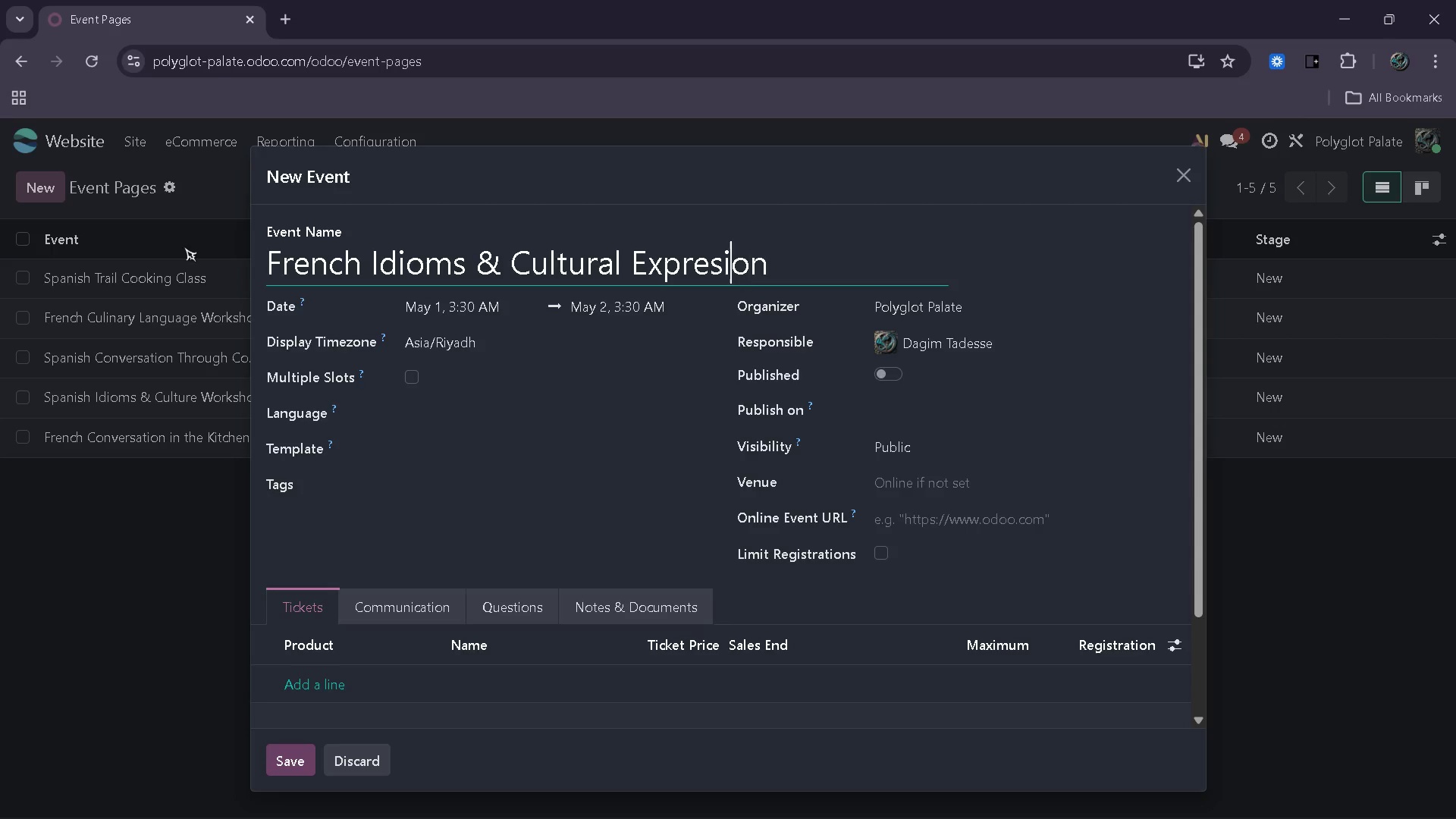 
key(ArrowLeft)
 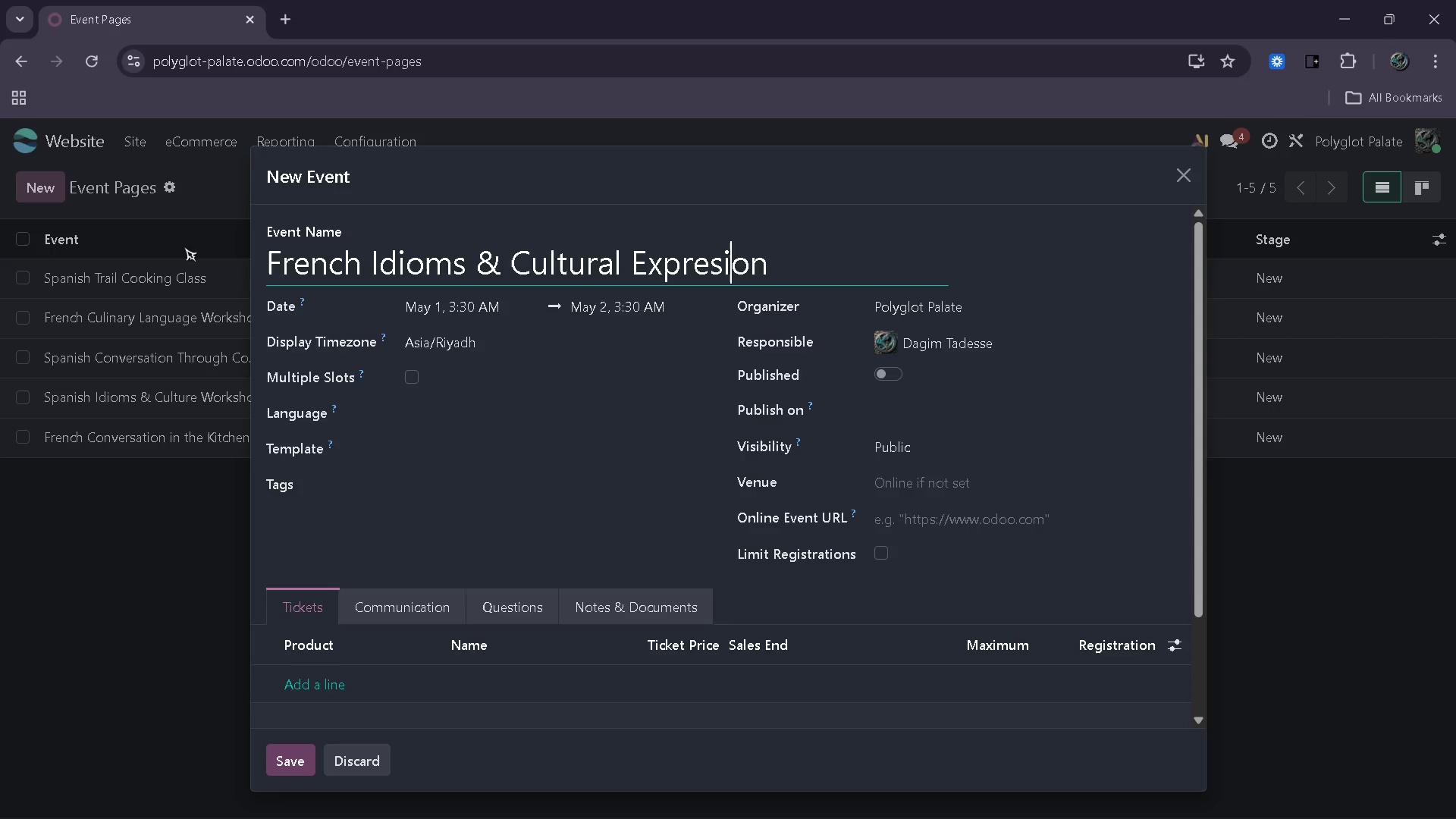 
key(ArrowLeft)
 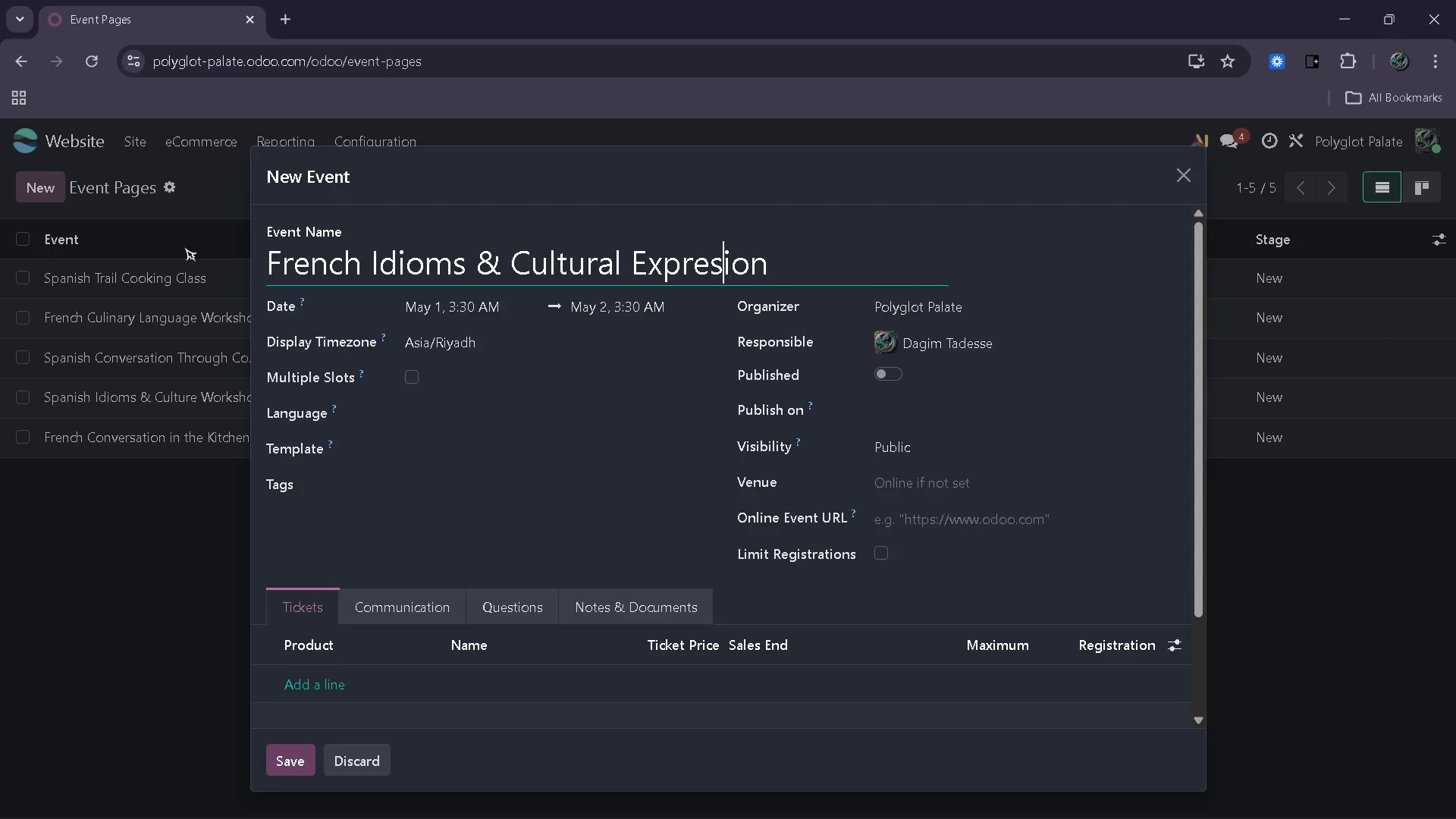 
key(S)
 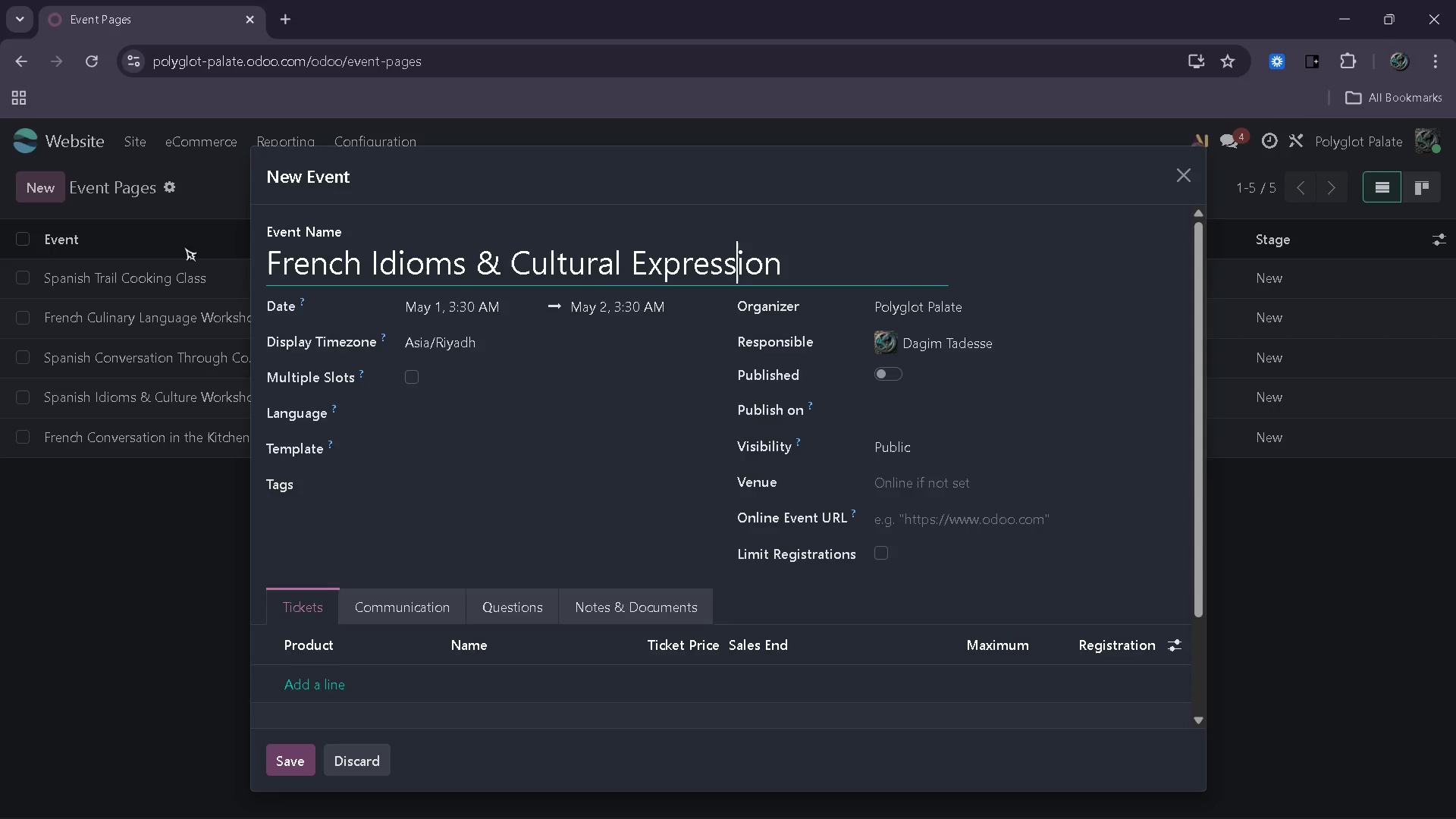 
key(ArrowRight)
 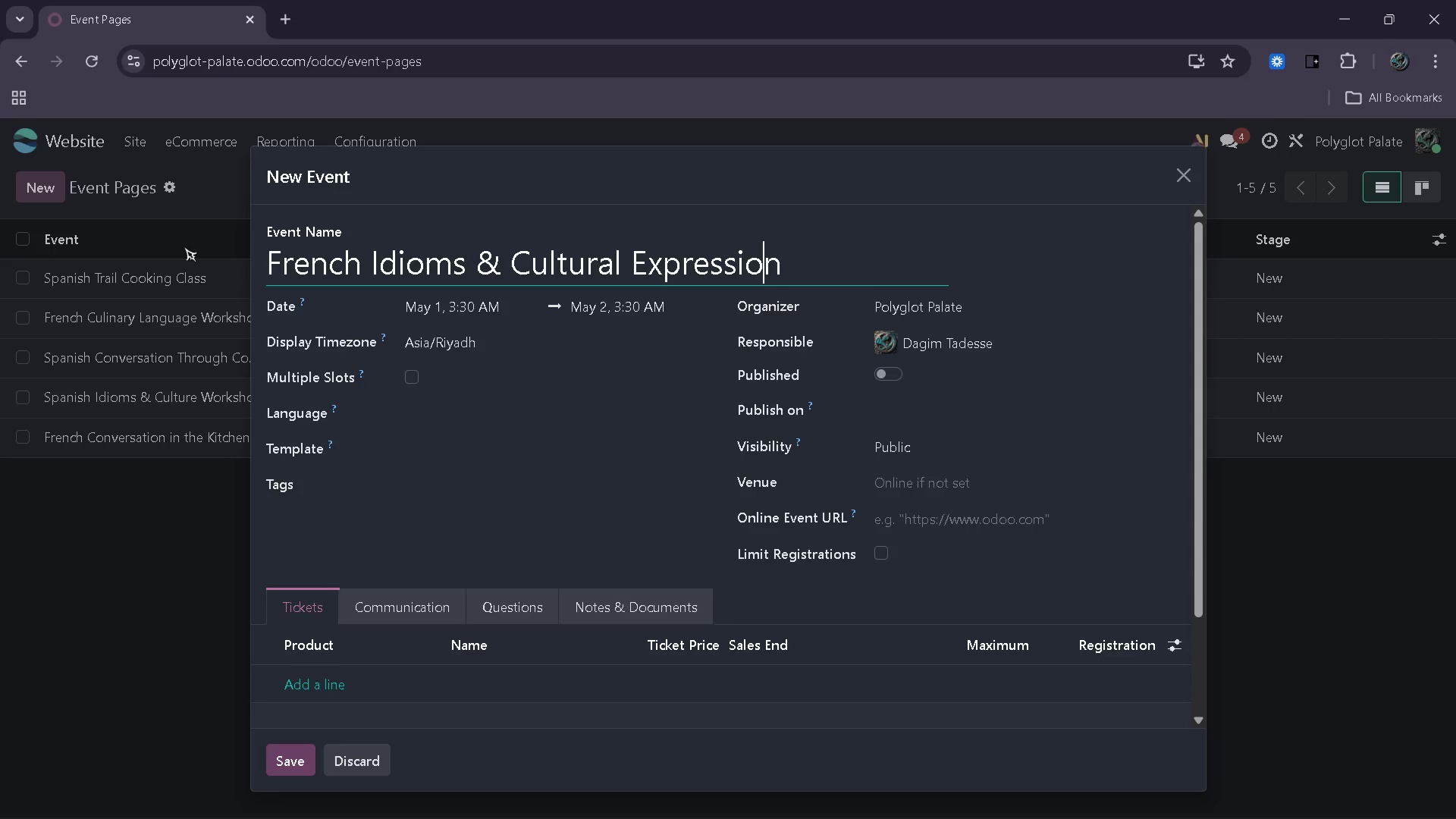 
key(ArrowRight)
 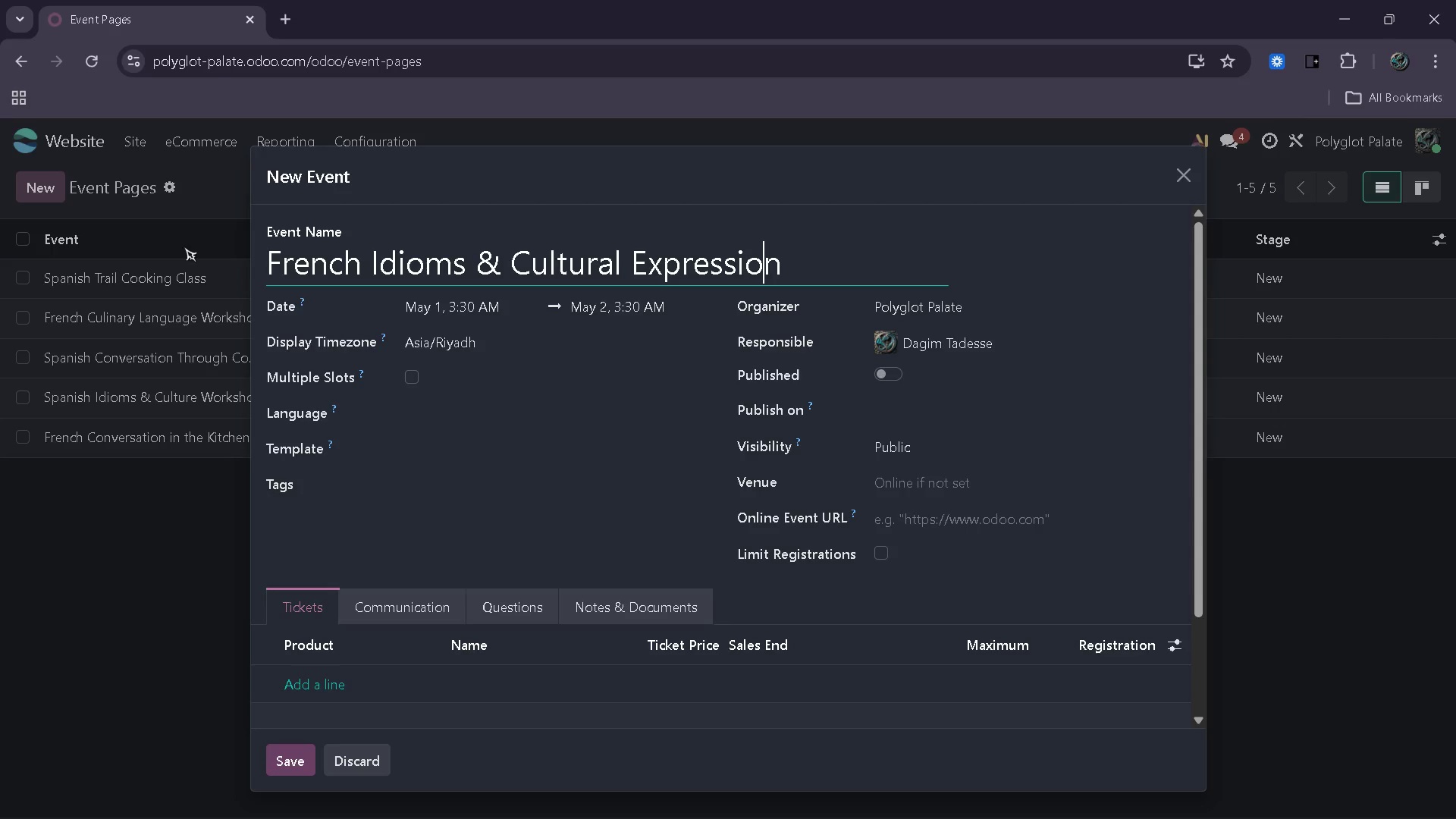 
wait(16.91)
 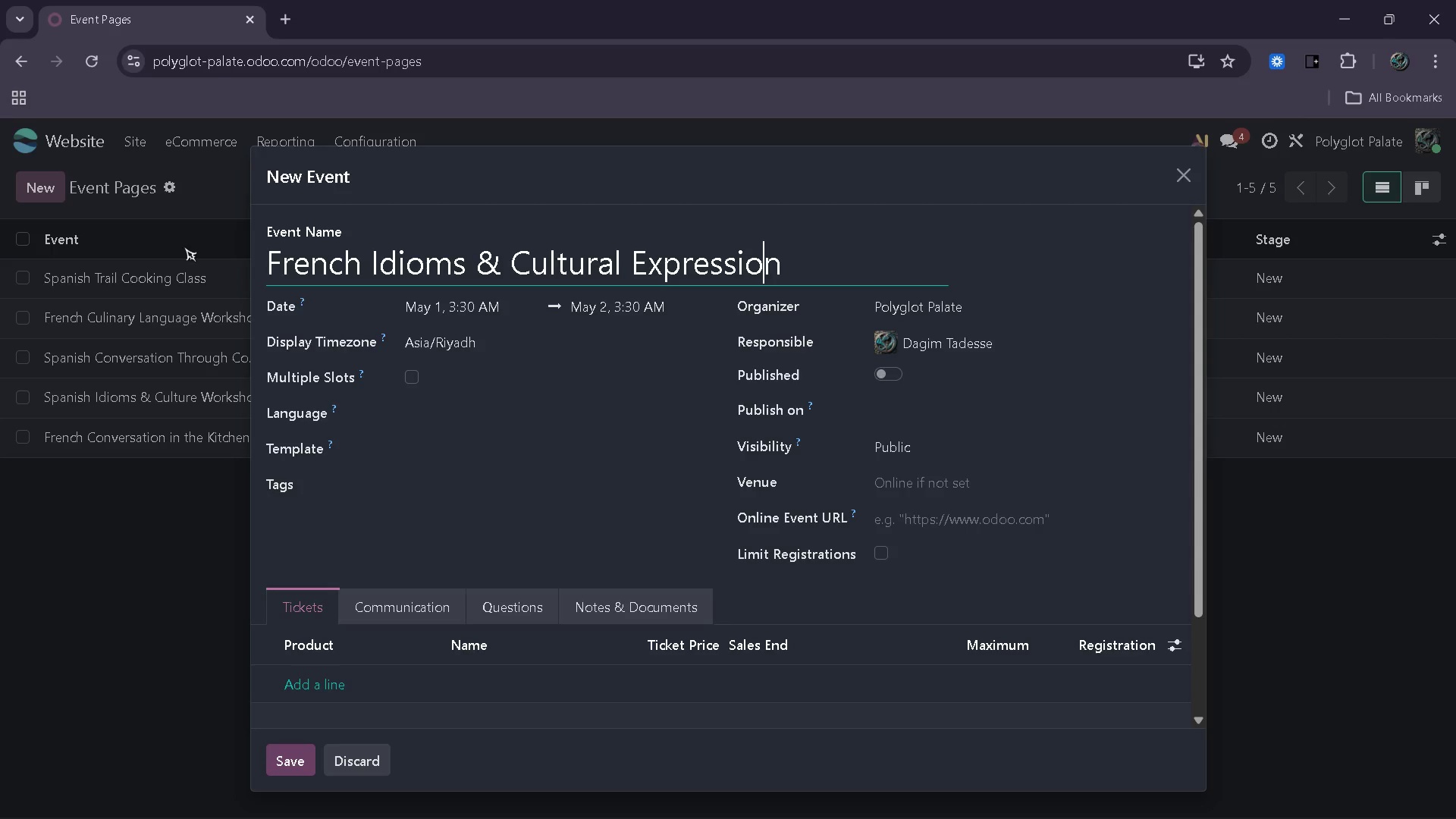 
key(ArrowRight)
 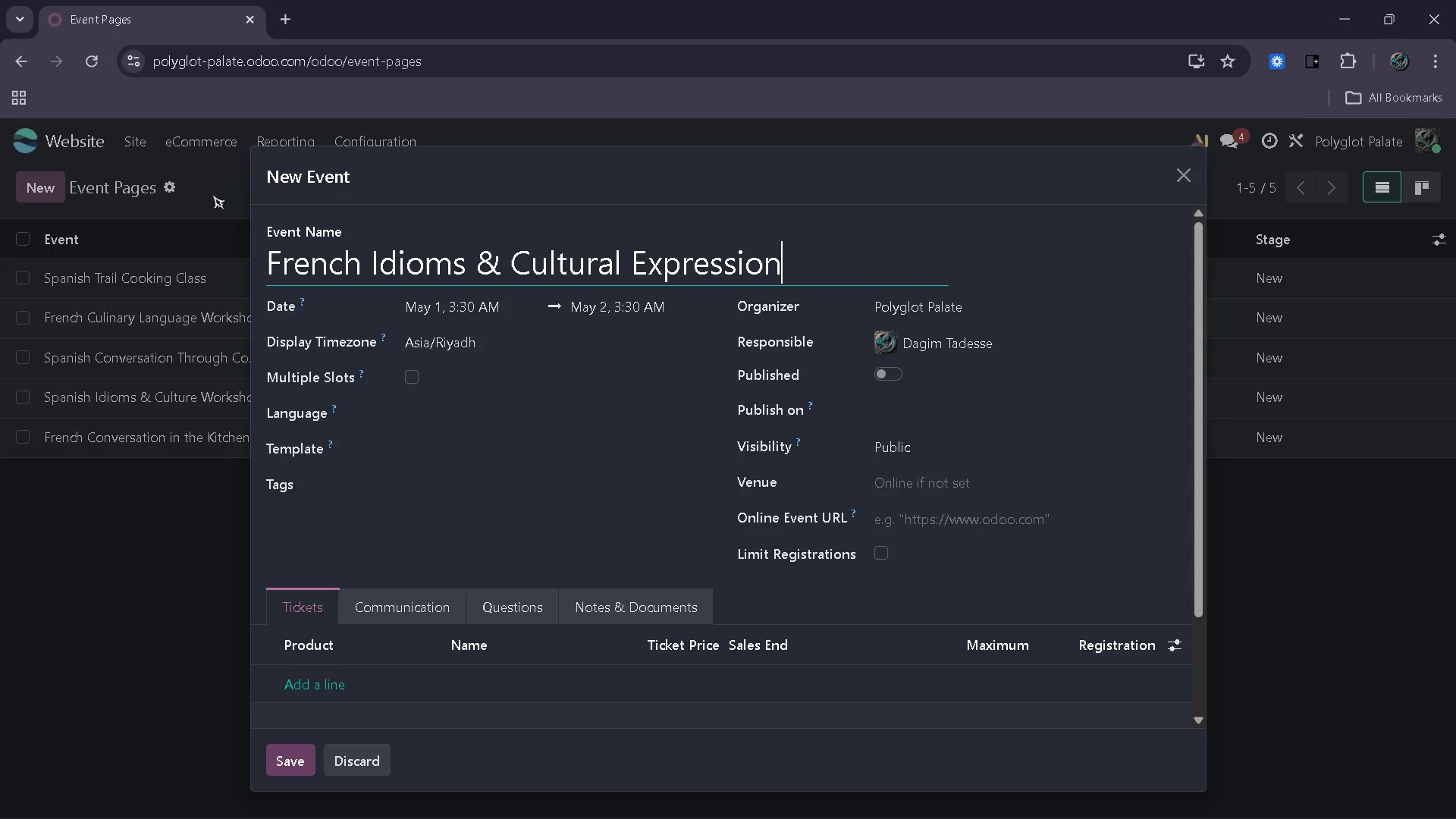 
key(ArrowRight)
 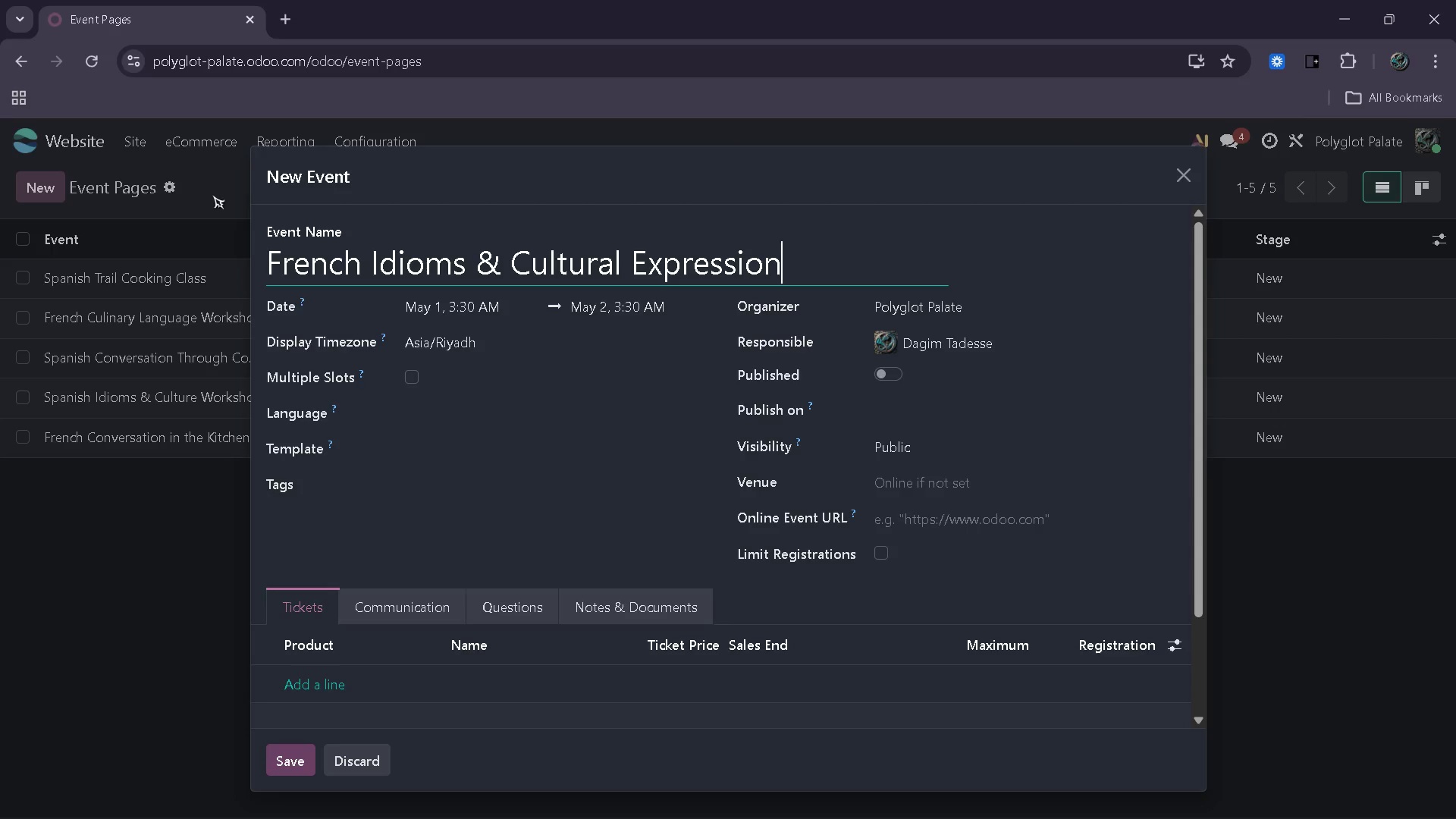 
type(s Masterclass)
 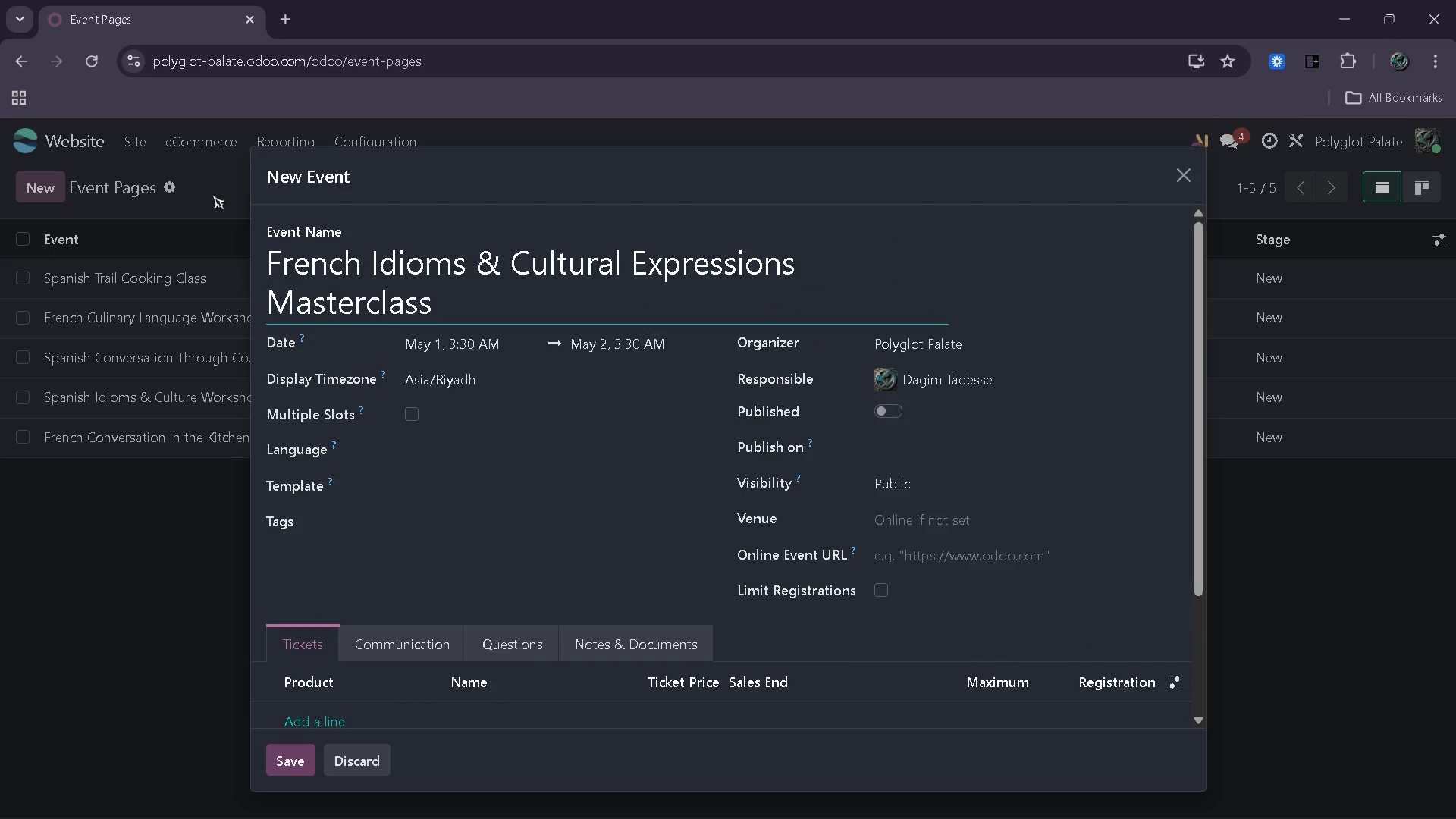 
left_click([518, 344])
 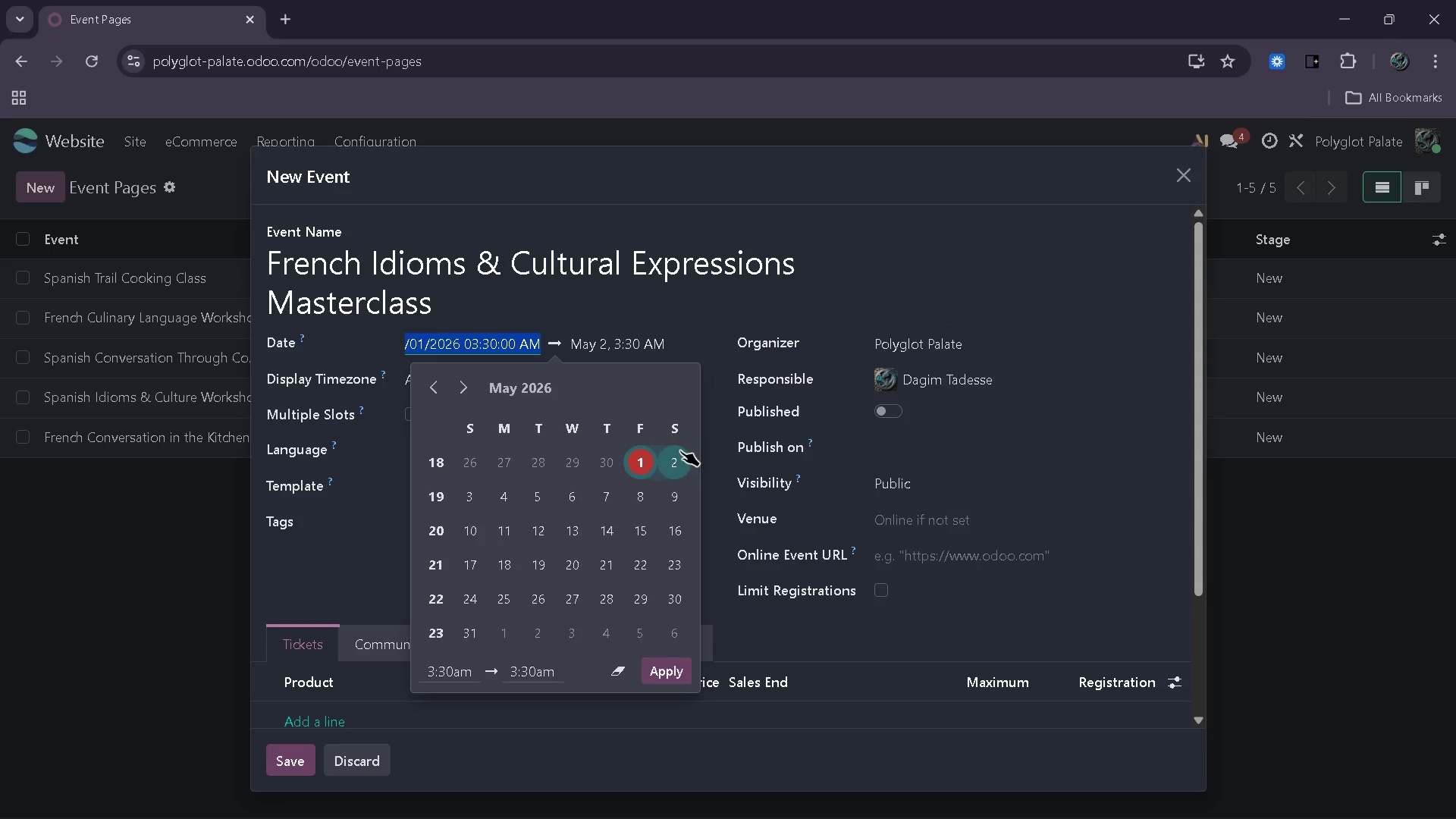 
left_click([680, 457])
 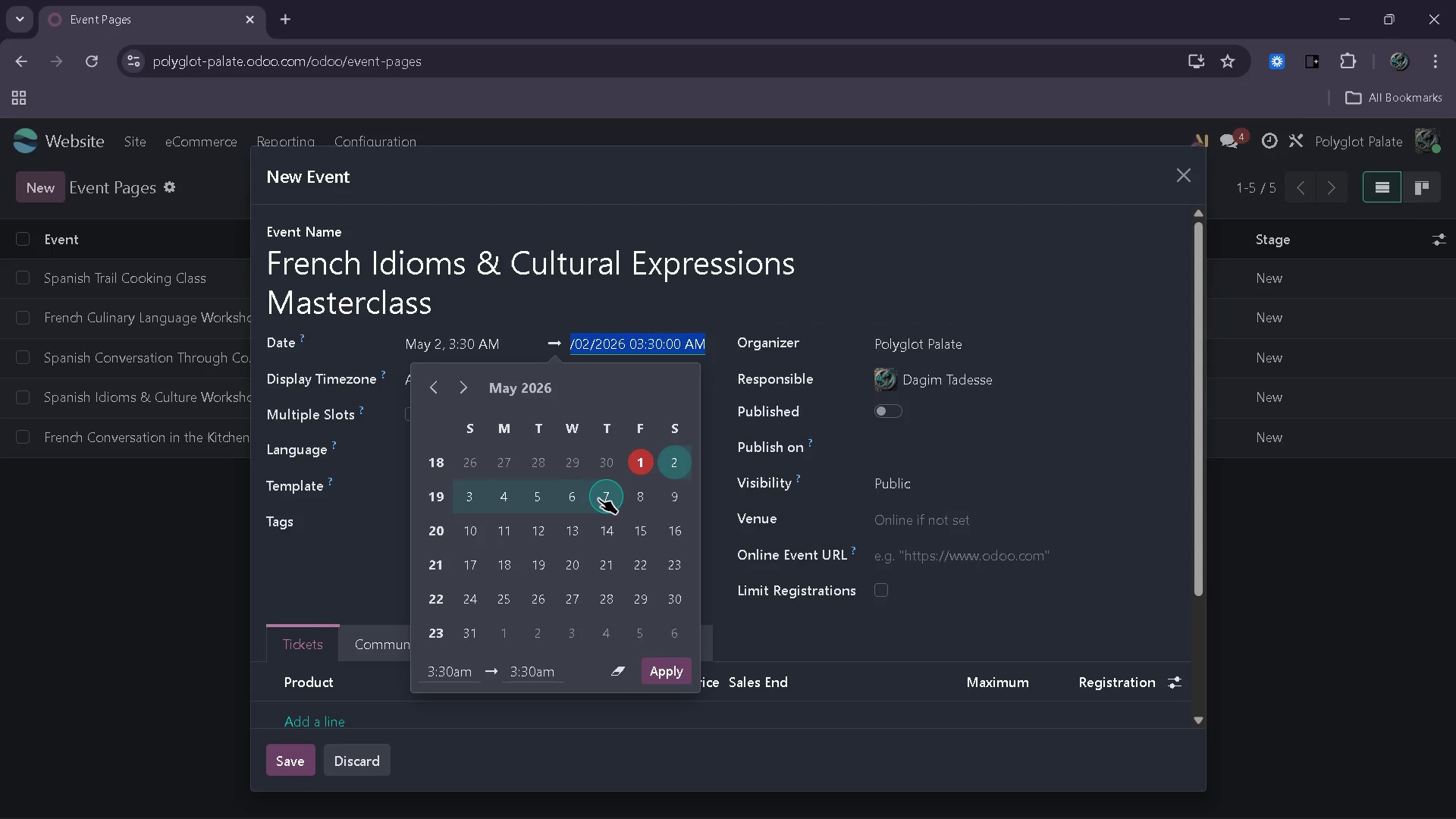 
left_click([598, 498])
 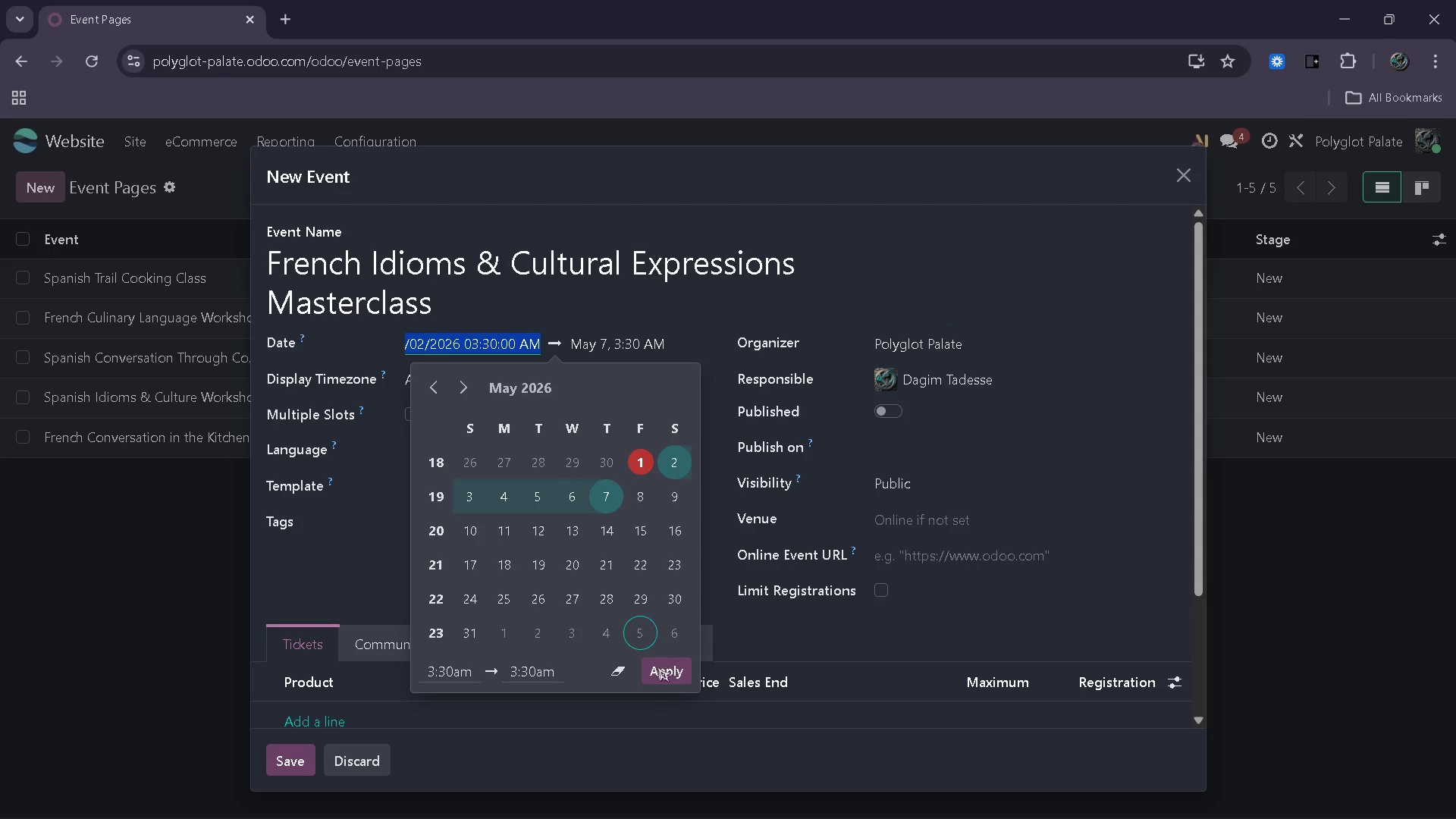 
left_click([657, 672])
 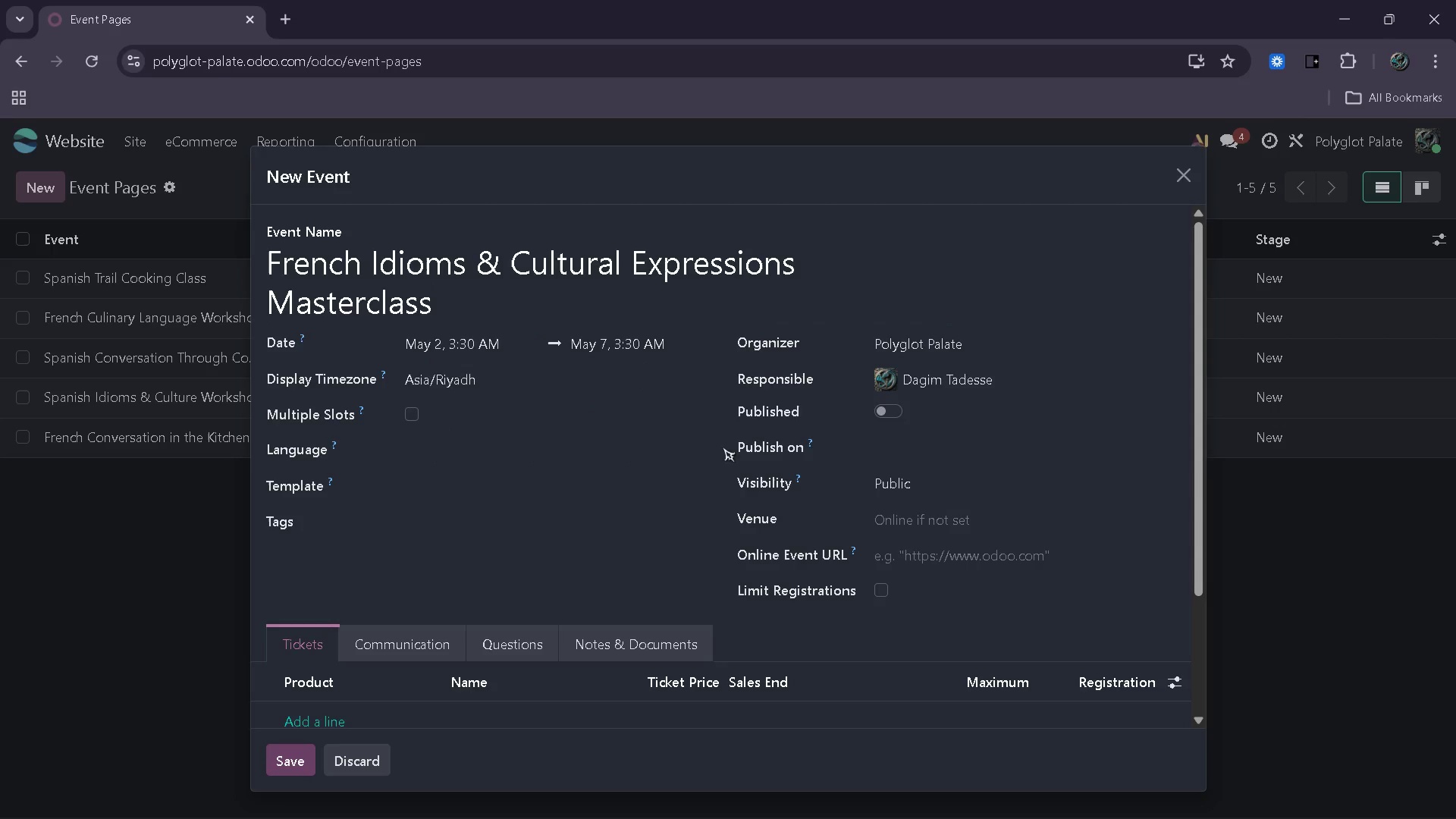 
left_click([596, 538])
 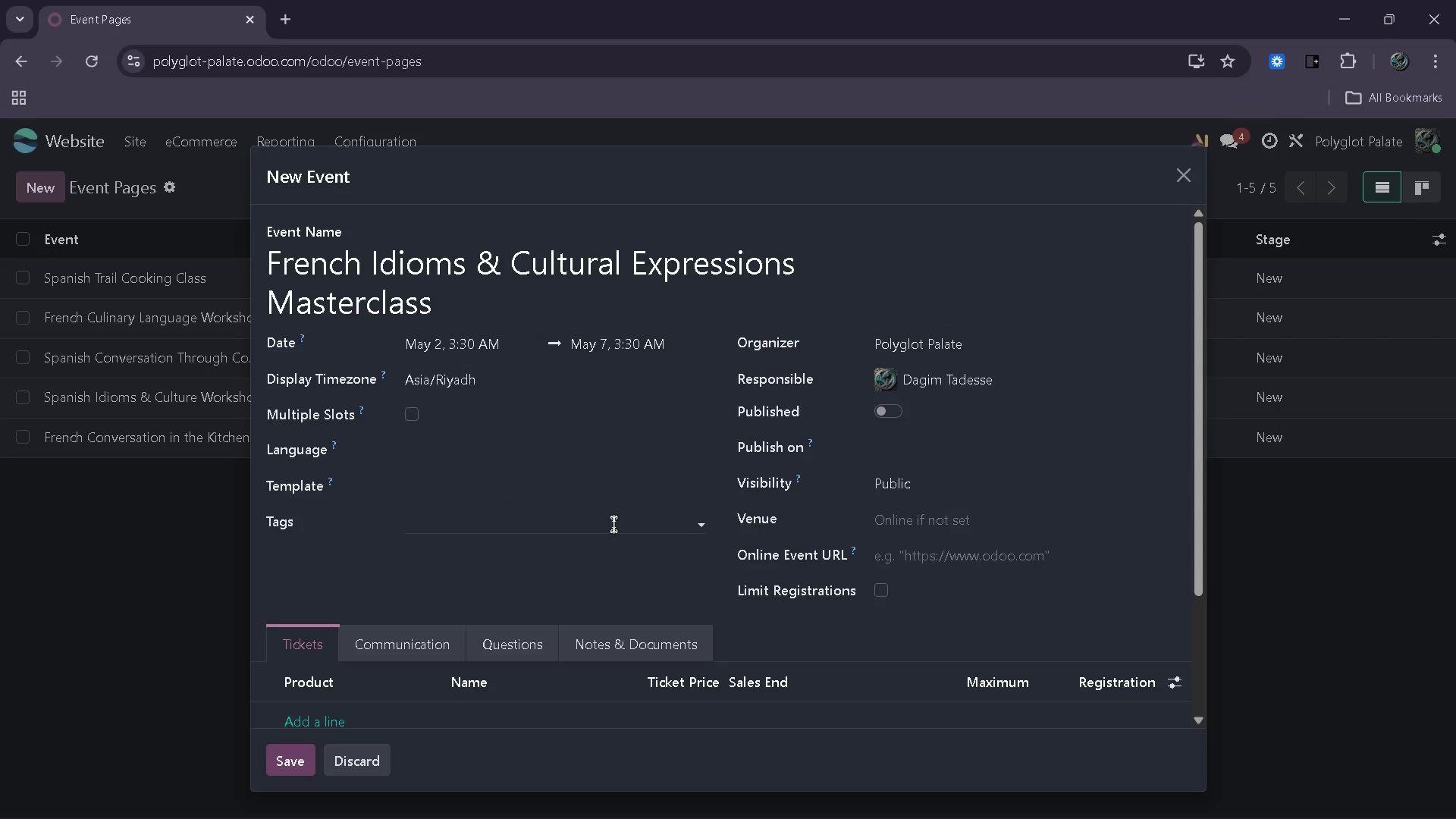 
left_click([613, 524])
 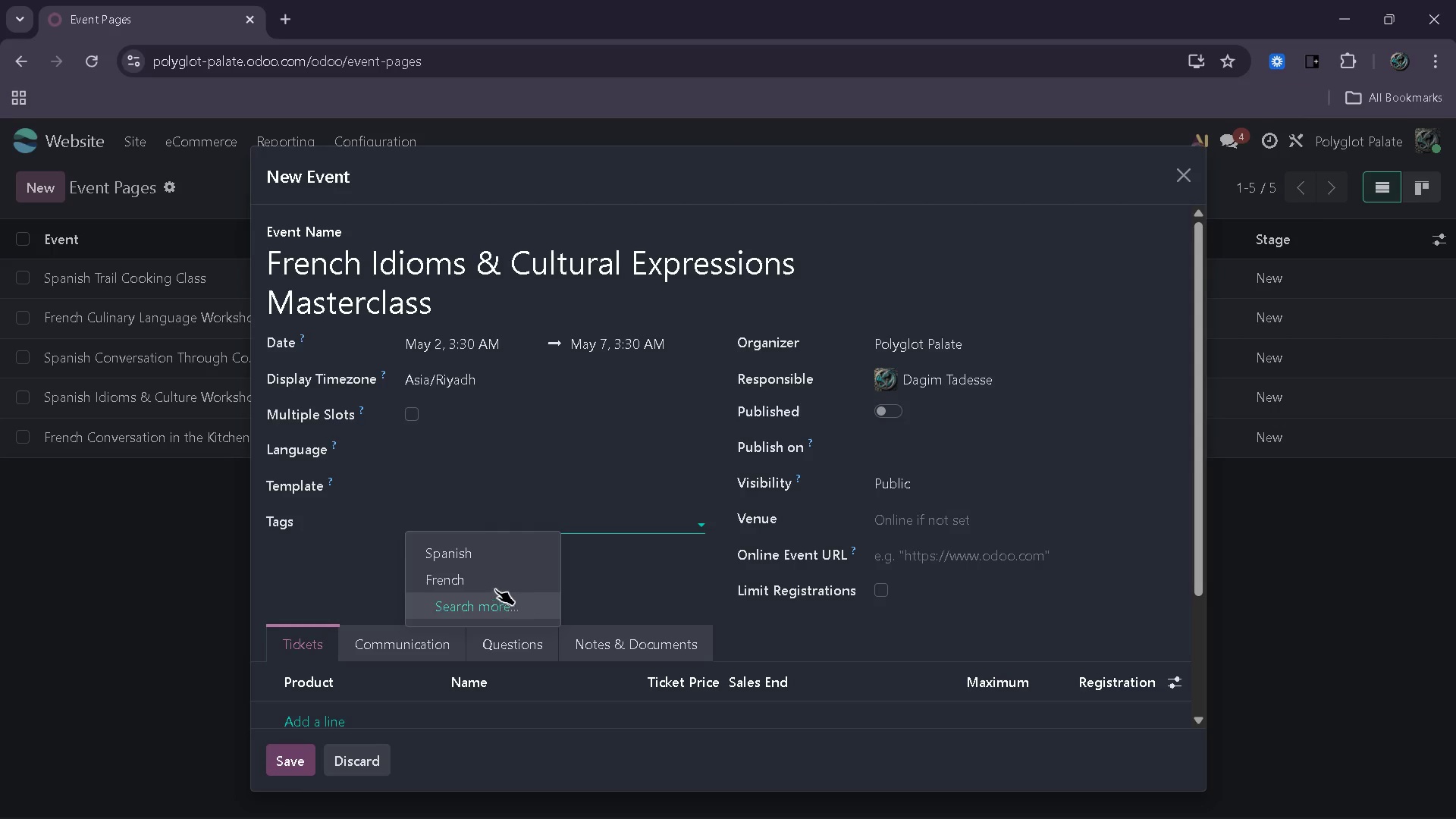 
left_click([495, 587])
 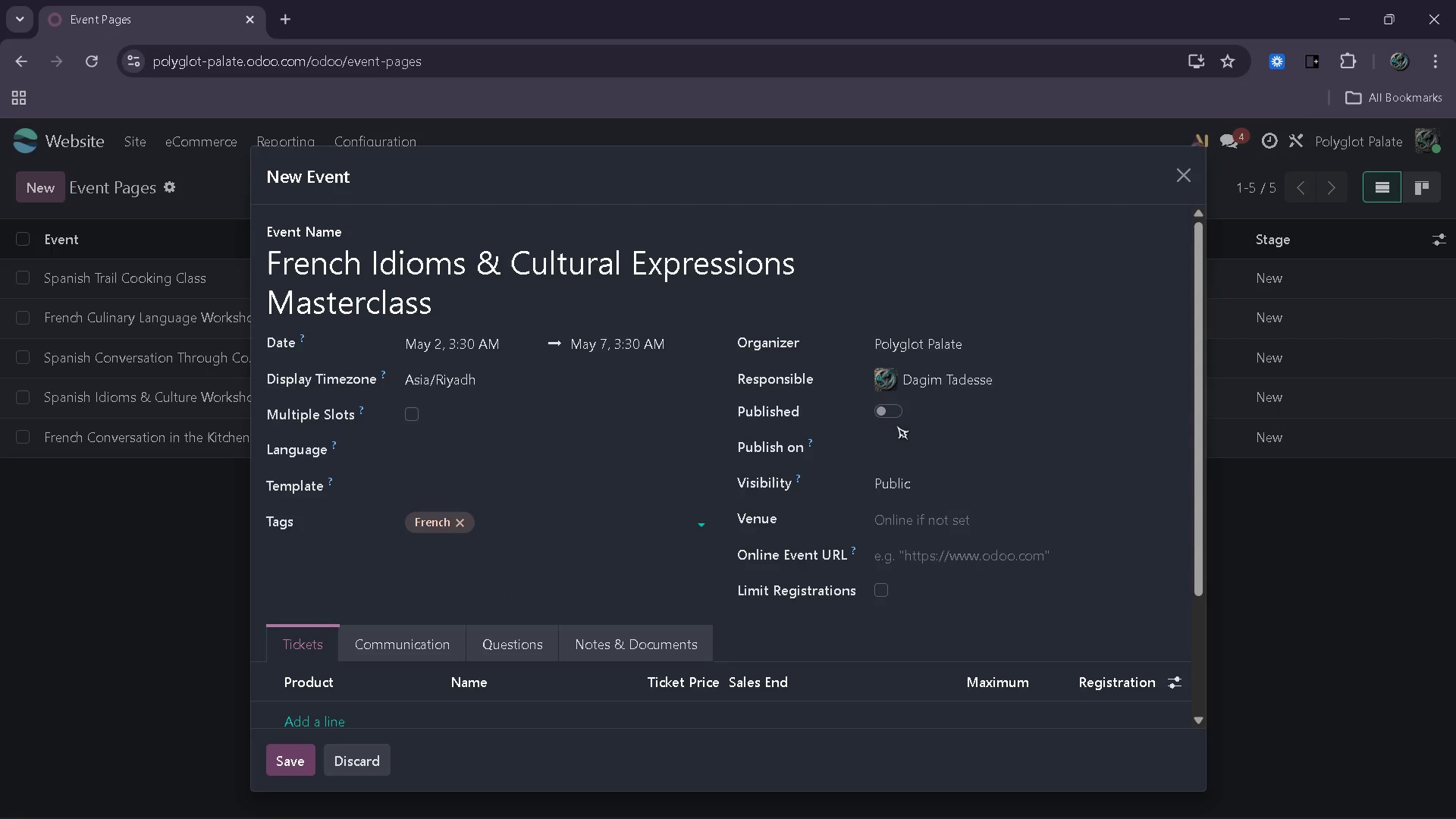 
left_click([892, 417])
 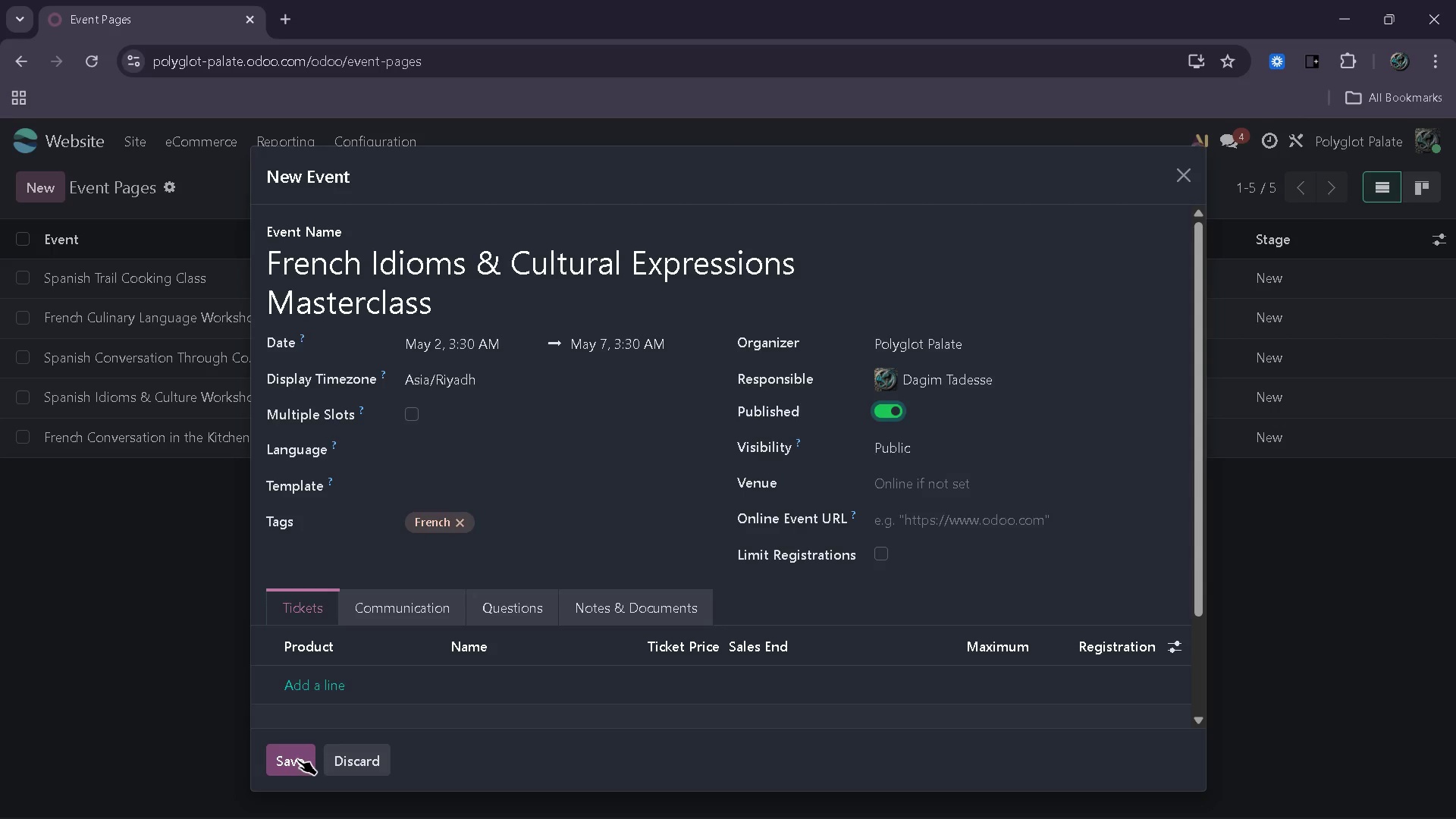 
wait(25.44)
 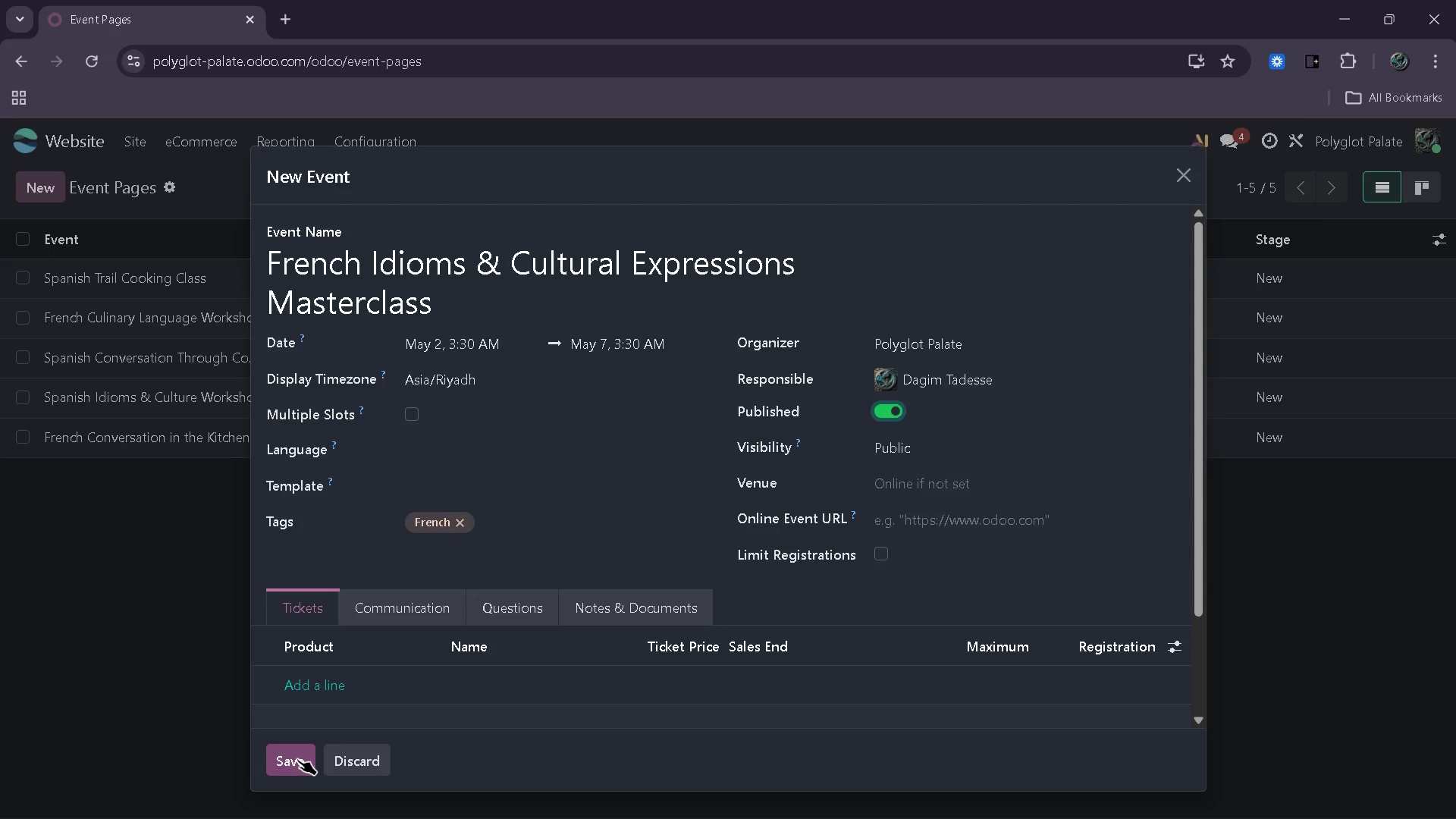 
left_click([278, 766])
 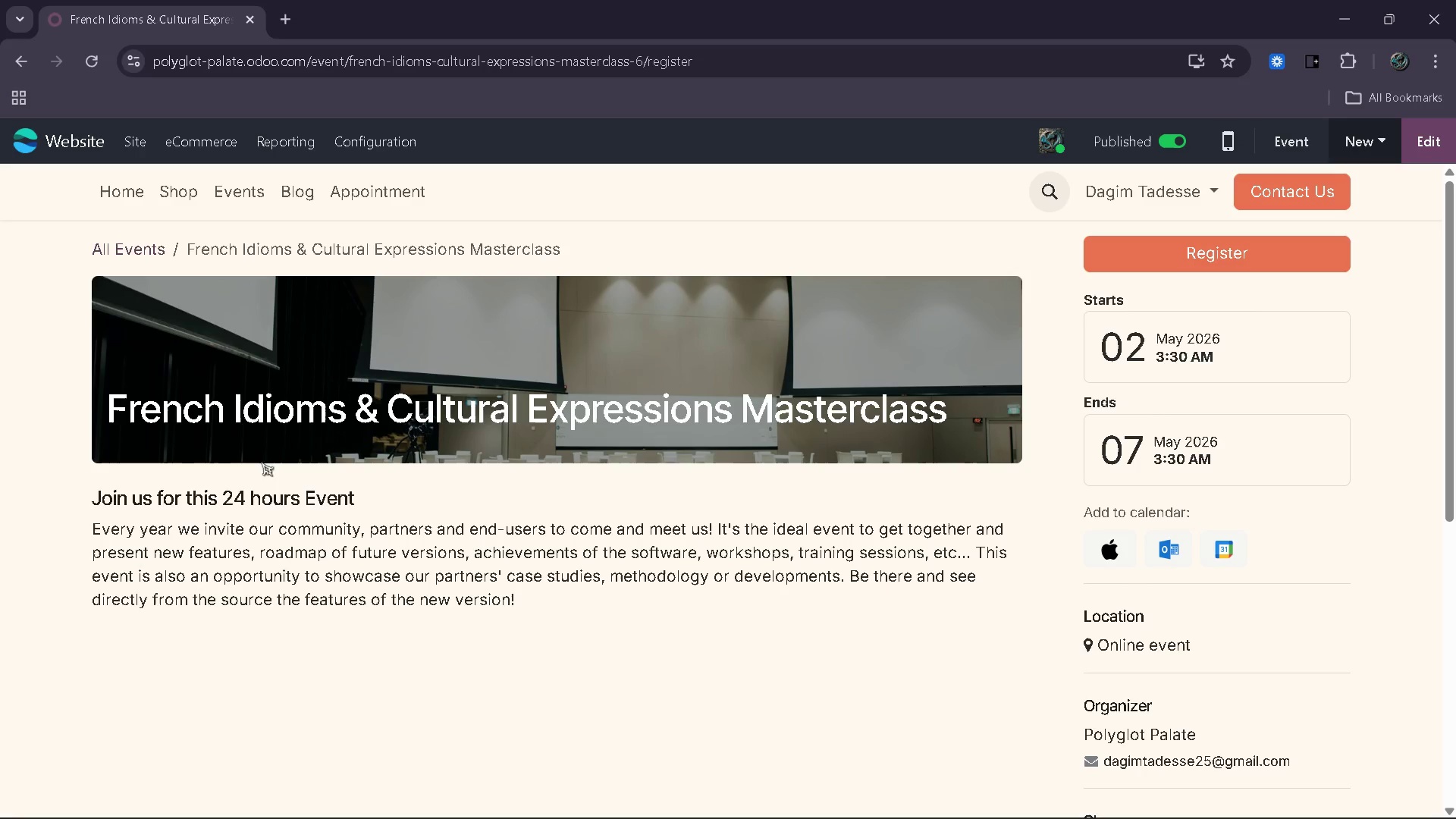 
left_click([138, 147])
 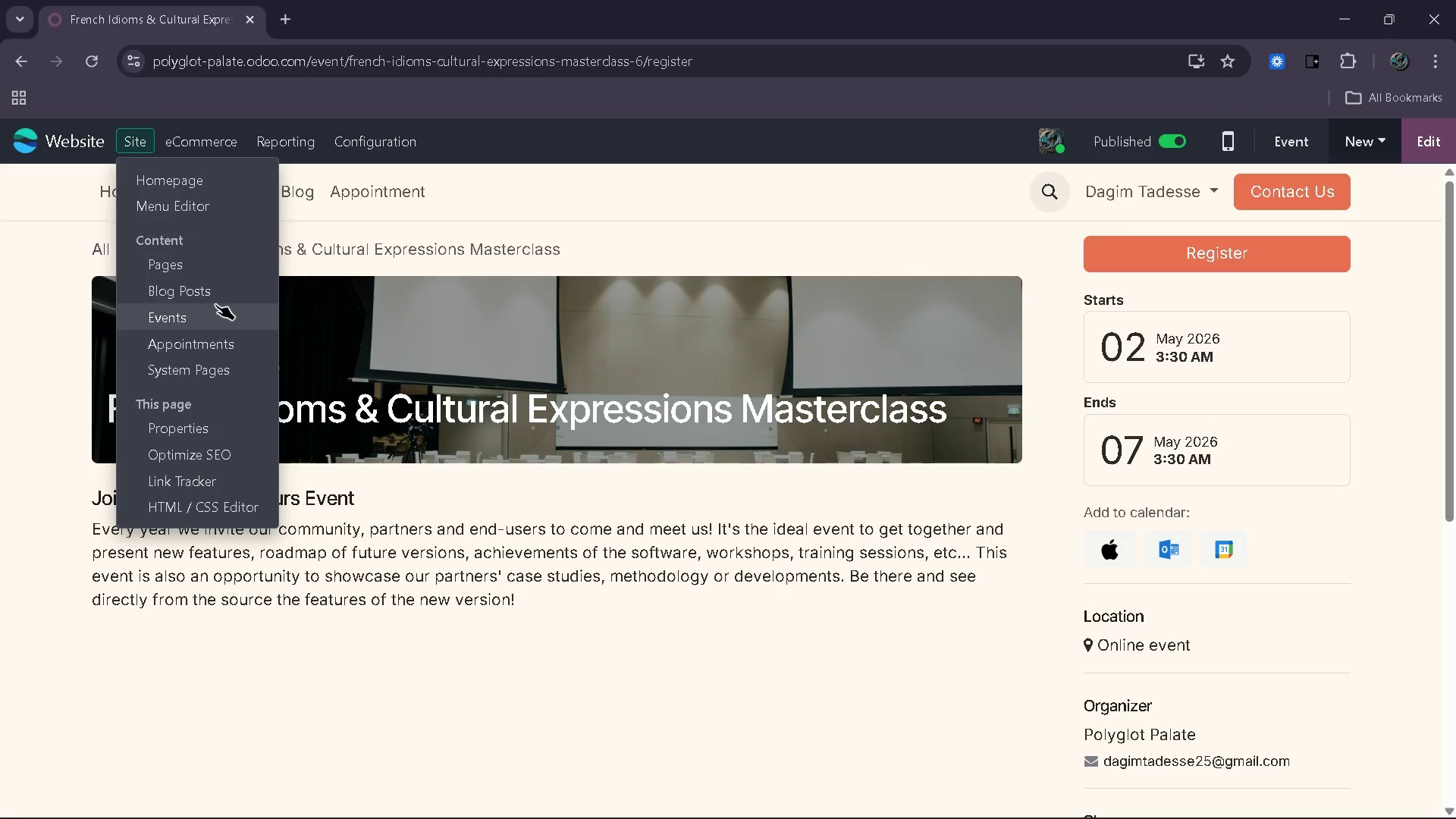 
left_click([214, 293])
 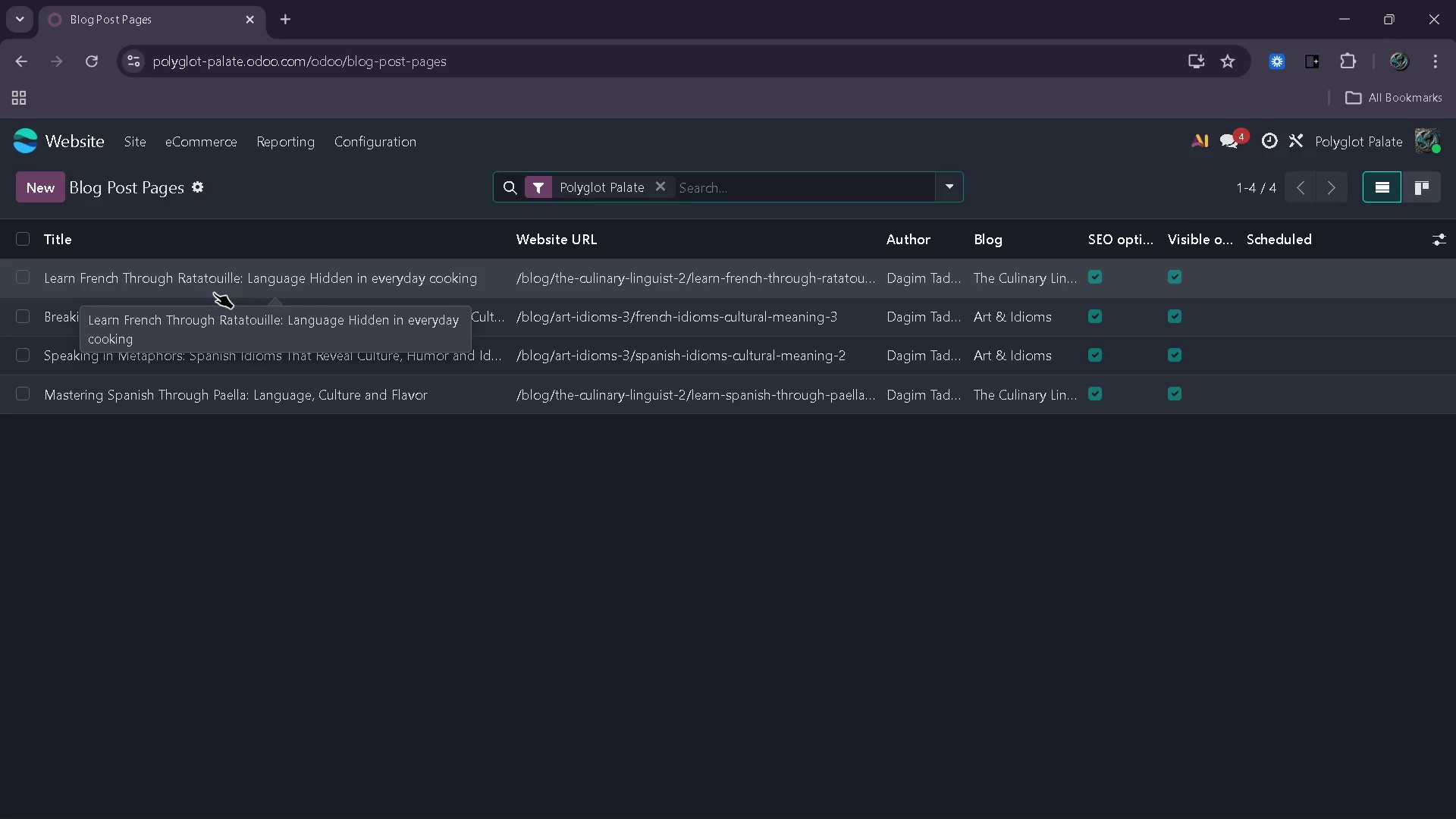 
left_click([214, 293])
 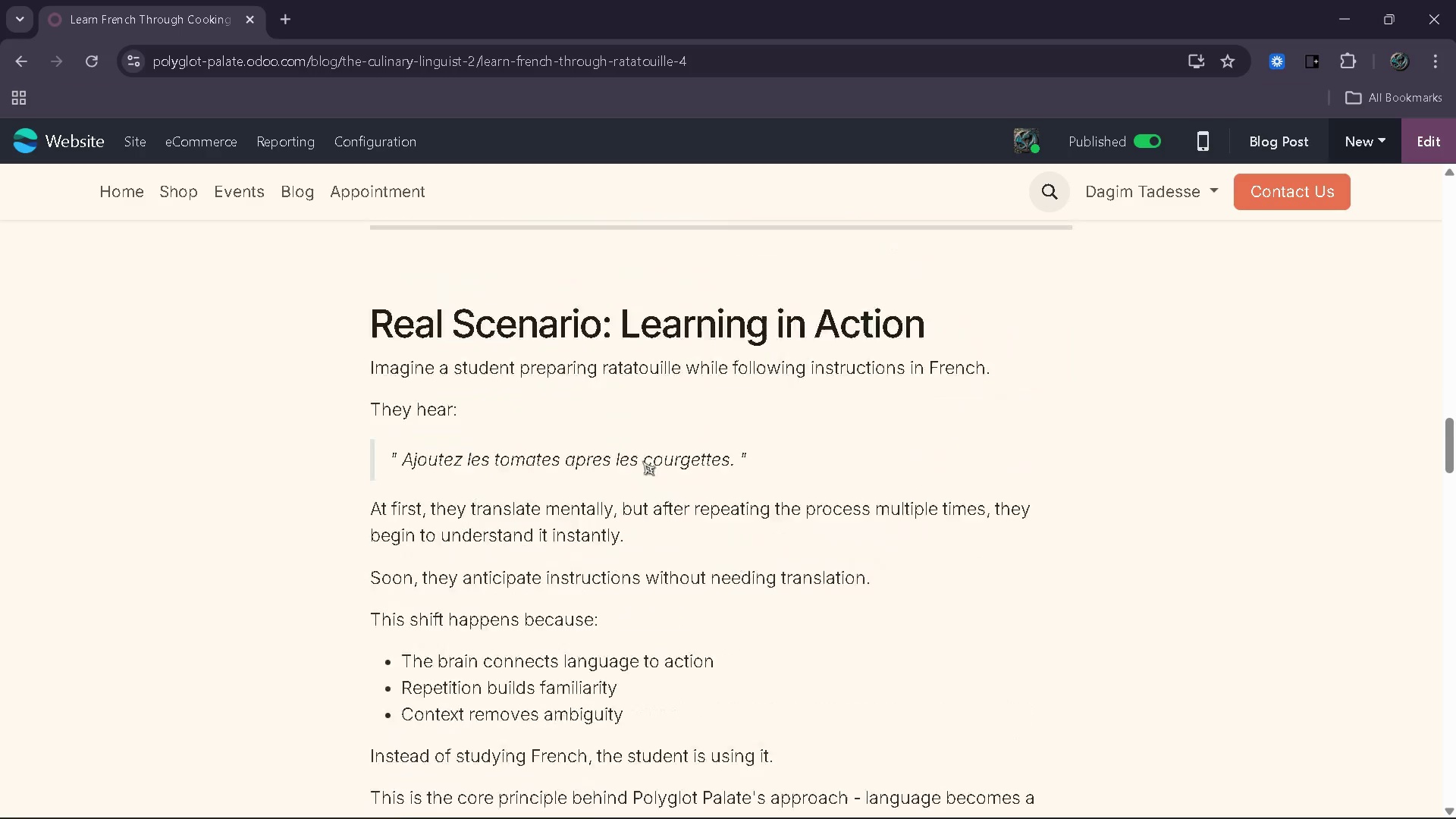 
wait(11.06)
 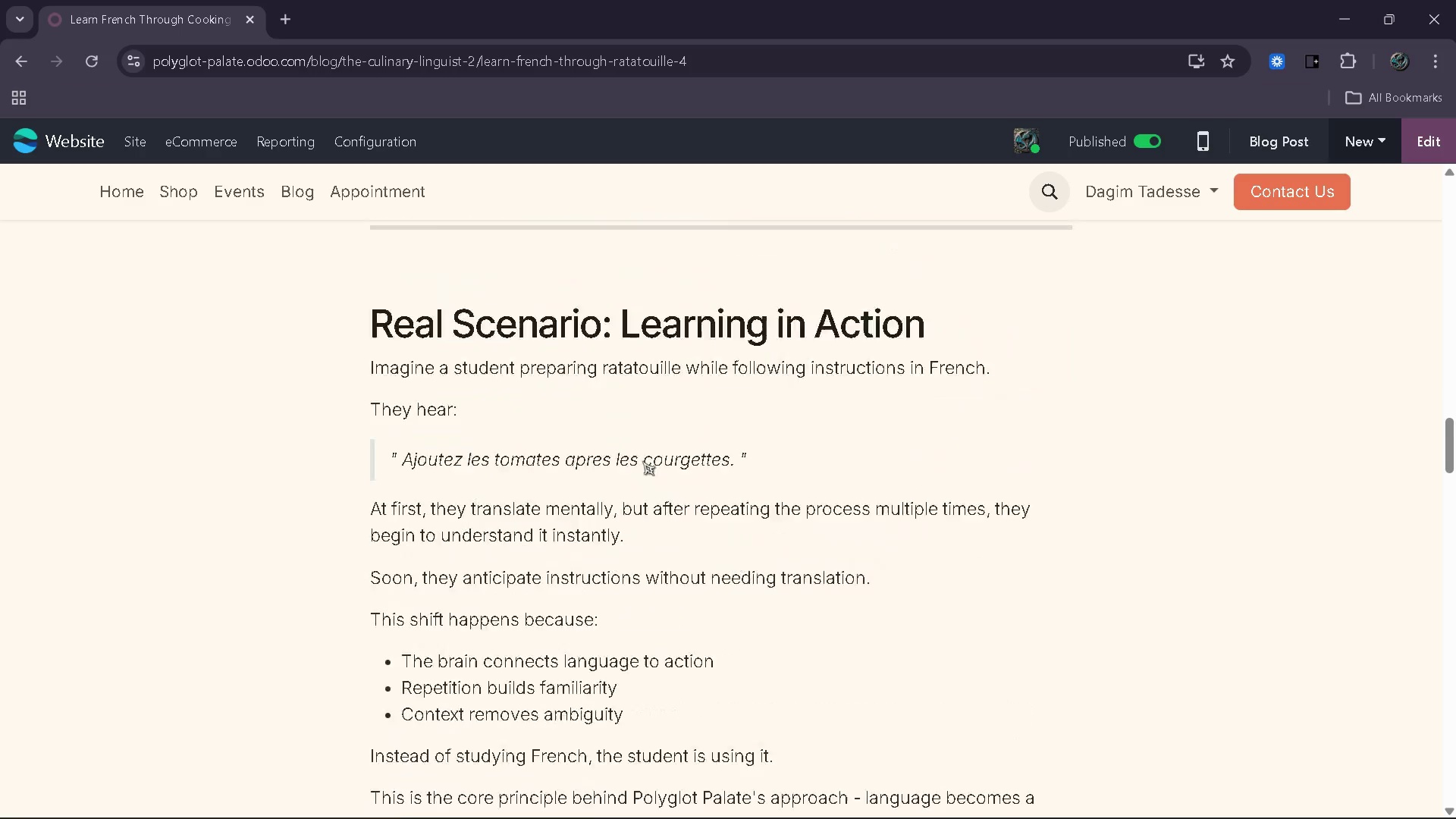 
left_click([243, 189])
 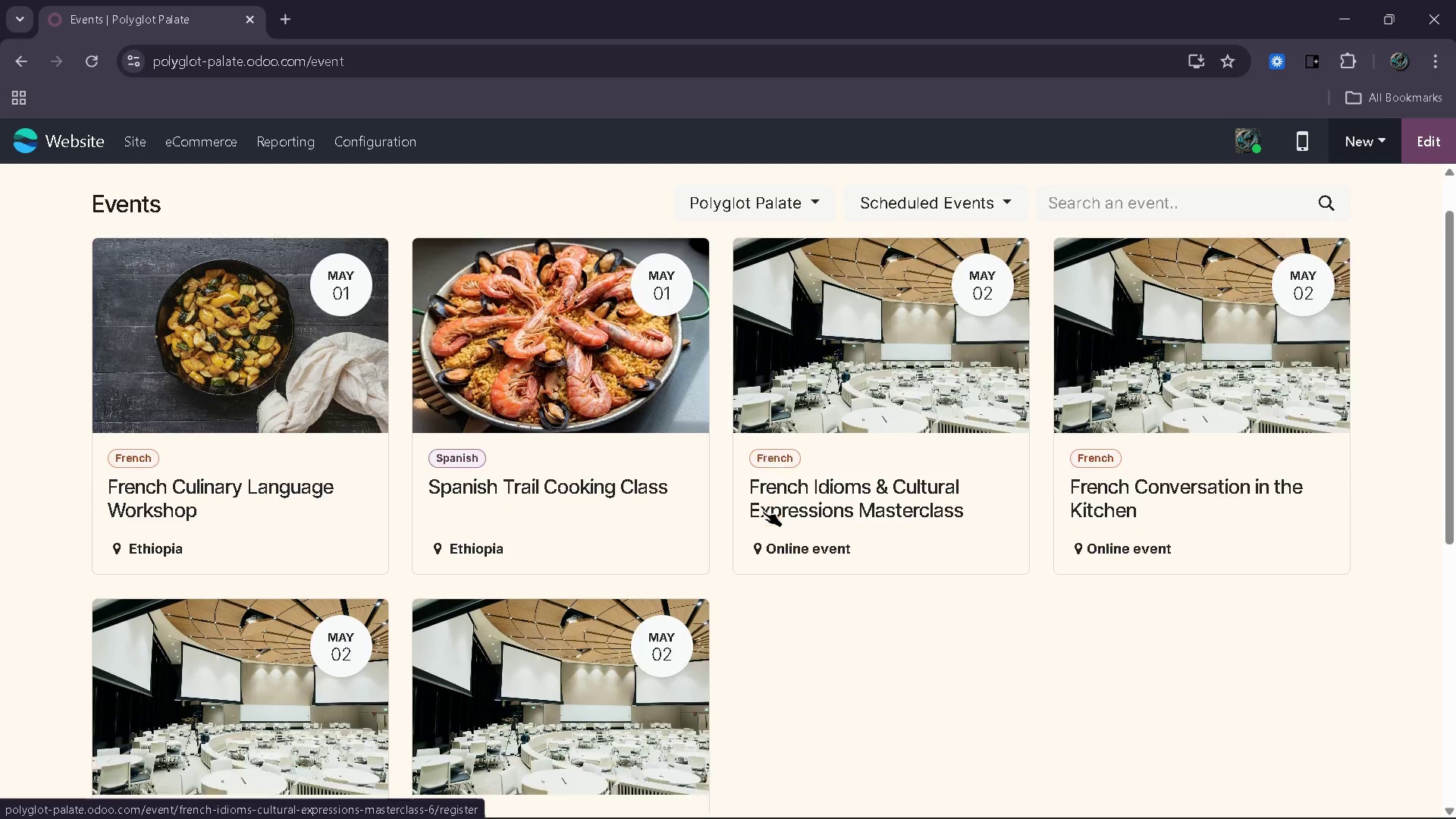 
mouse_move([1023, 469])
 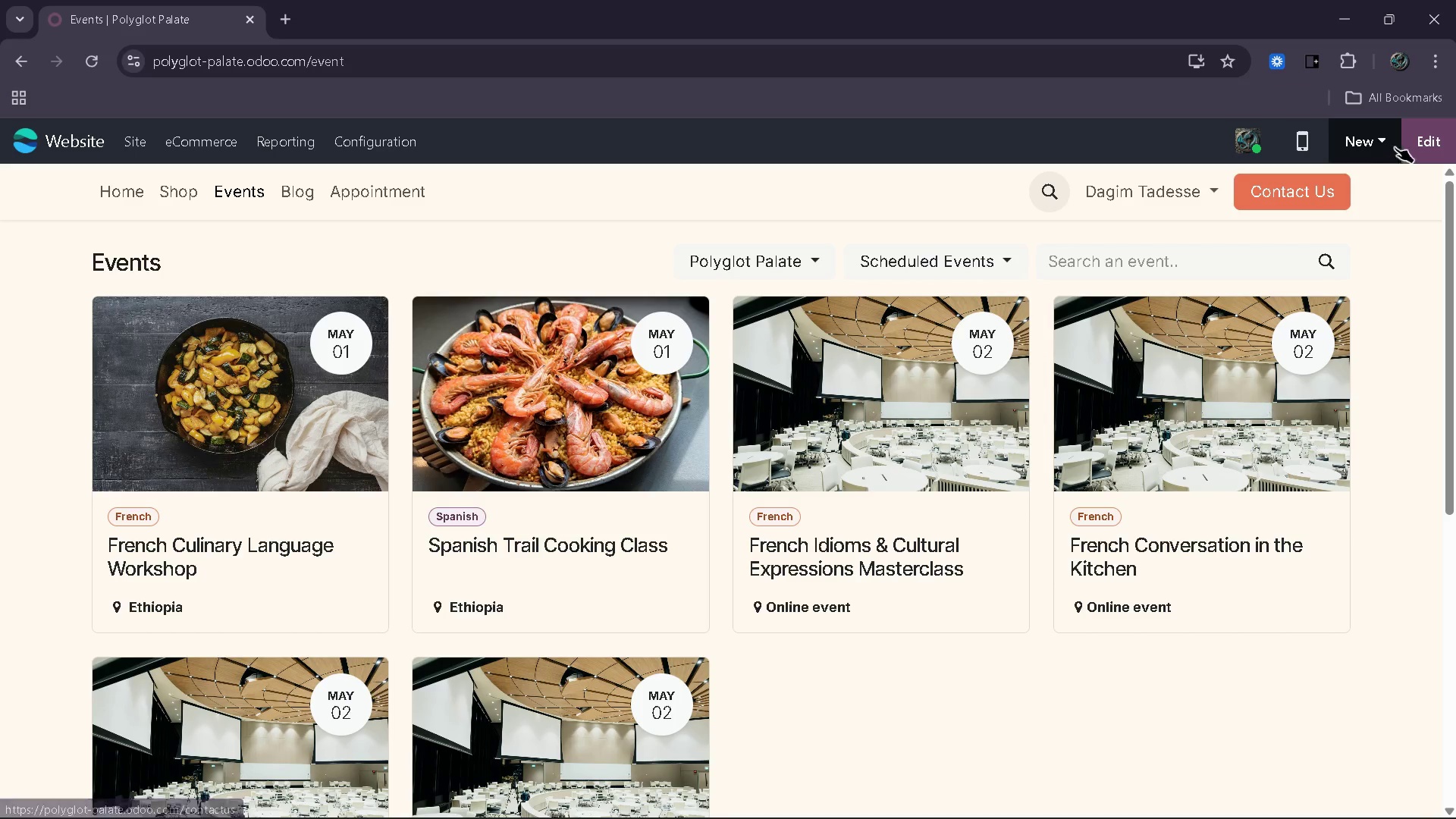 
left_click([1407, 142])
 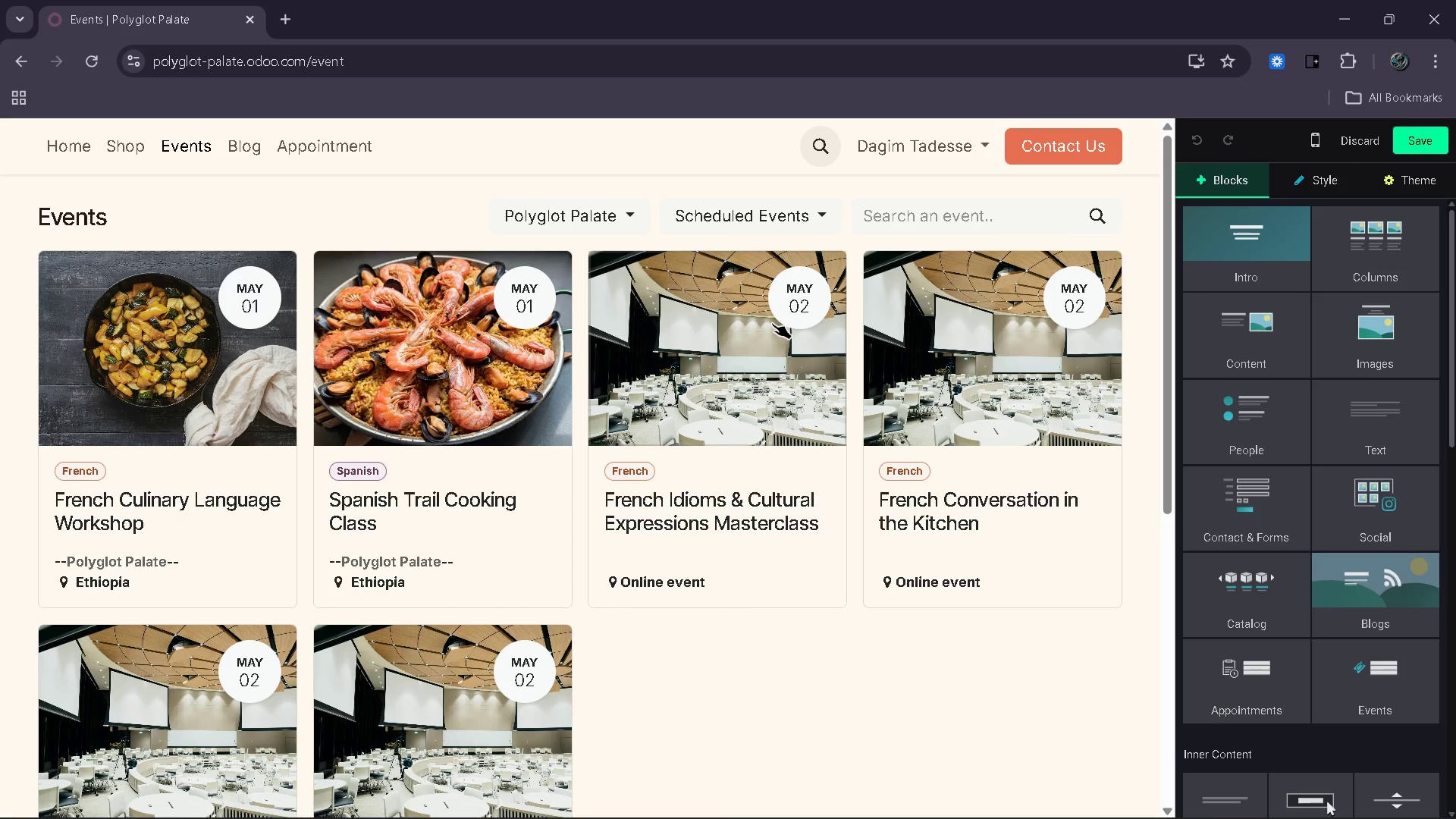 
left_click([749, 389])
 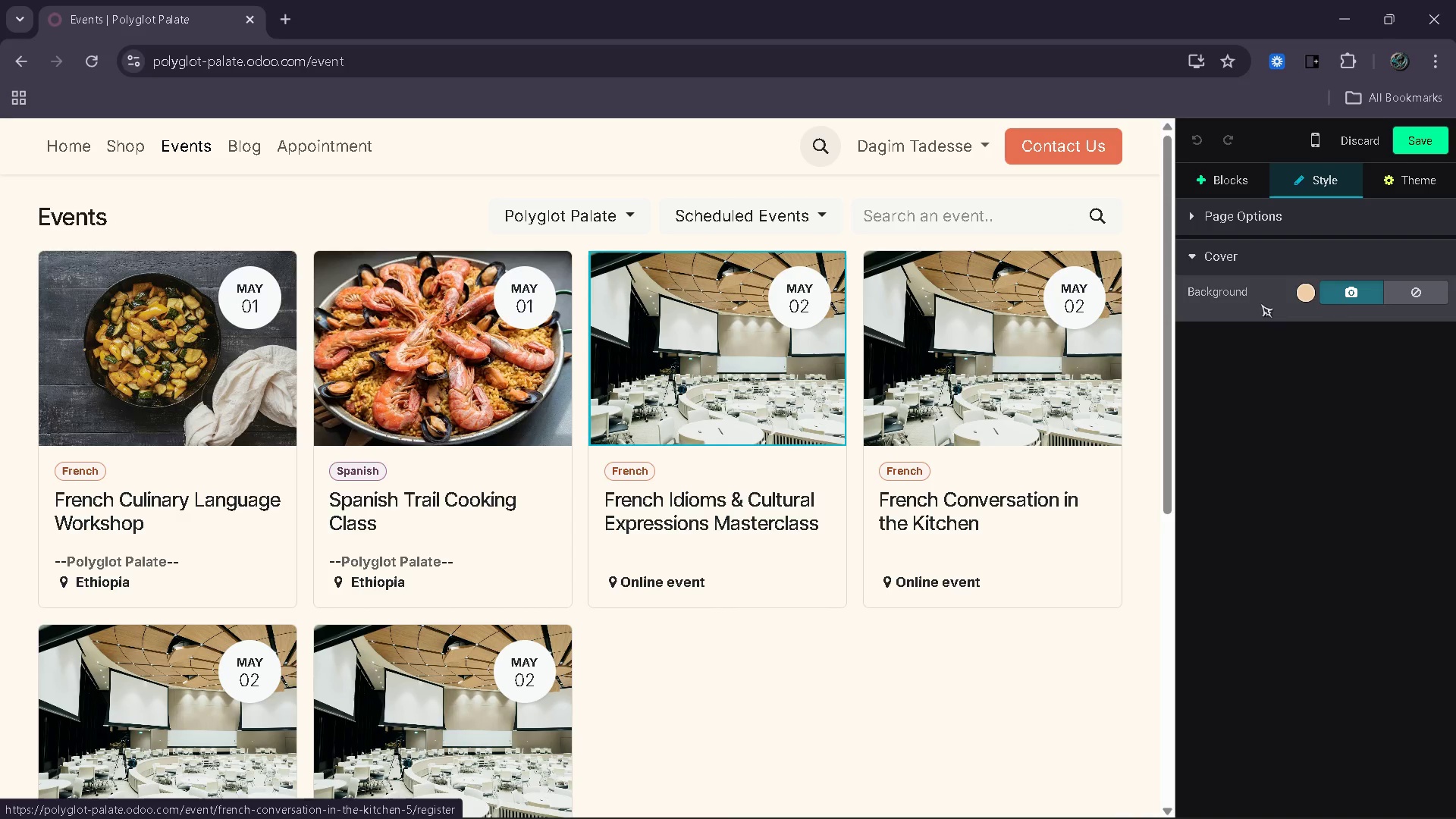 
left_click([1341, 285])
 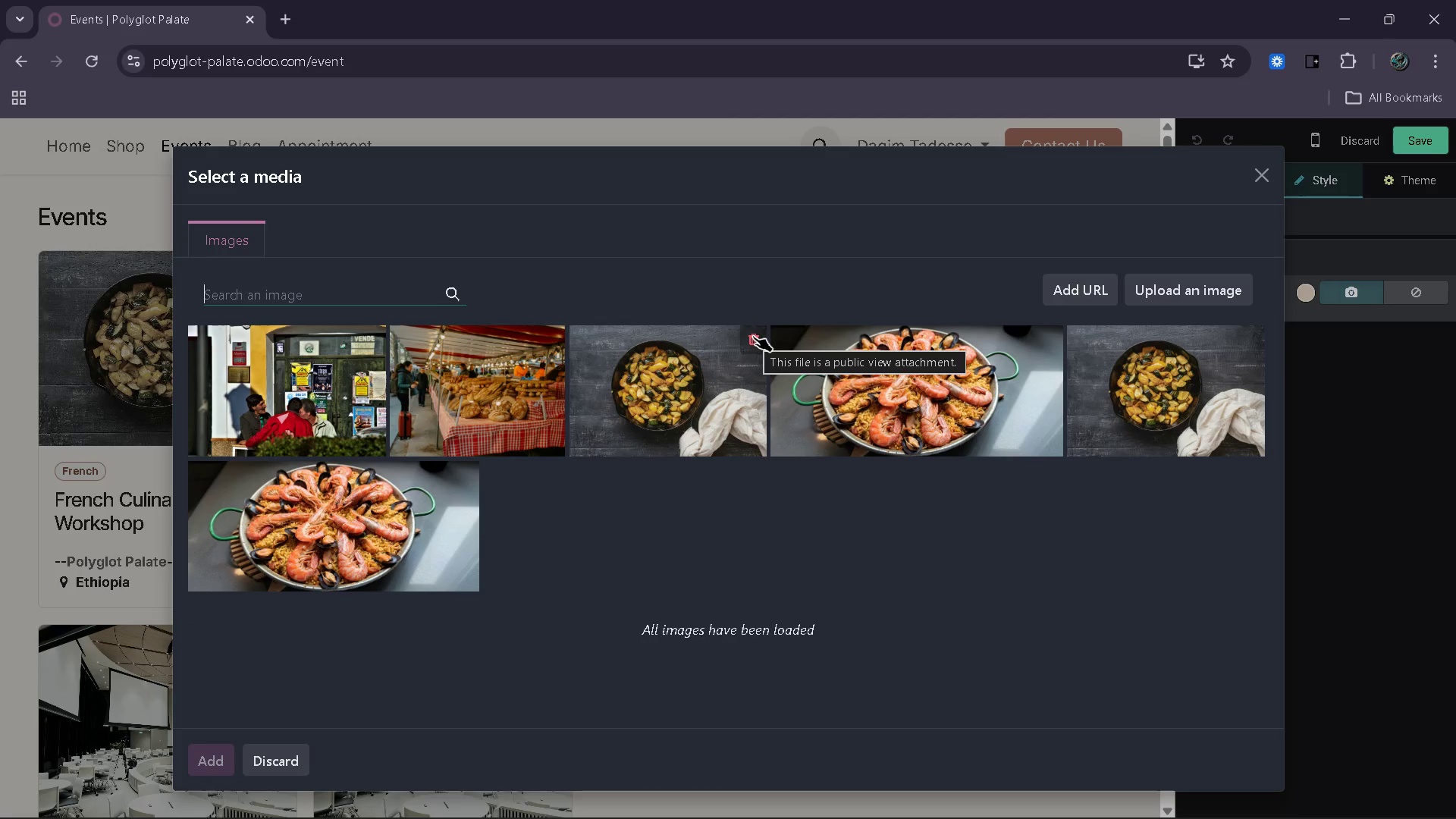 
wait(6.48)
 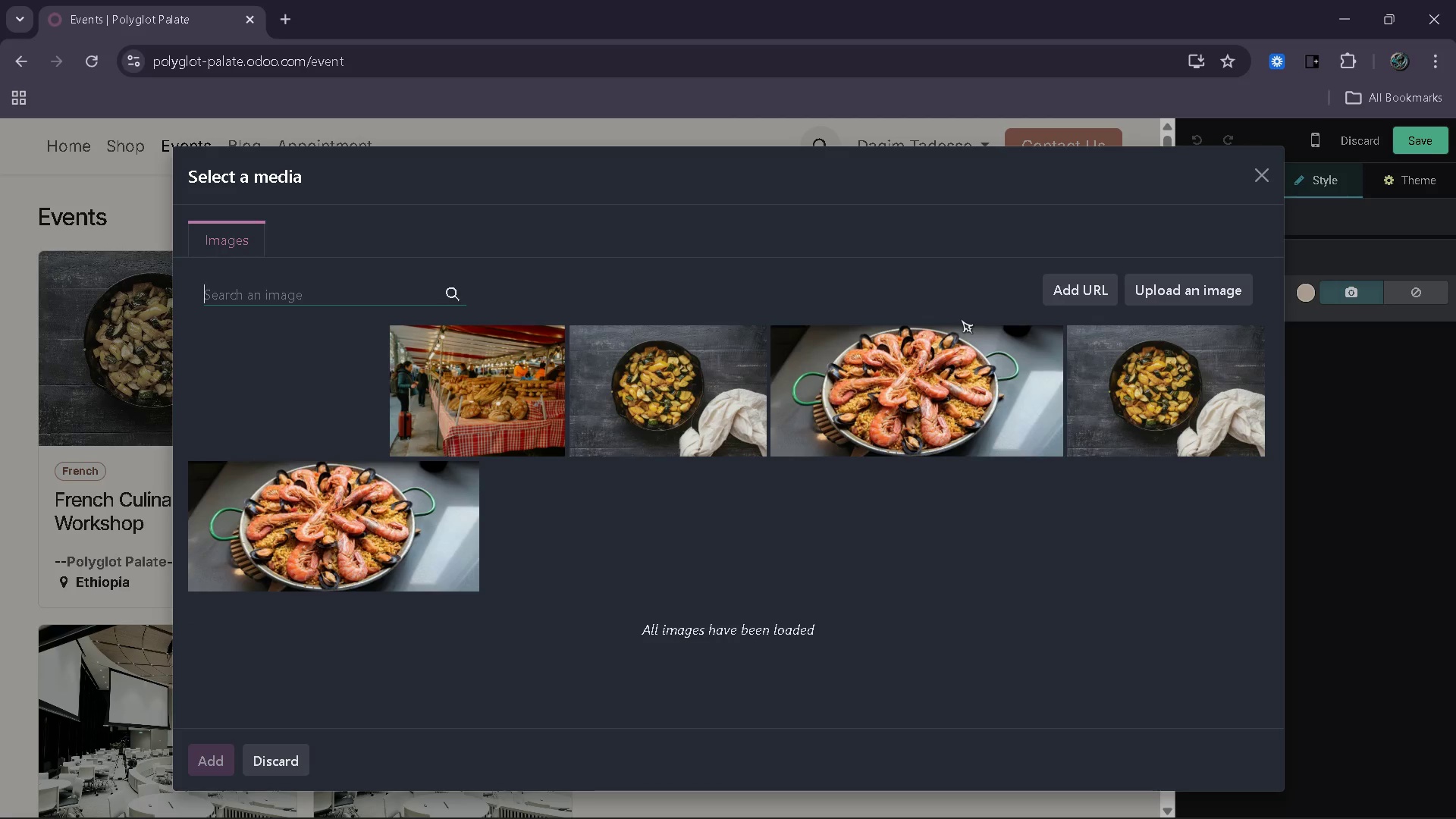 
type(french cafe)
 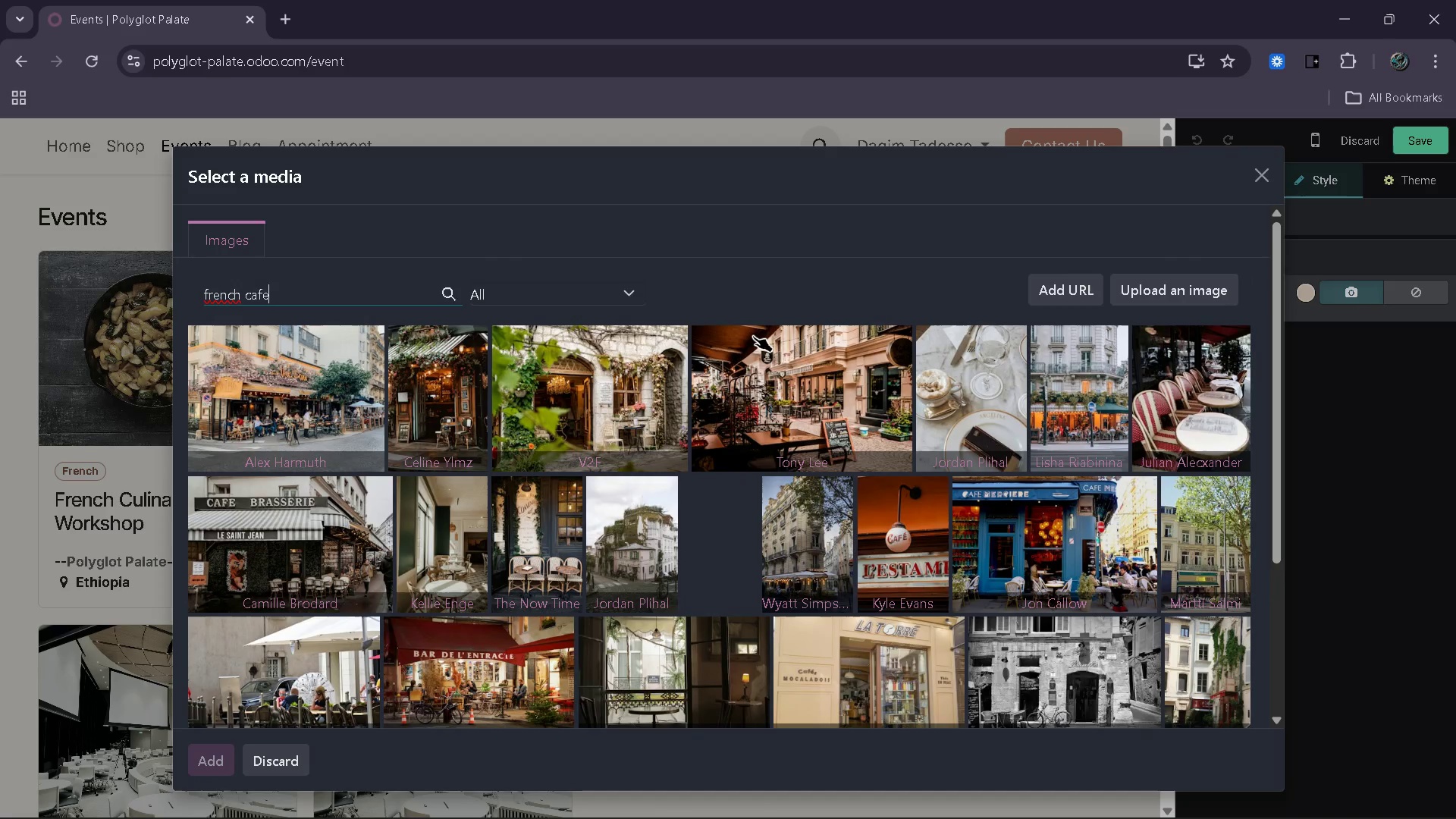 
wait(5.97)
 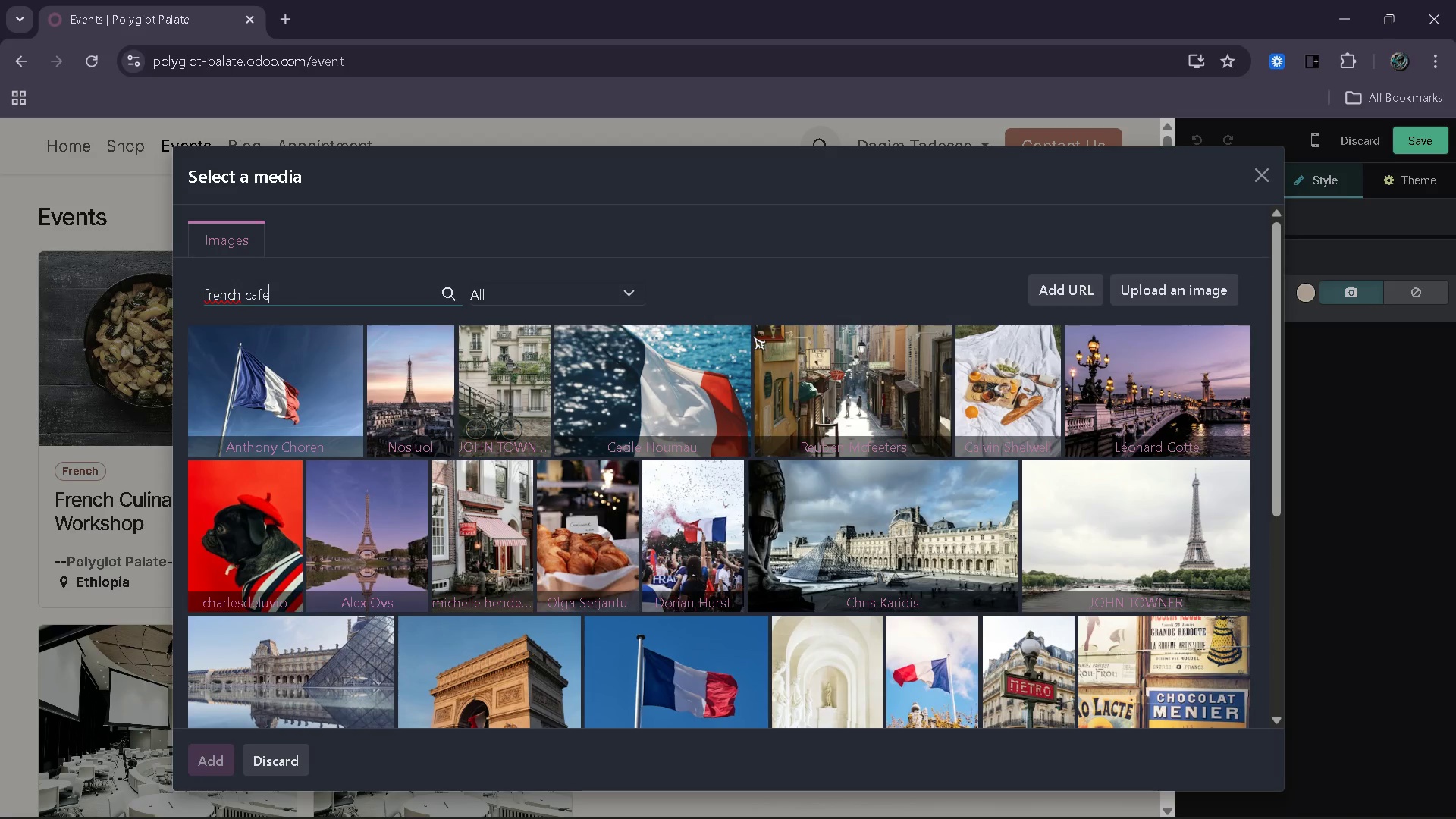 
key(ArrowLeft)
 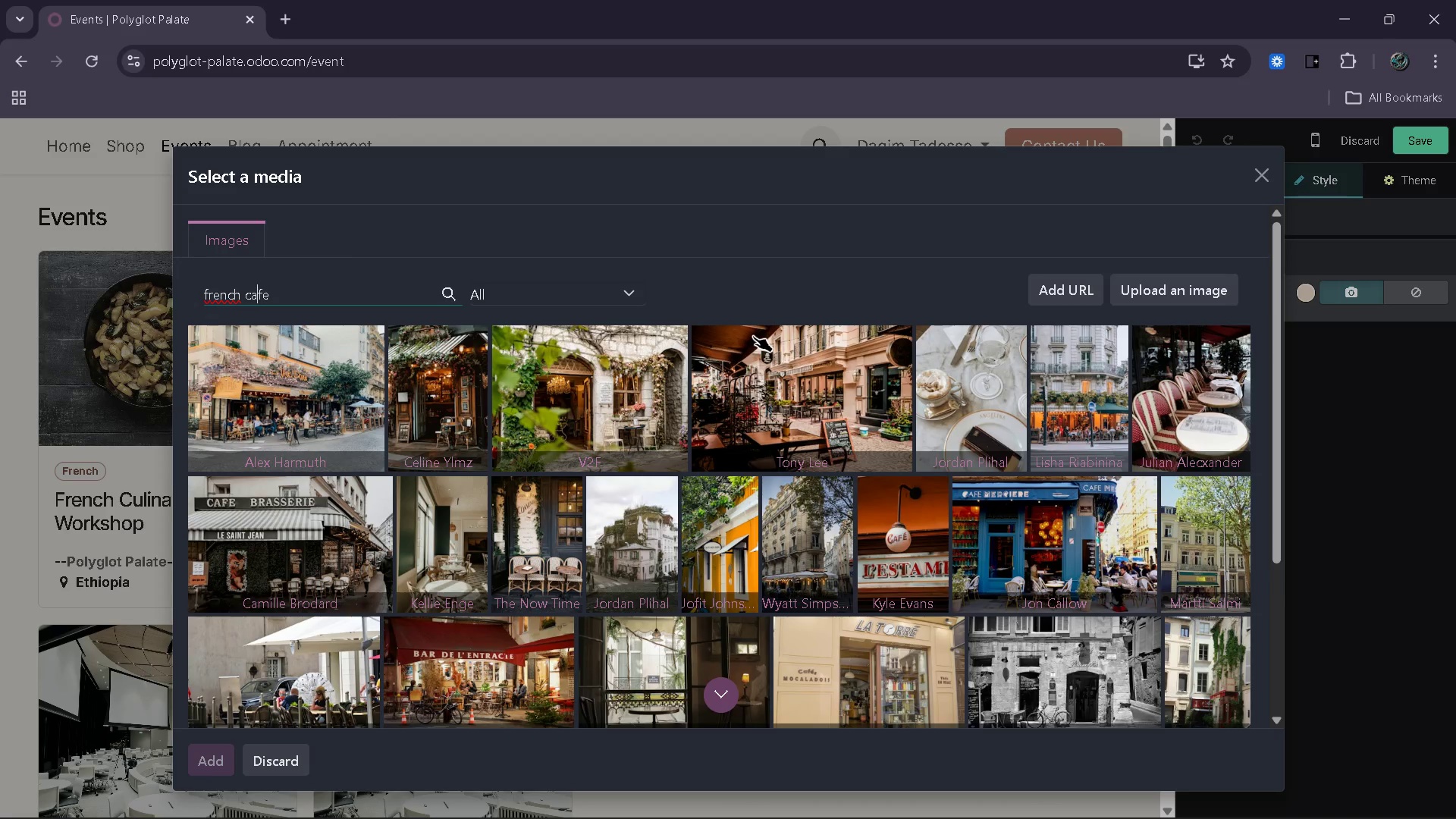 
key(ArrowLeft)
 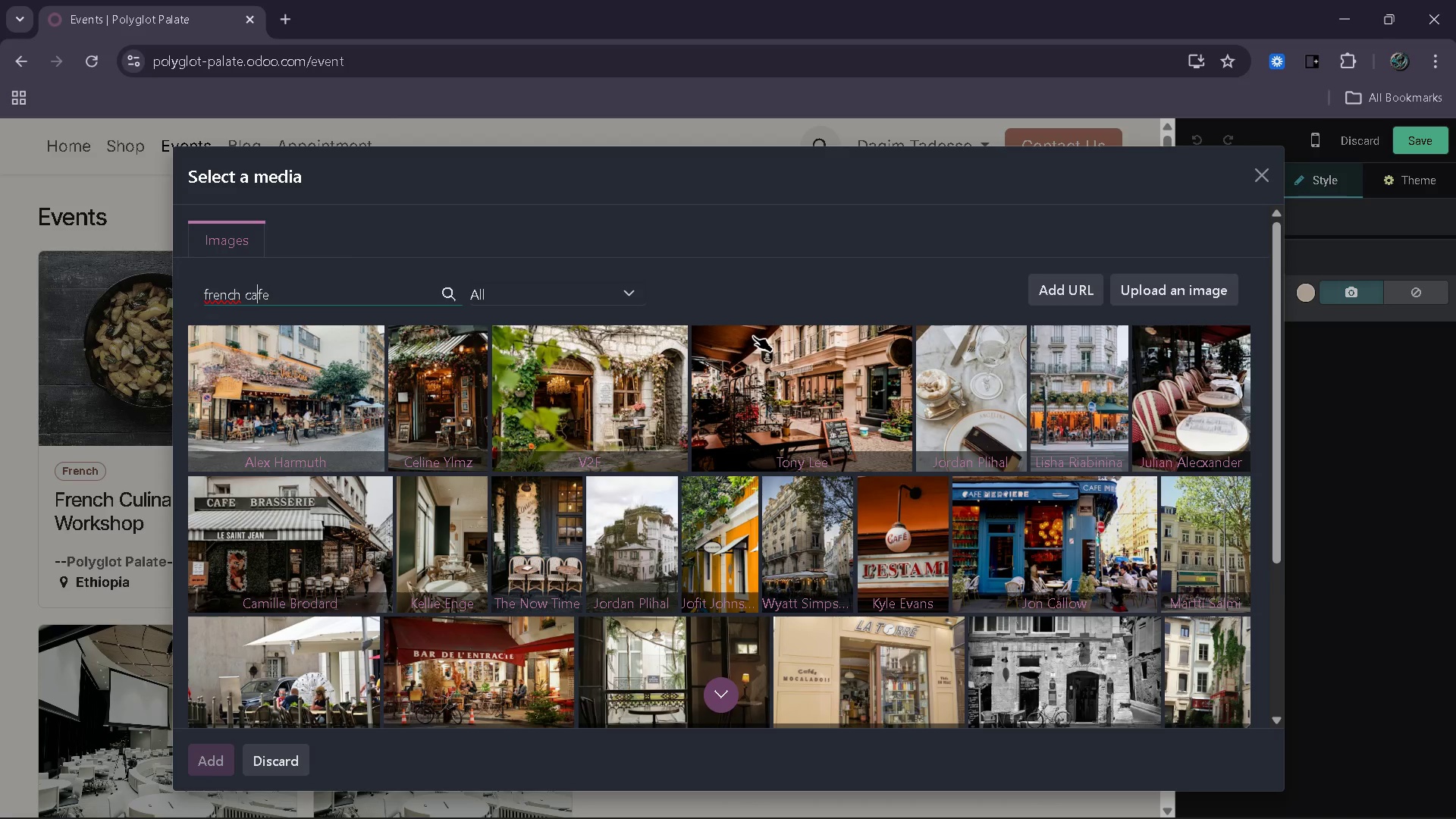 
key(ArrowLeft)
 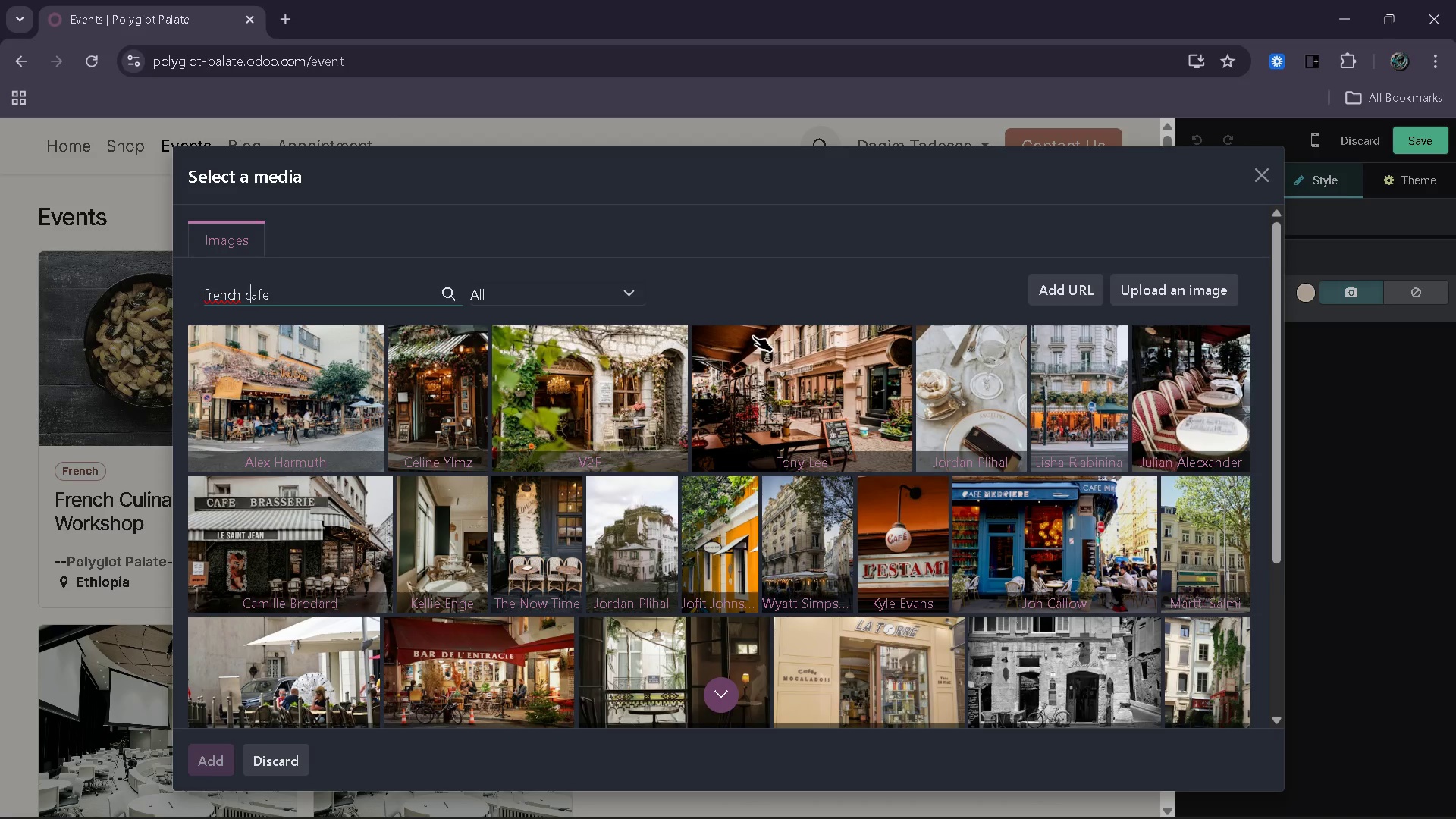 
key(ArrowLeft)
 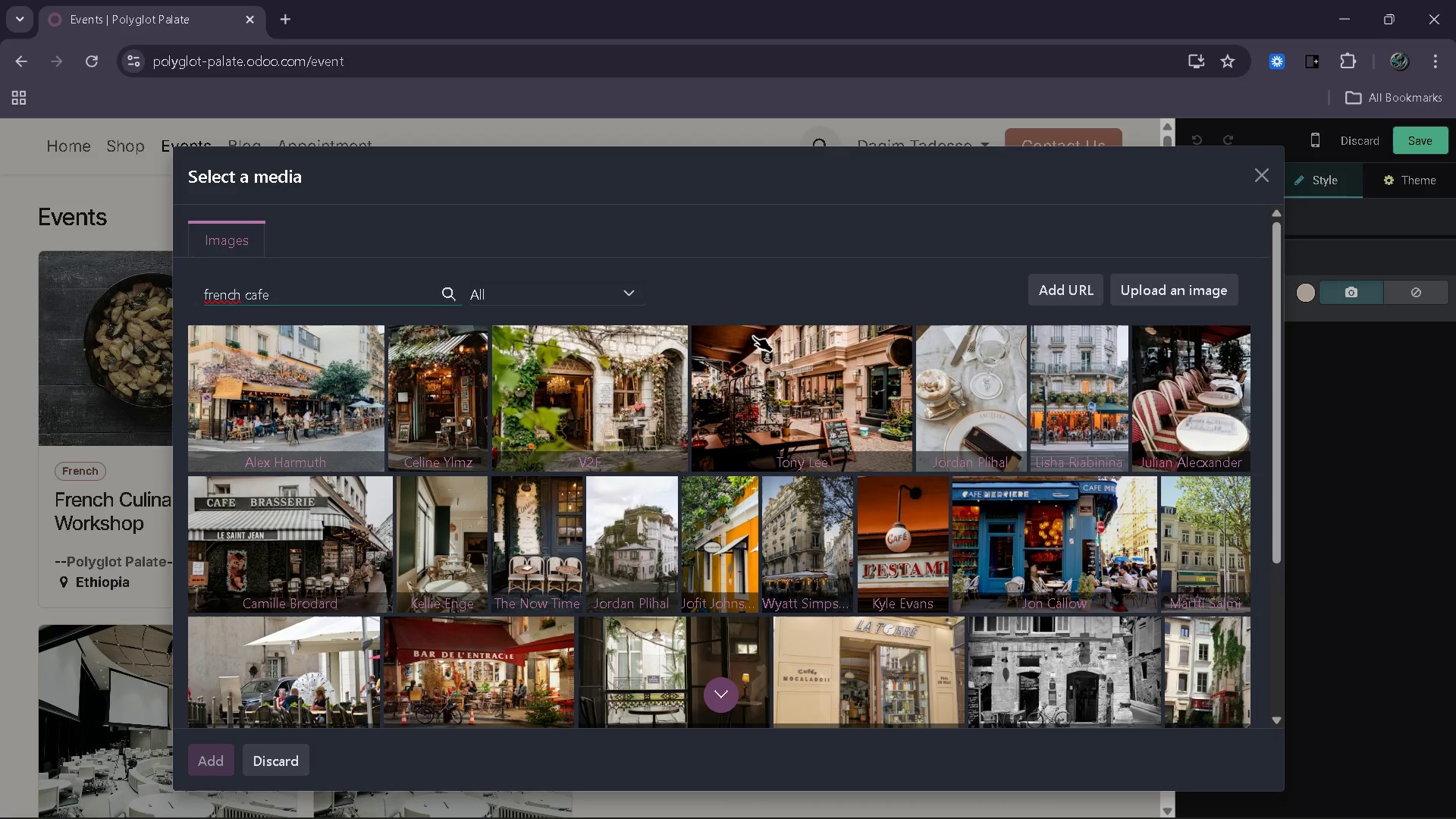 
type(people )
 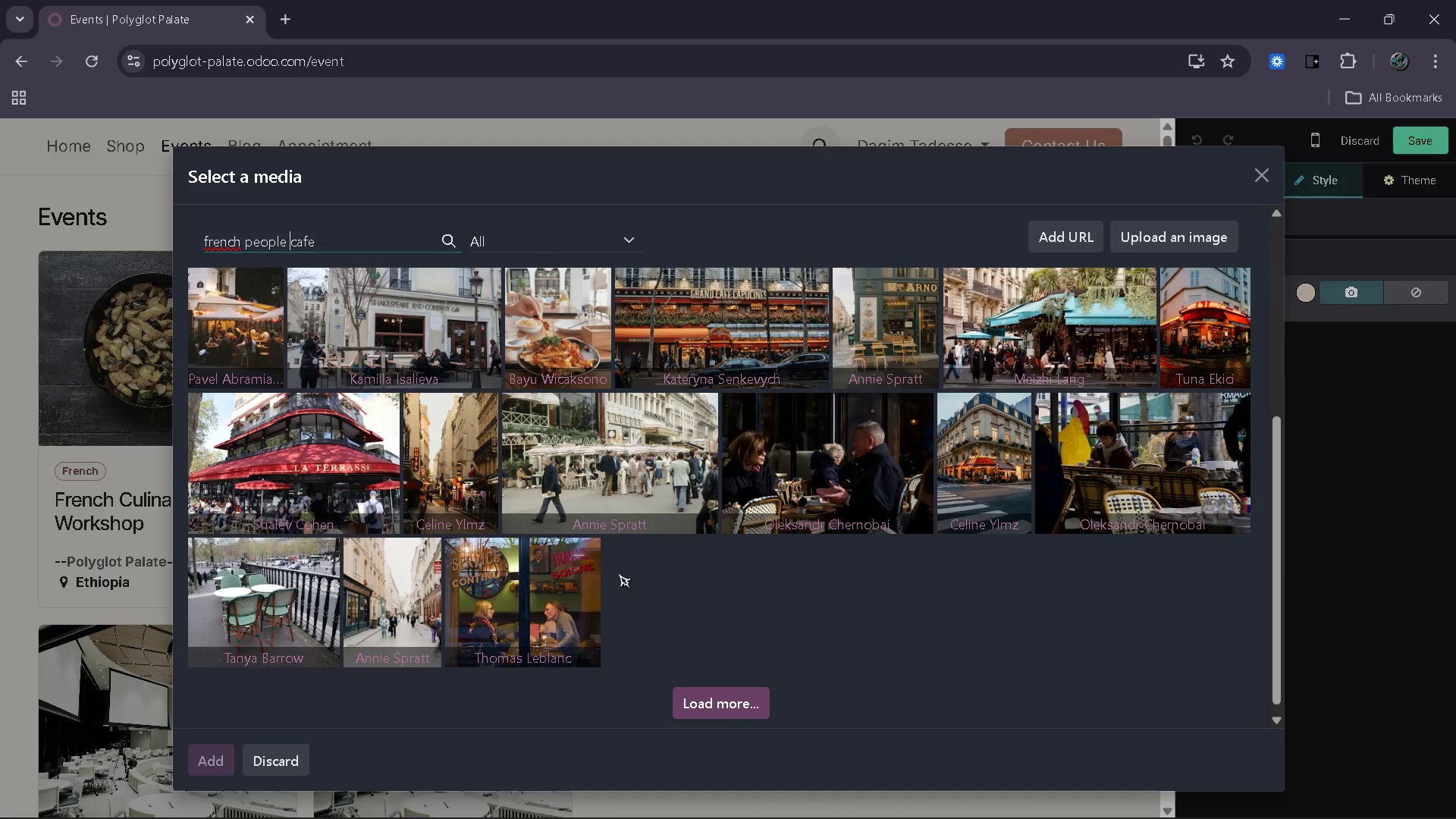 
wait(17.17)
 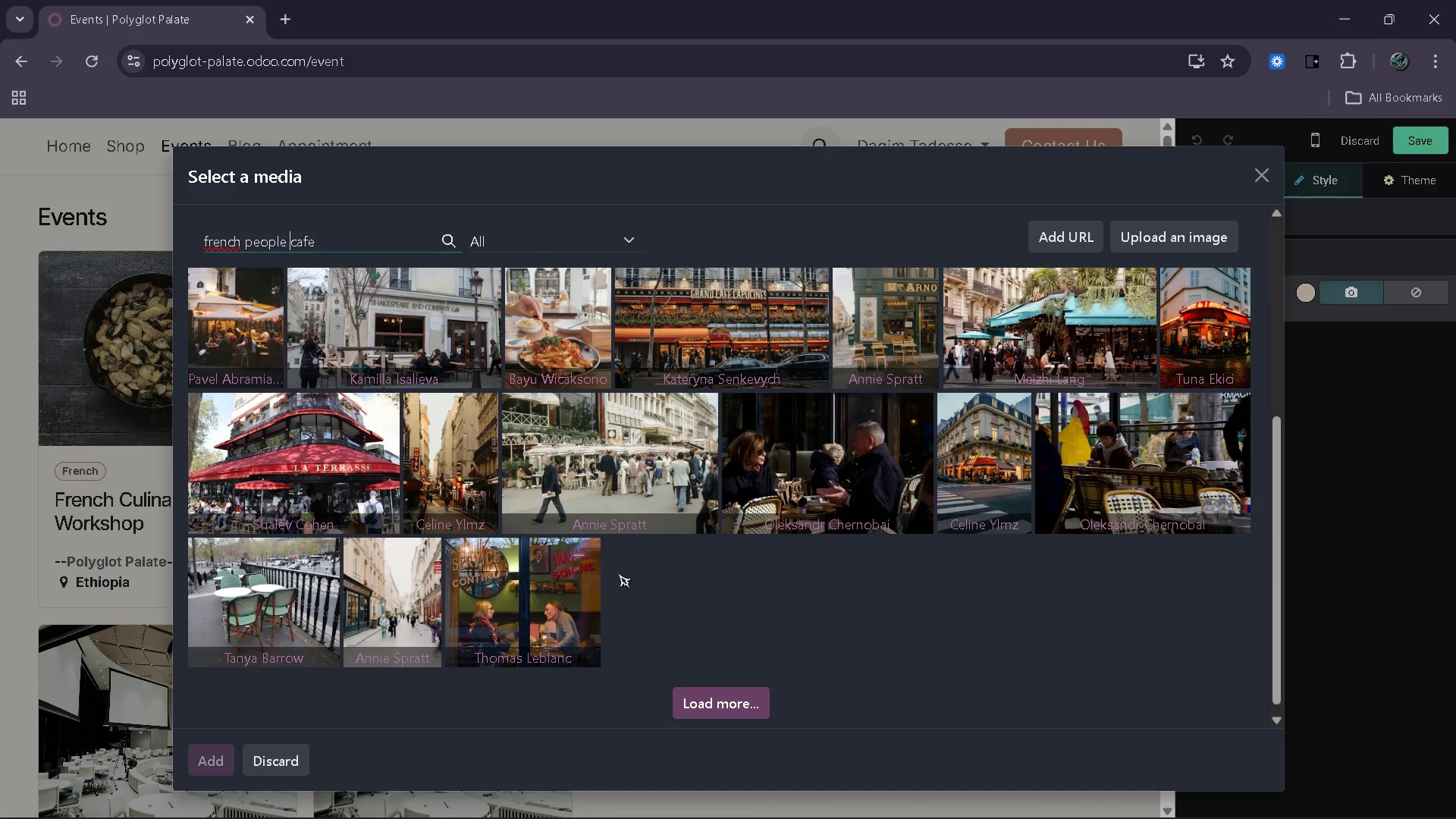 
left_click([568, 484])
 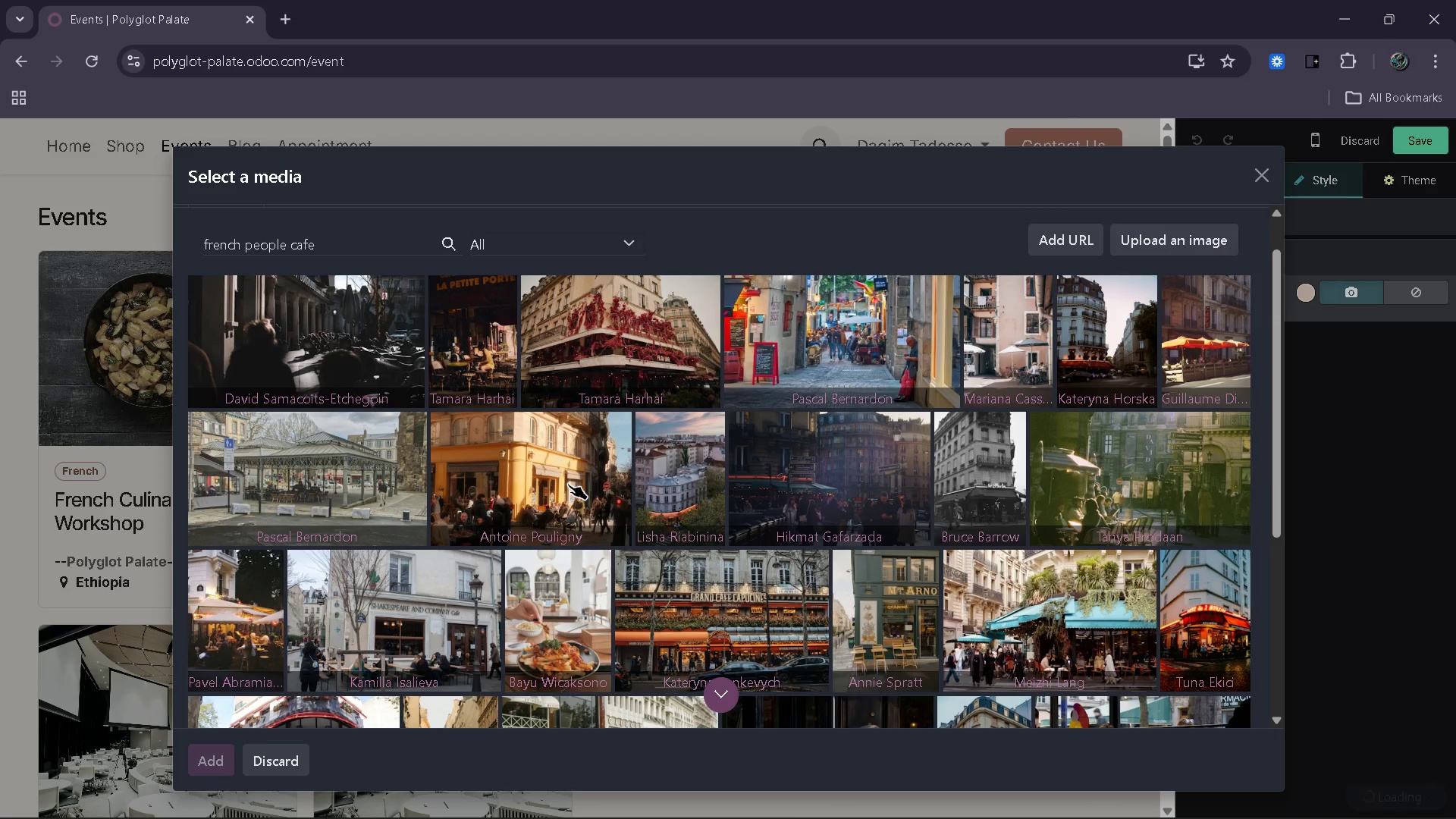 
wait(11.27)
 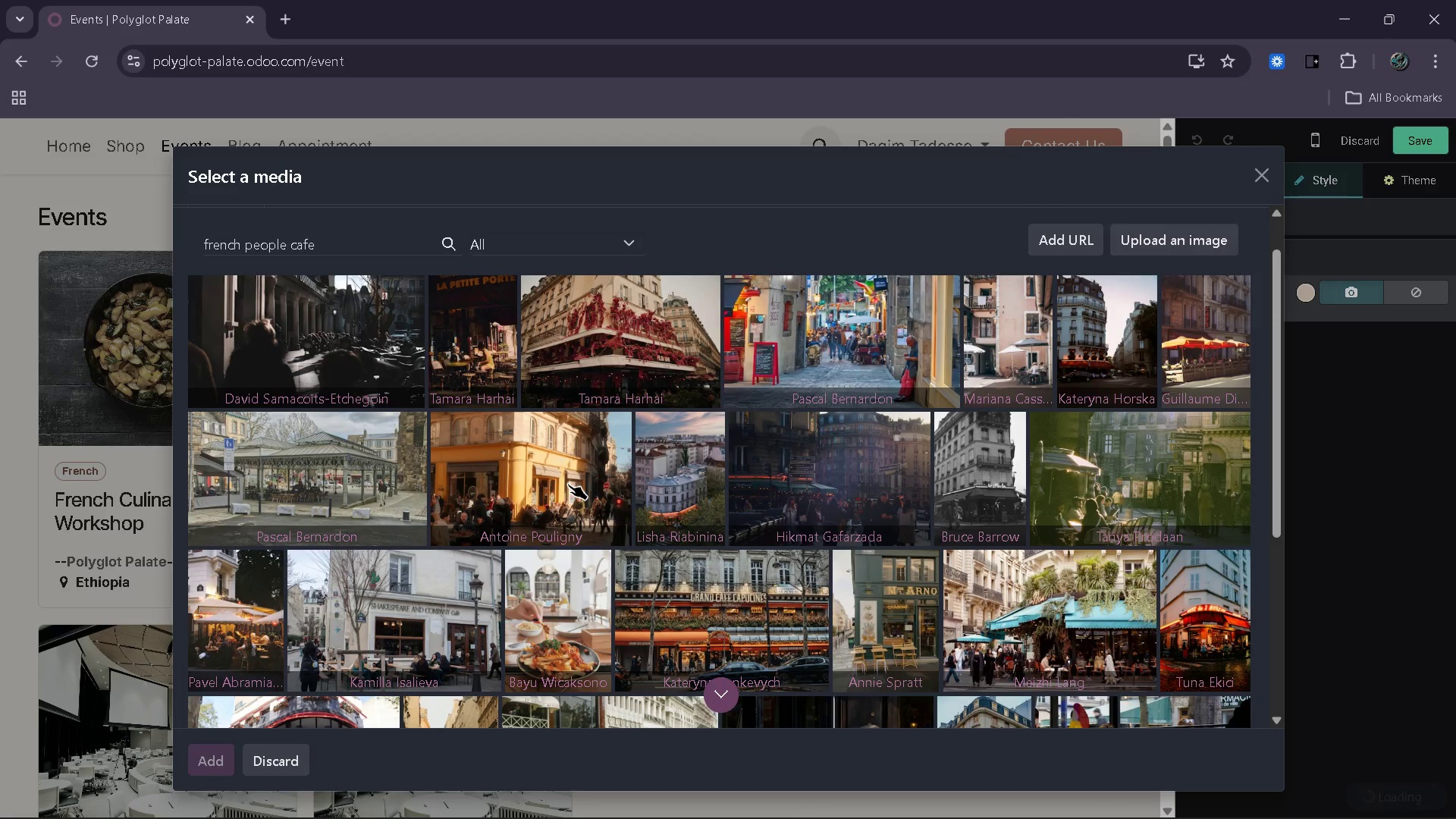 
left_click([1031, 413])
 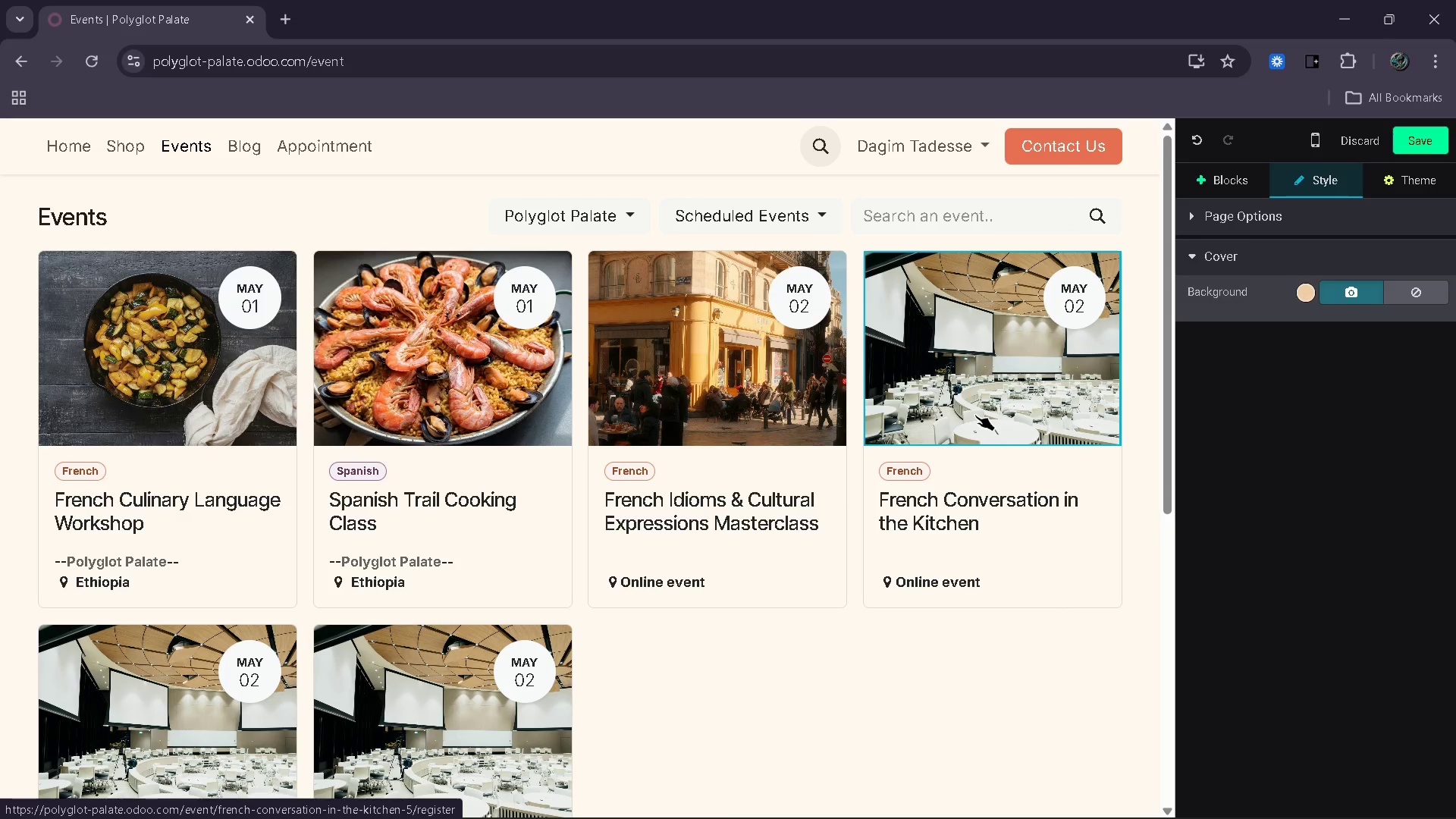 
left_click([975, 415])
 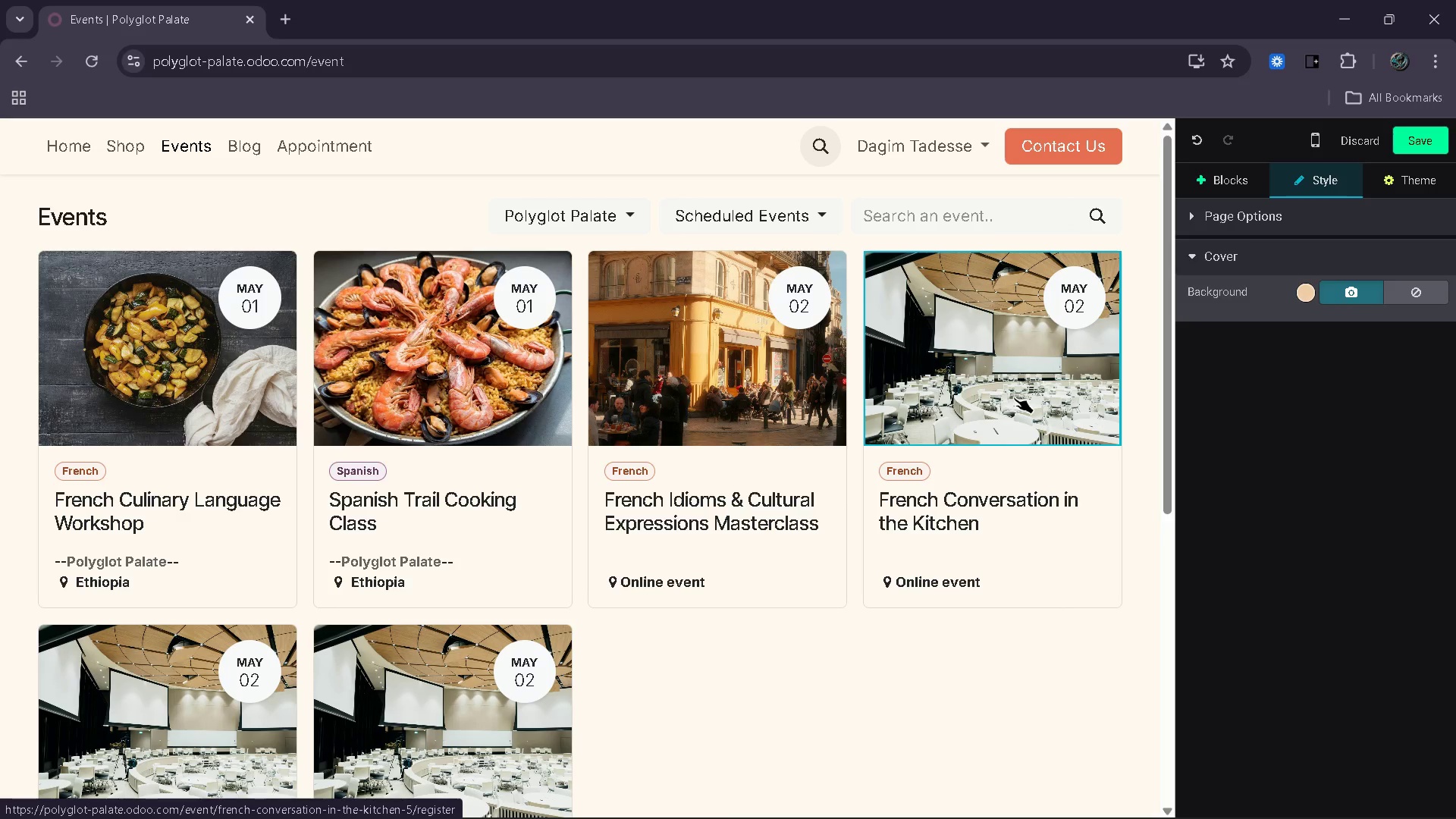 
left_click([1351, 284])
 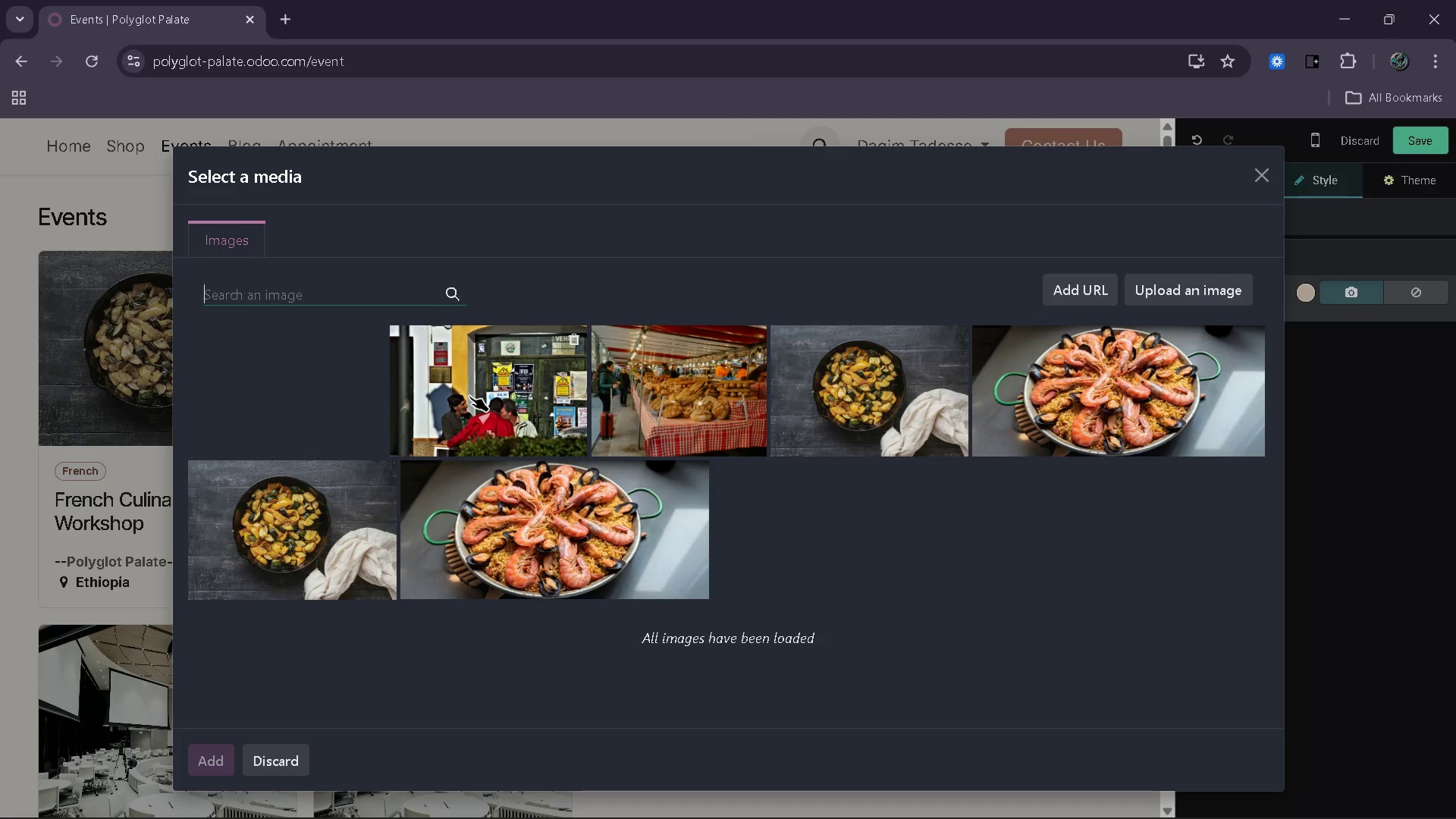 
key(Control+V)
 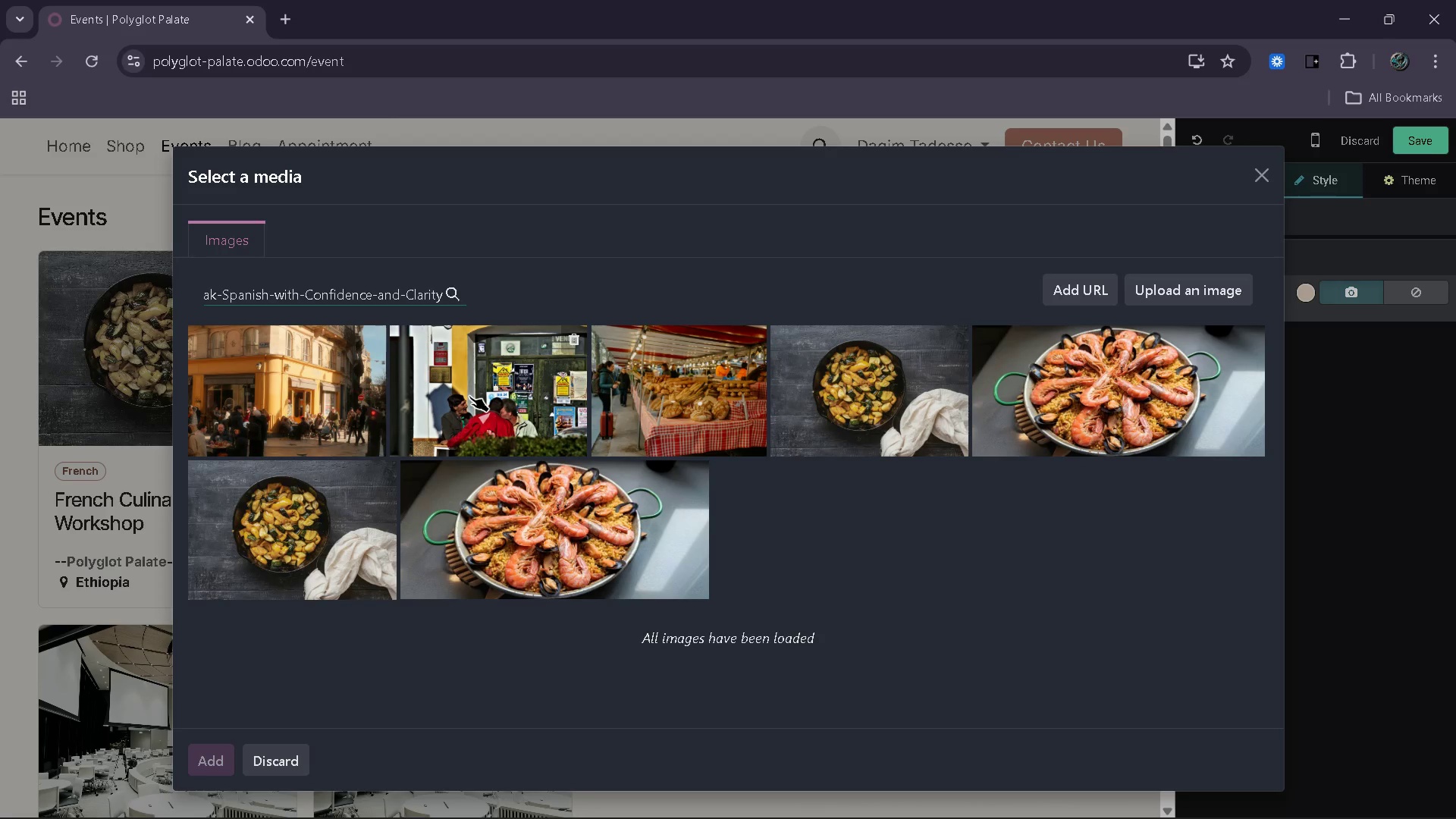 
key(Control+Z)
 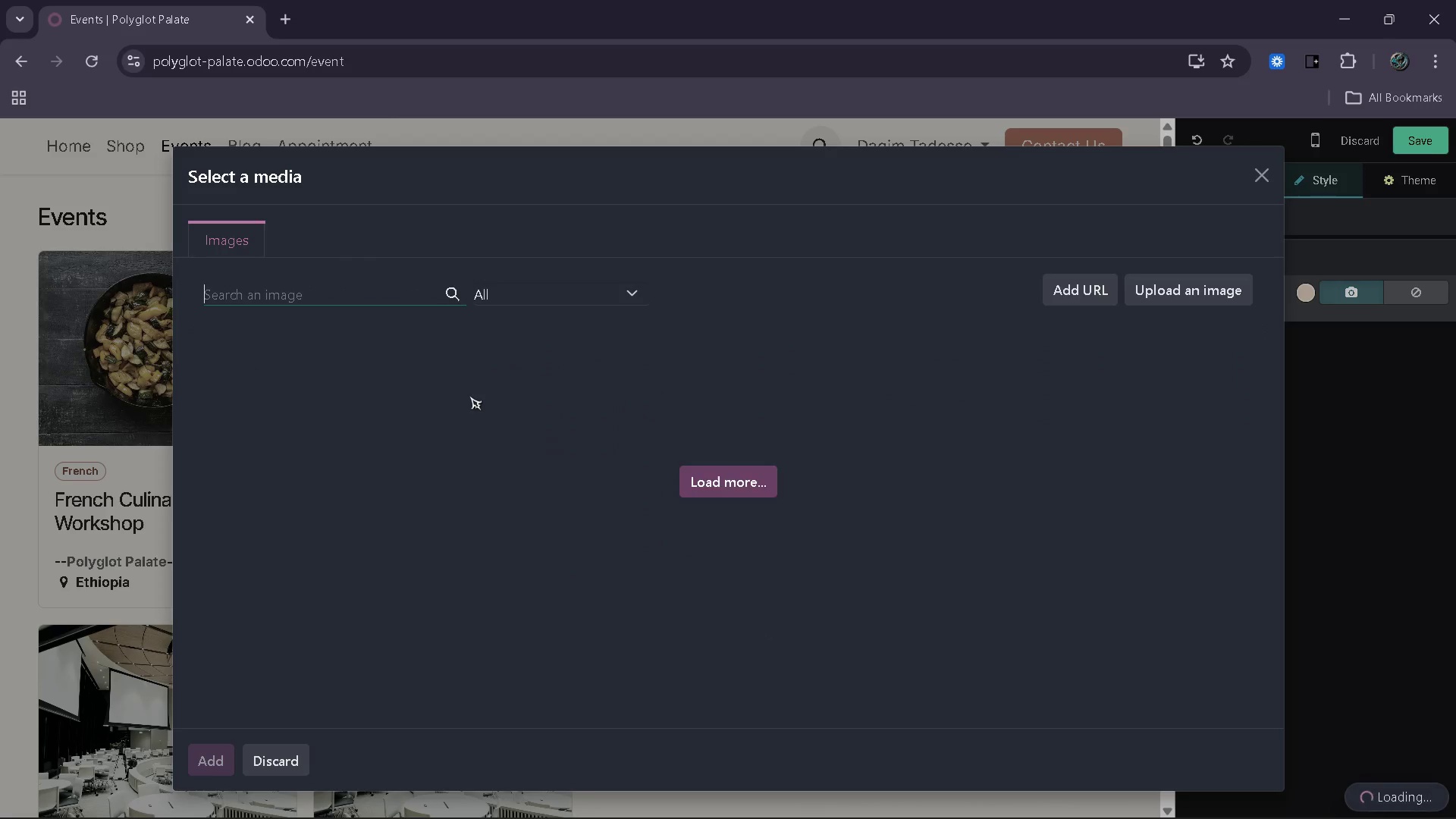 
key(Control+Backspace)
 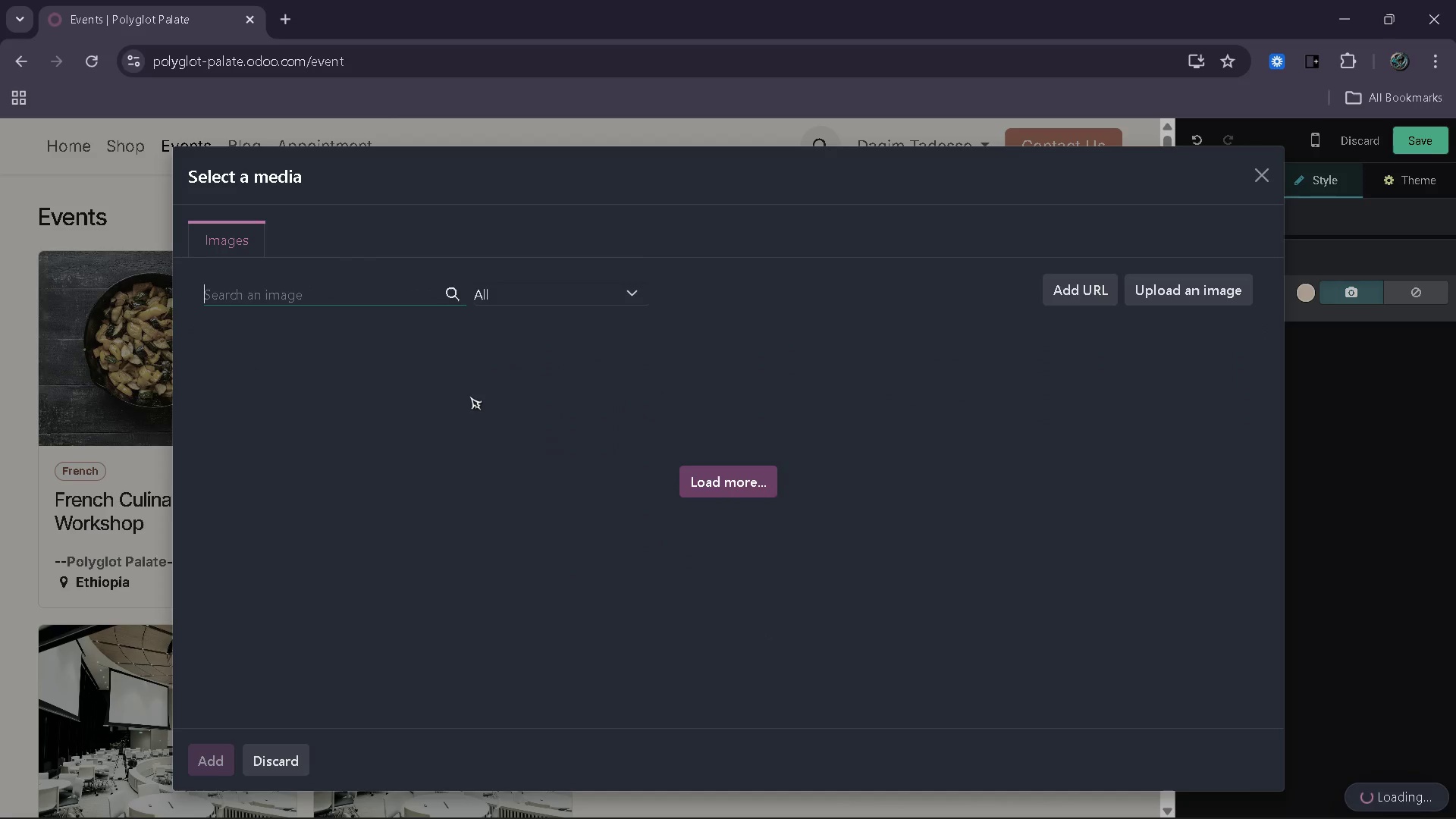 
type(French )
 